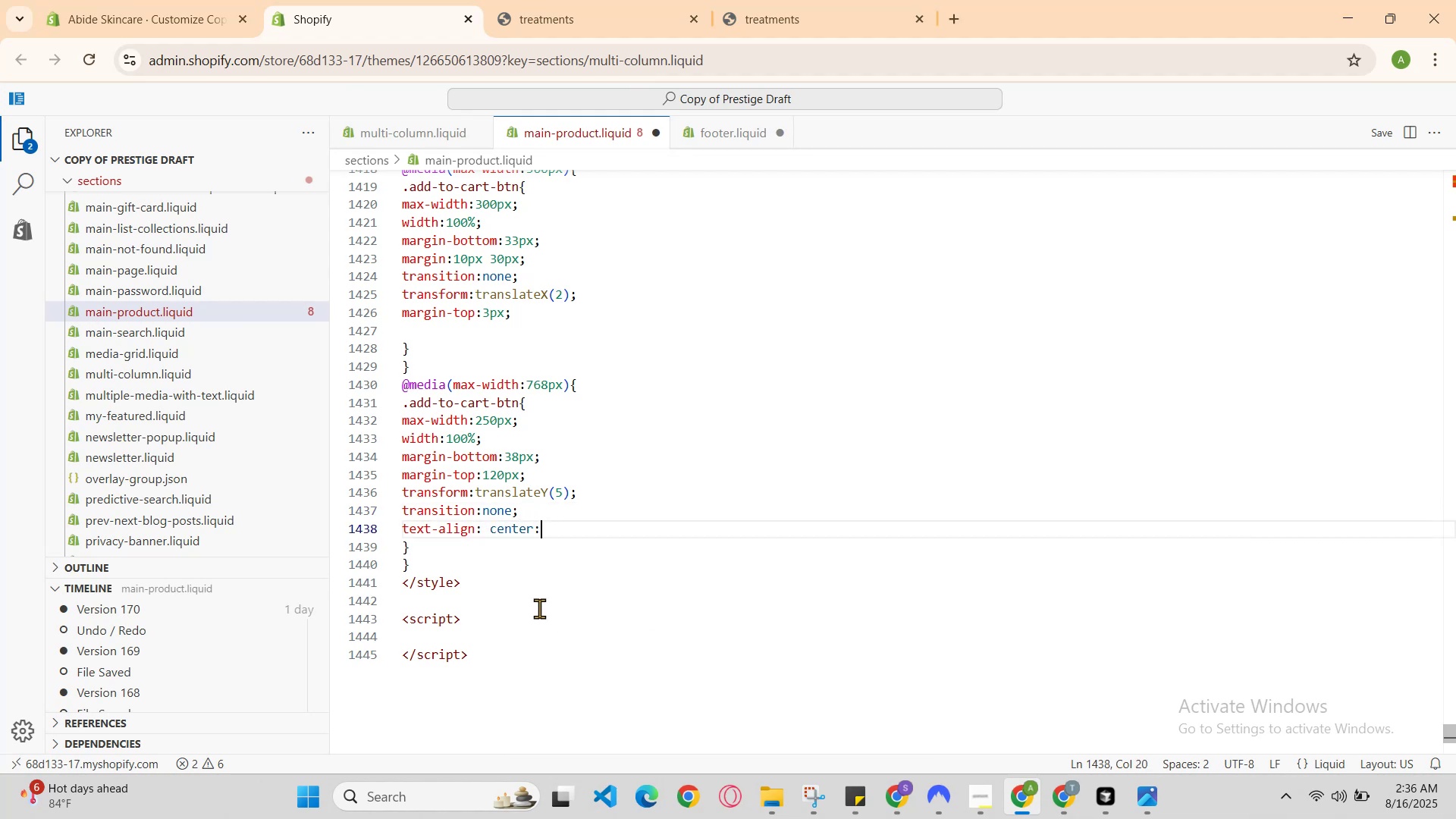 
key(Backspace)
 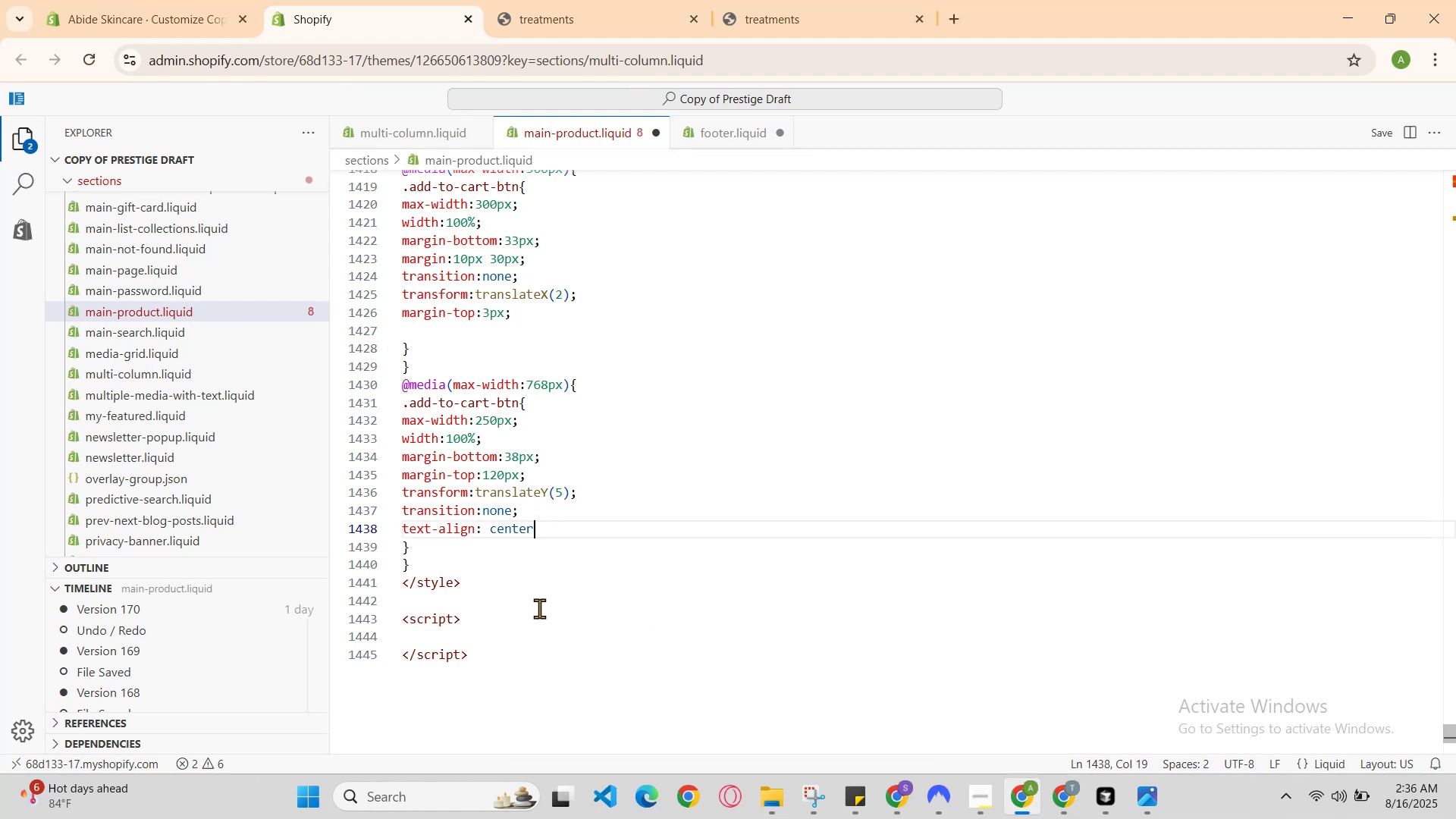 
key(Semicolon)
 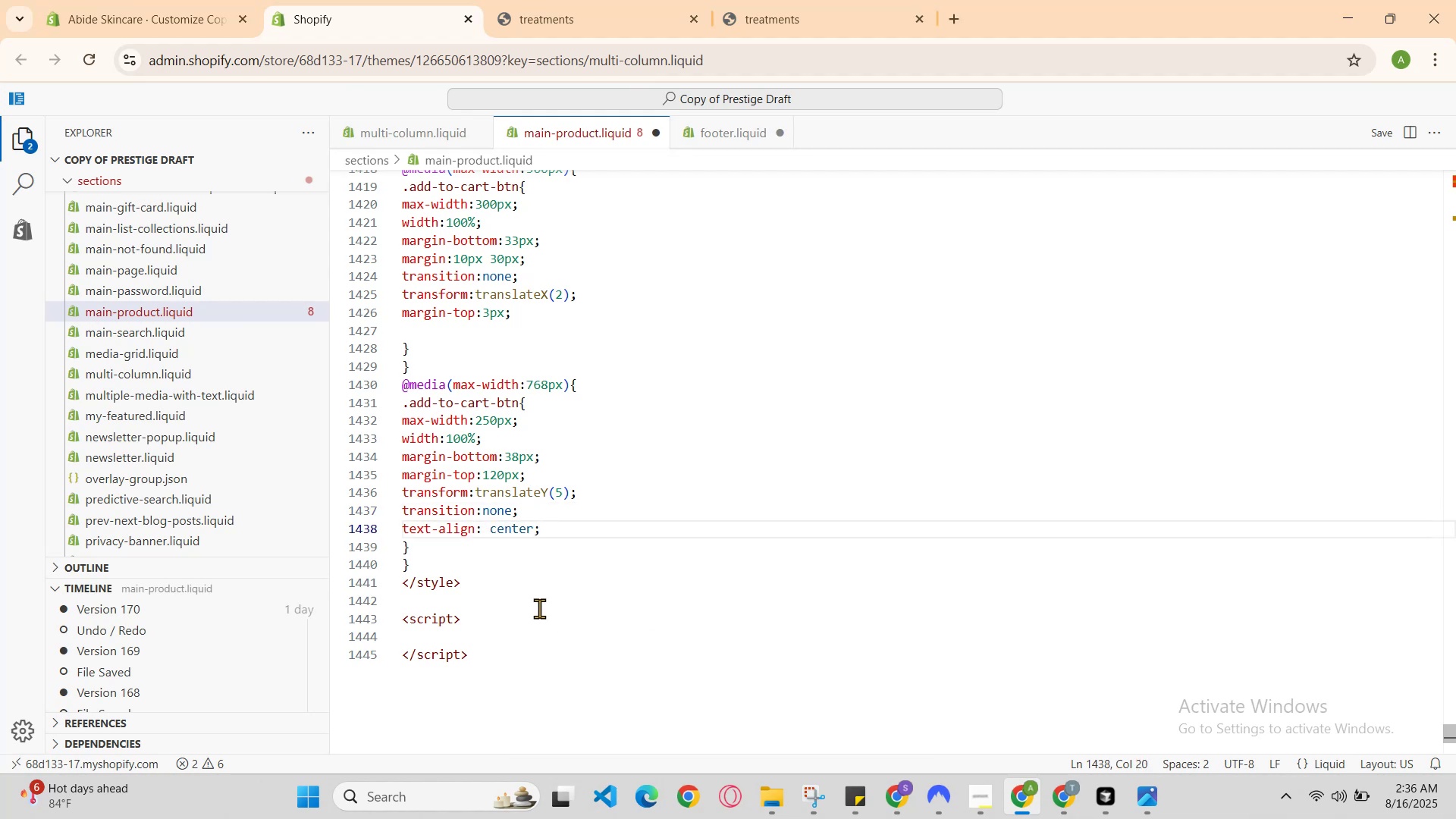 
key(ArrowDown)
 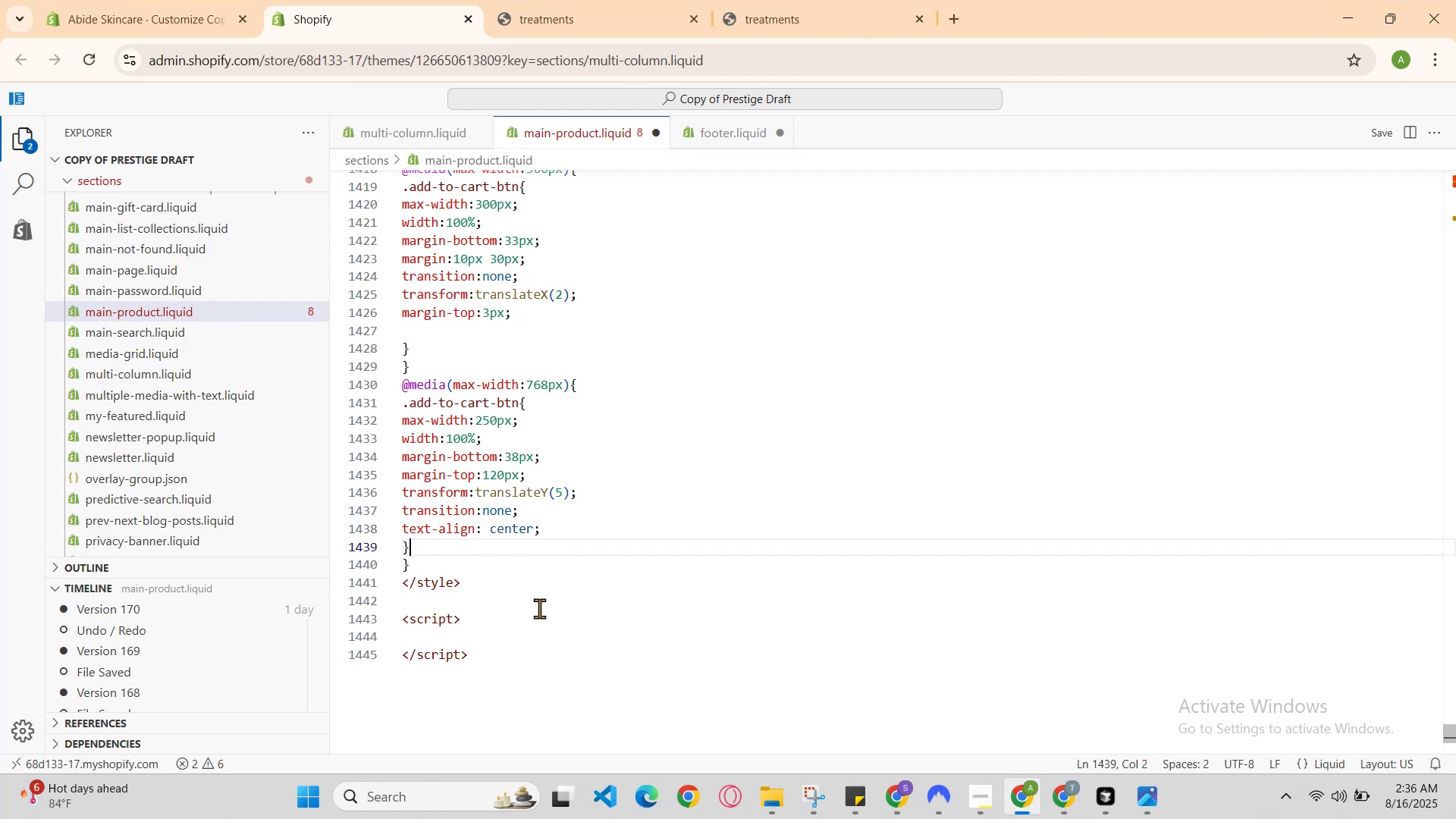 
key(ArrowDown)
 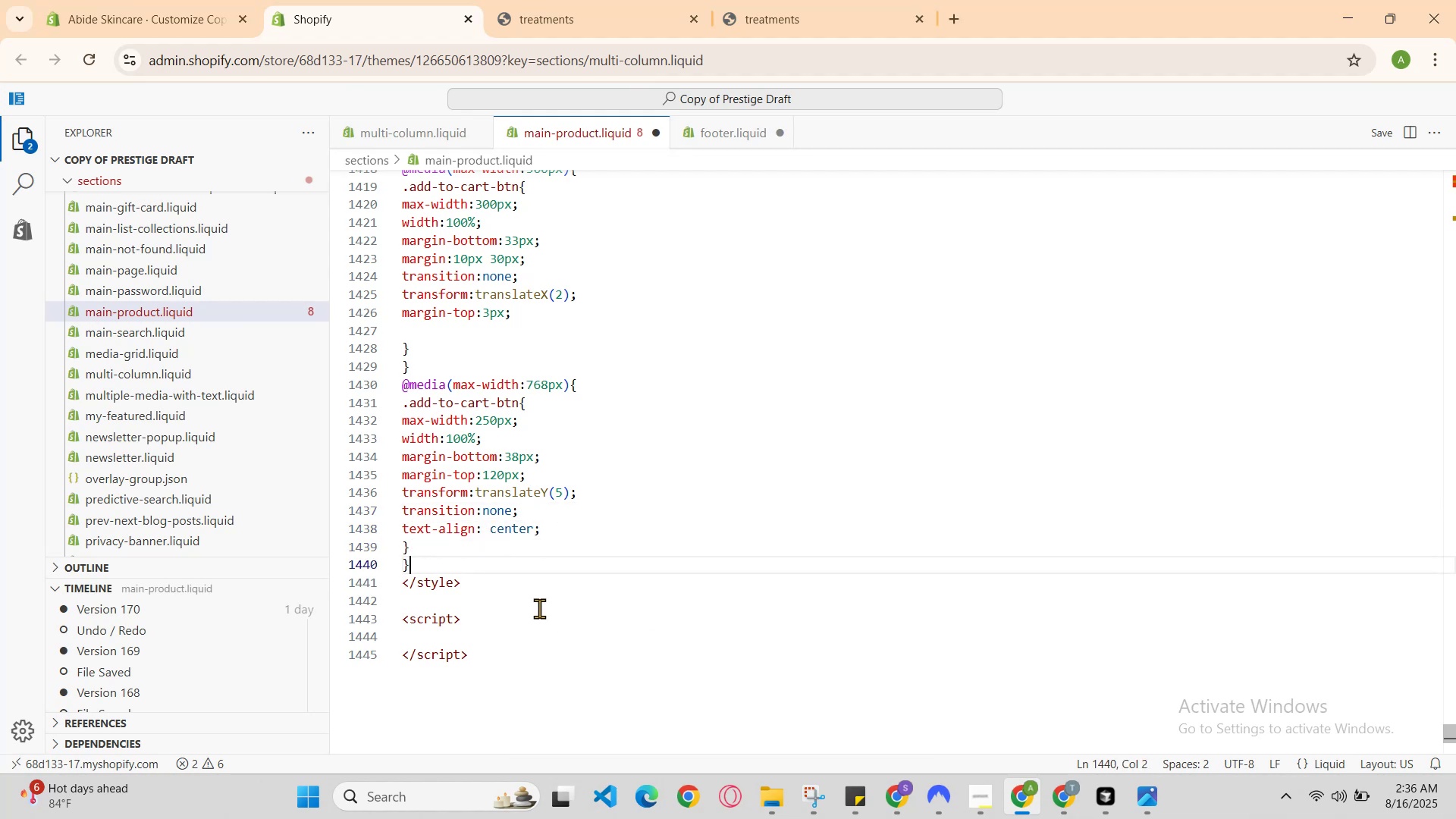 
key(Enter)
 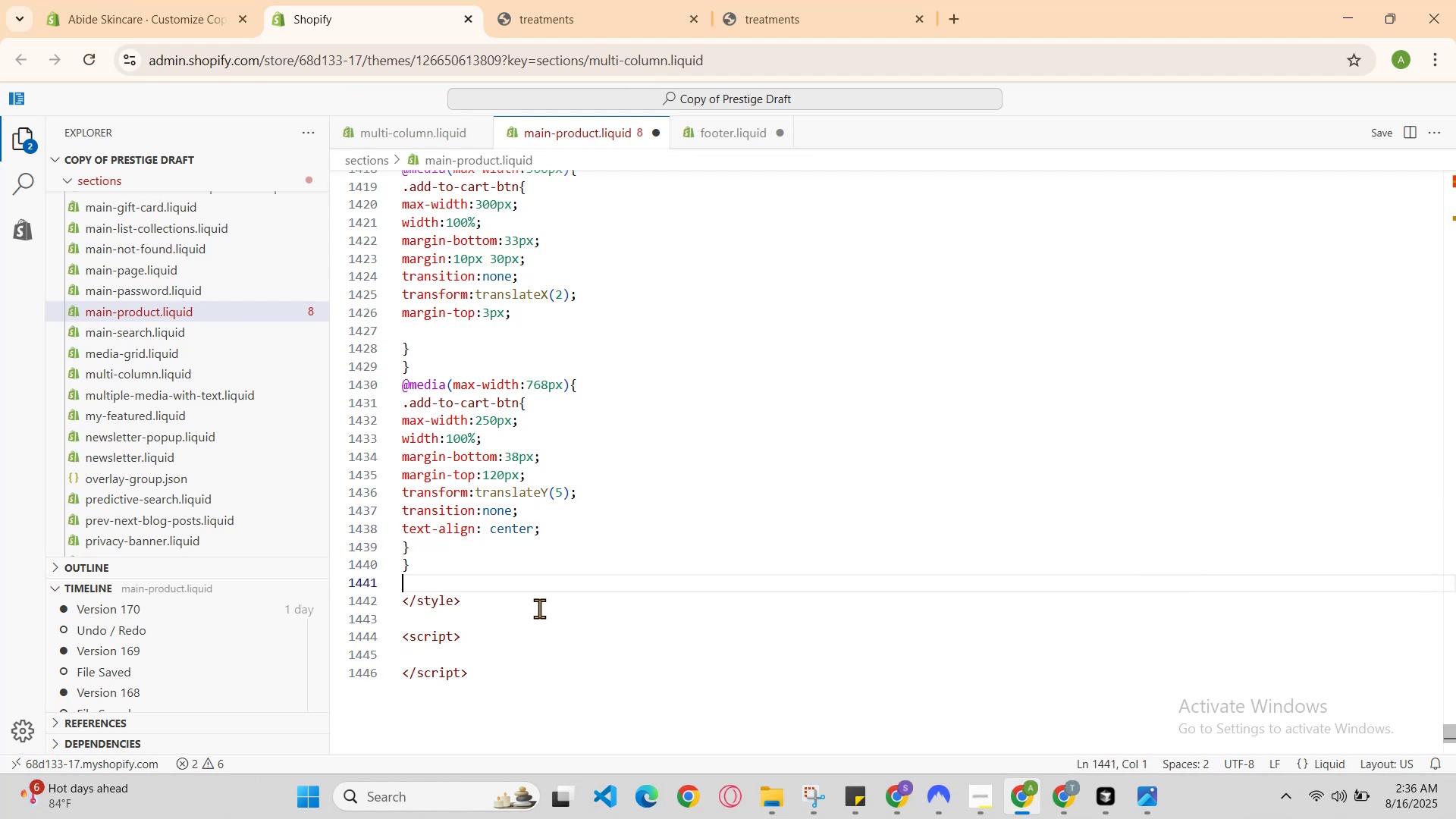 
key(Enter)
 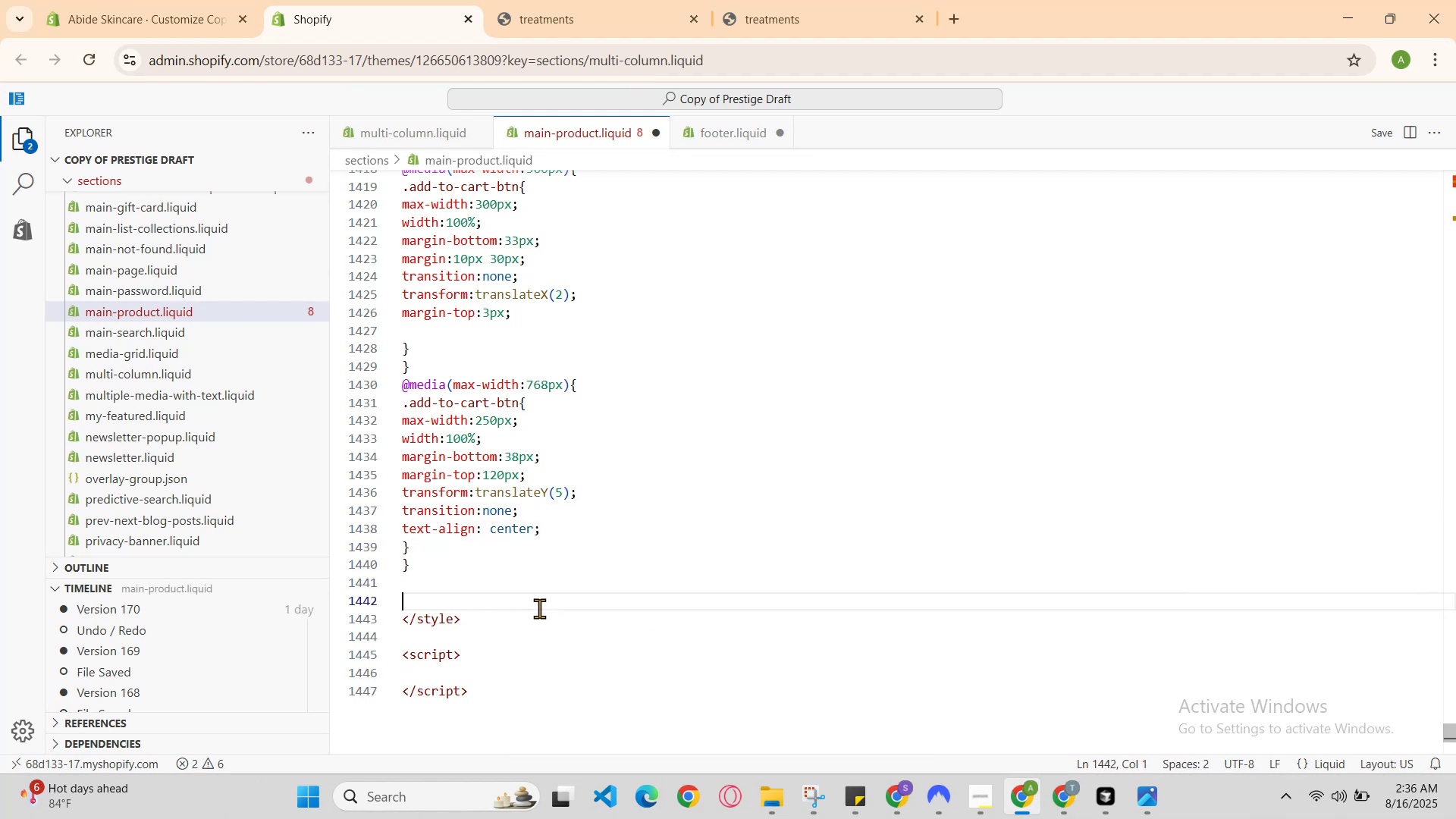 
type(@media )
key(Backspace)
type((maz)
key(Backspace)
type(x-width:900px )
key(Backspace)
 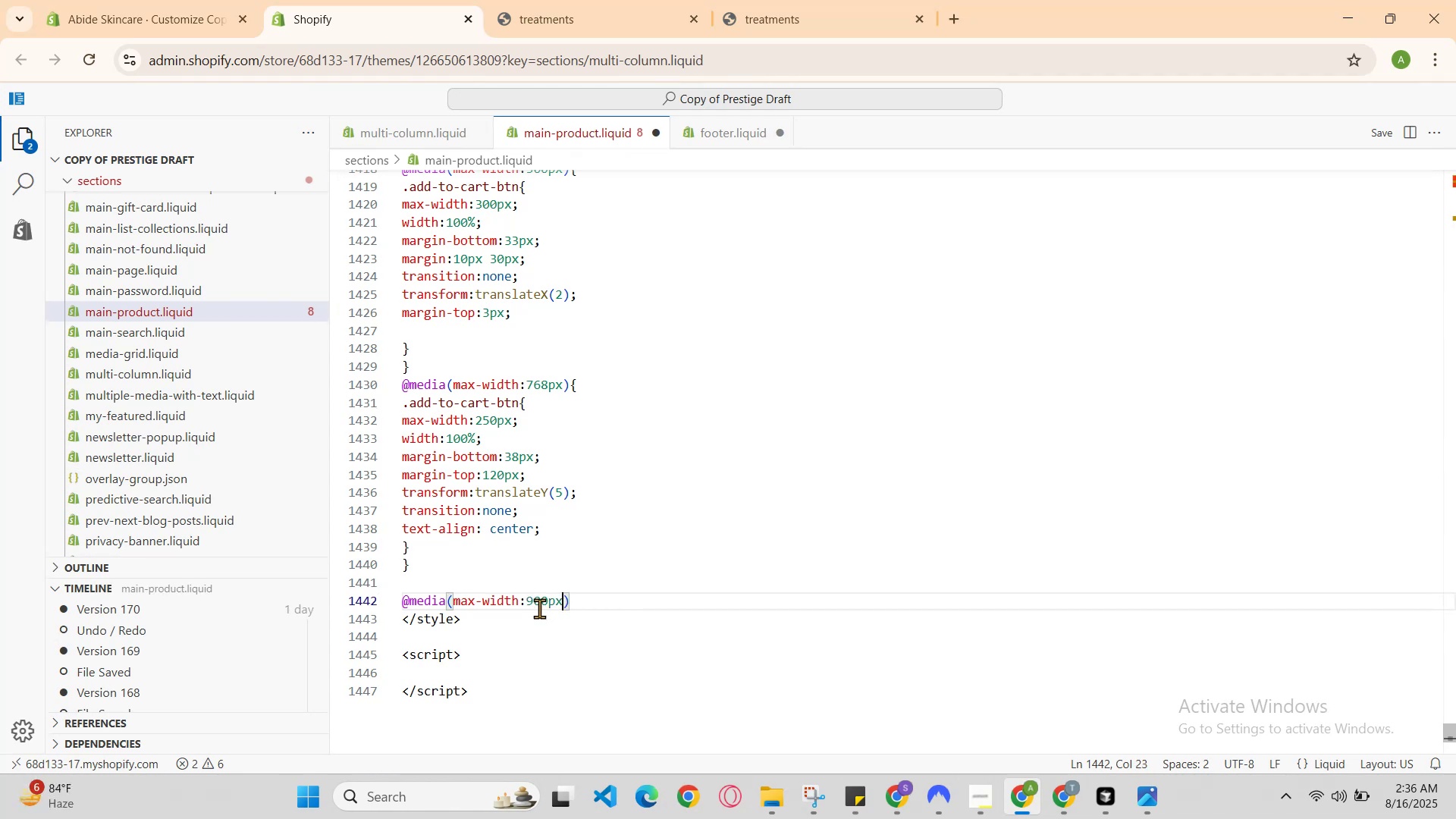 
key(ArrowRight)
 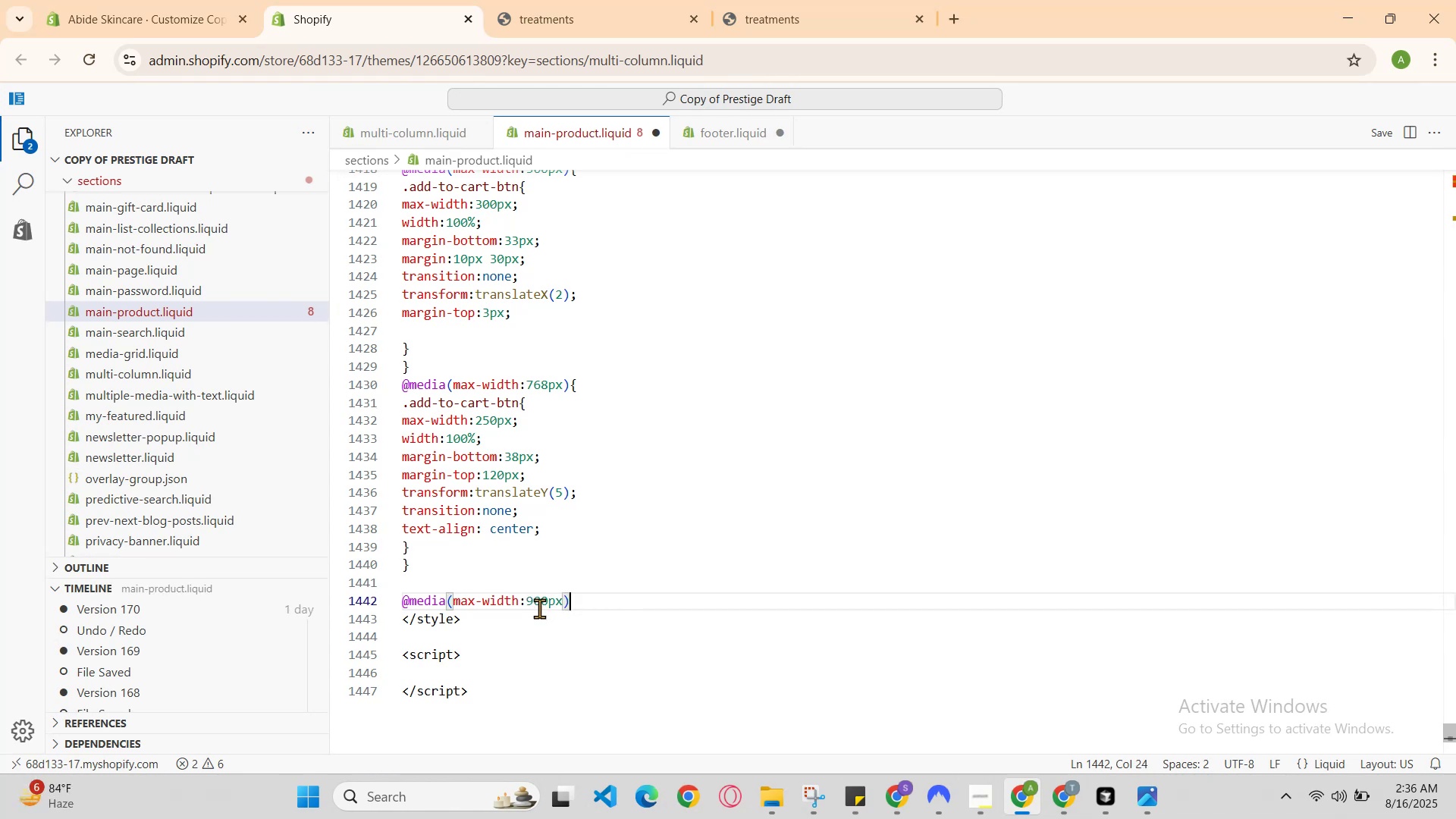 
key(Shift+BracketLeft)
 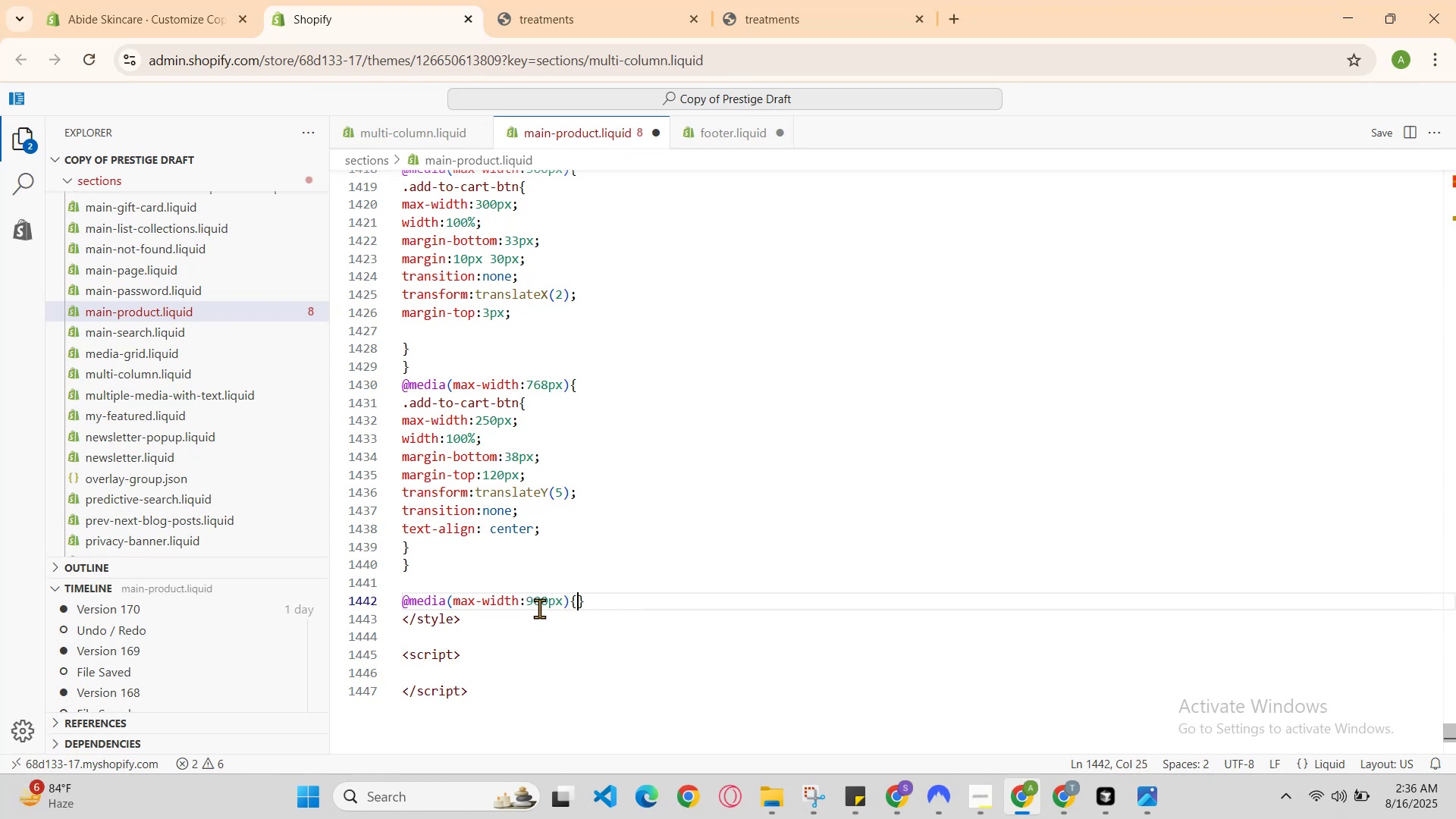 
key(Enter)
 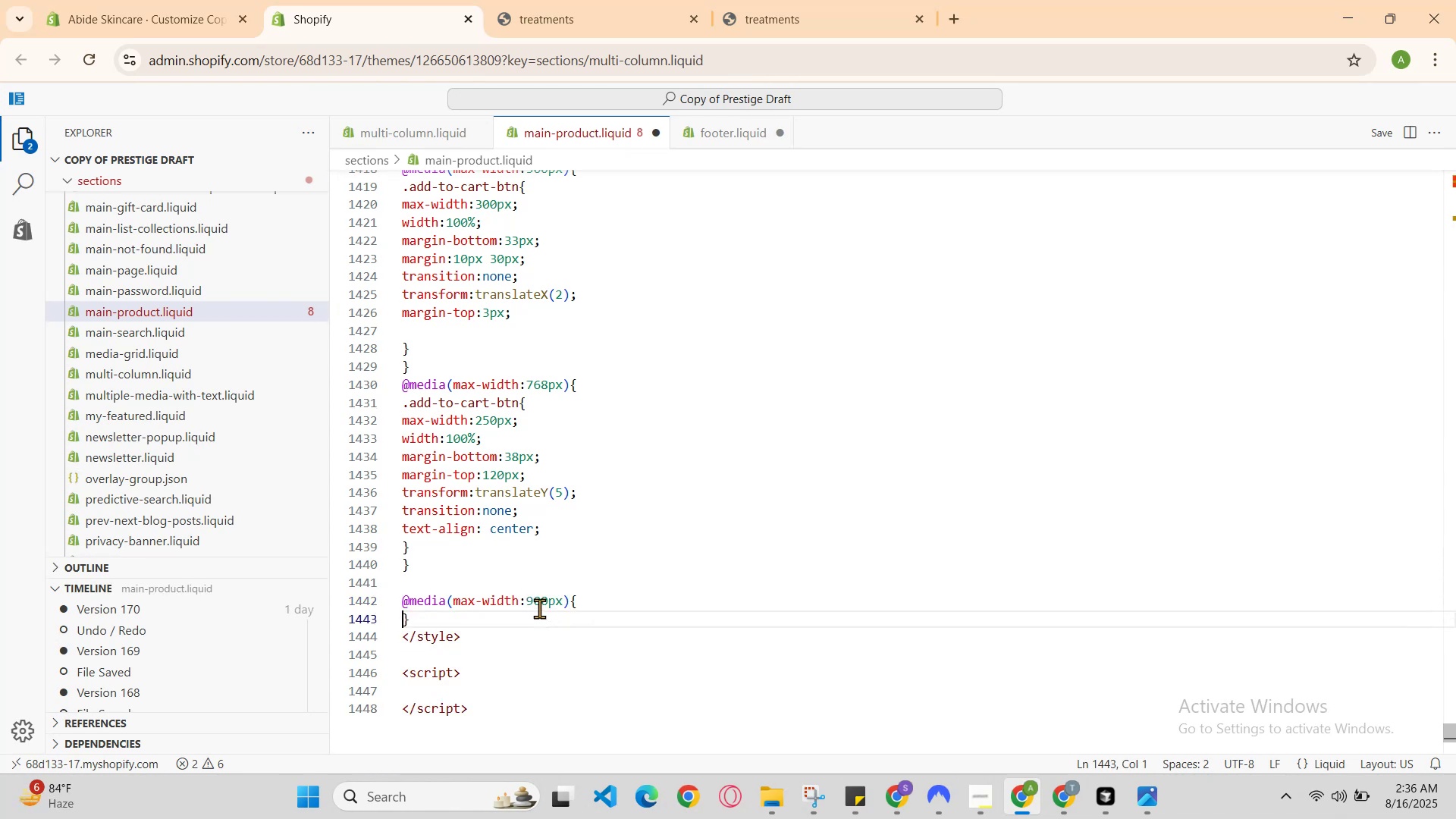 
key(Enter)
 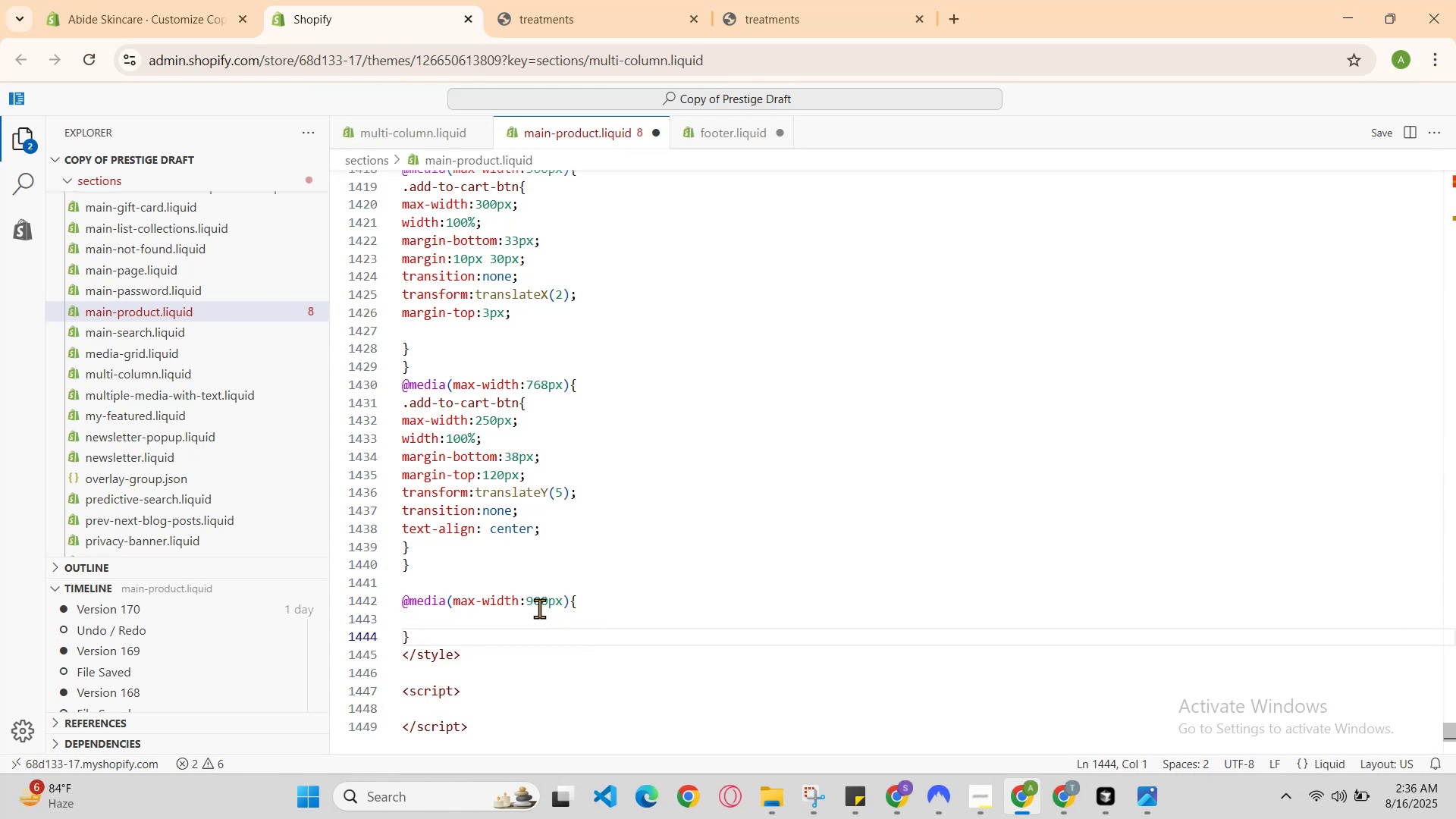 
key(Shift+ShiftRight)
 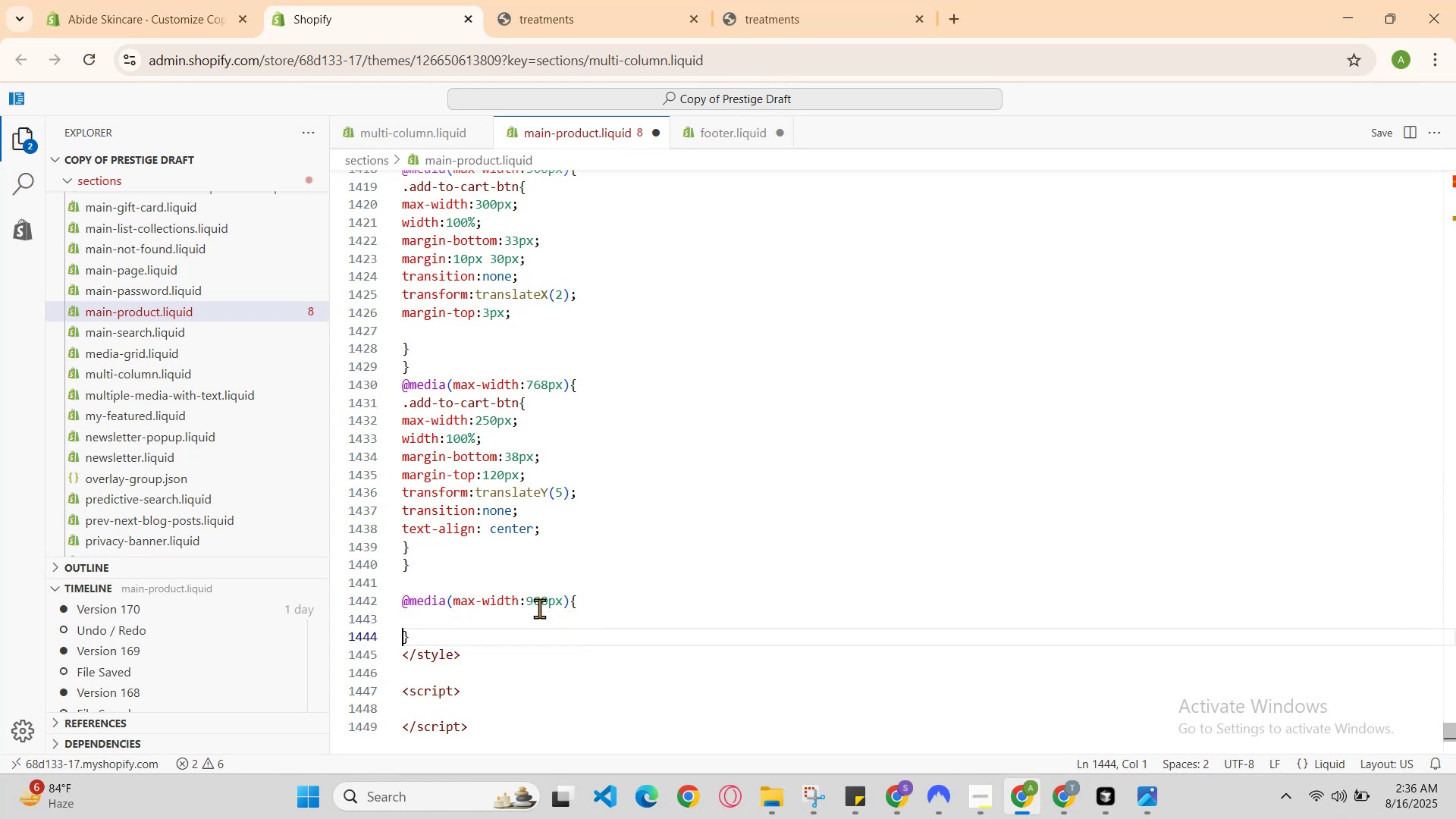 
key(ArrowUp)
 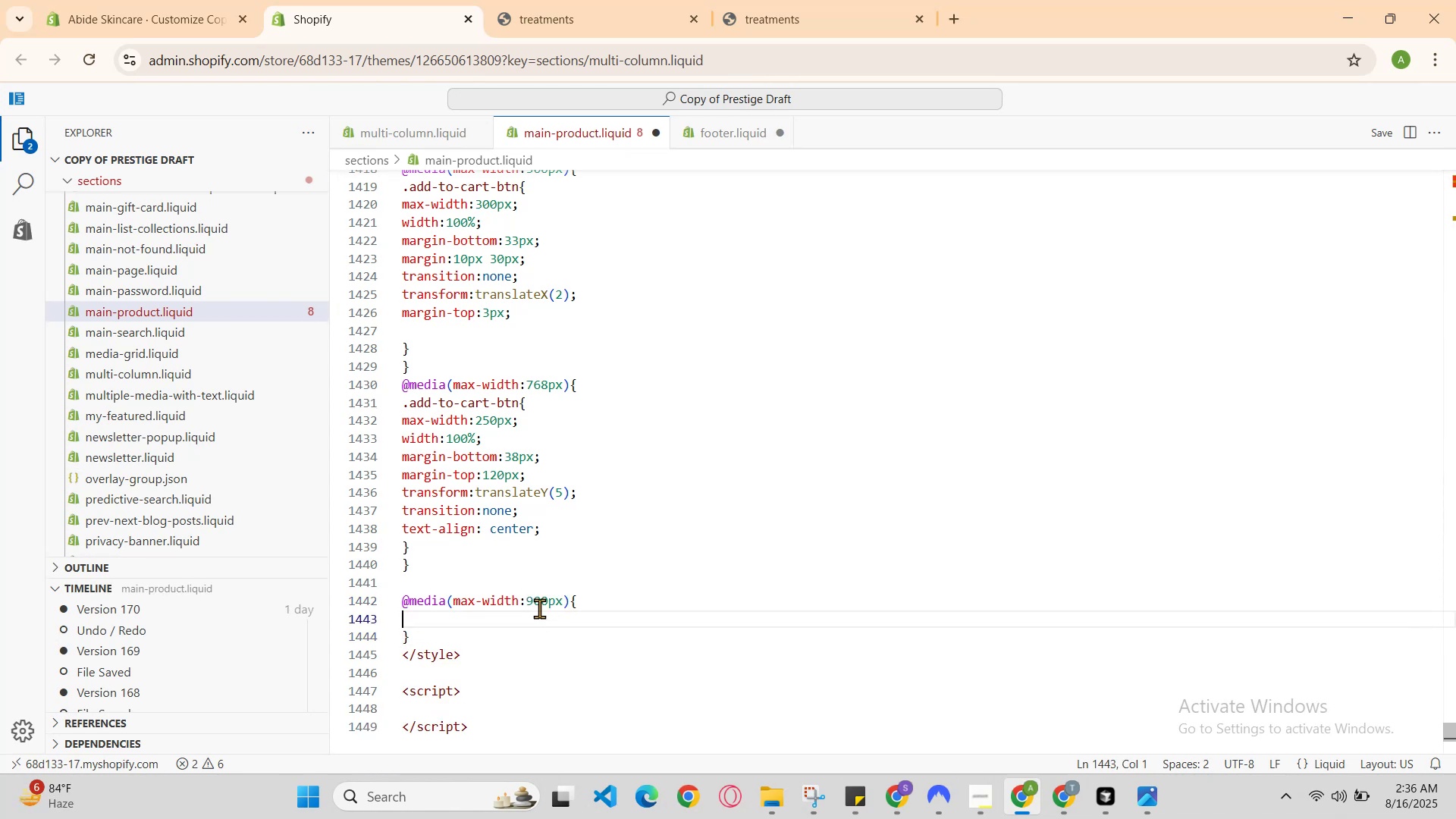 
type(.add-to-cart)
key(Backspace)
type(t-btn )
key(Backspace)
type({)
 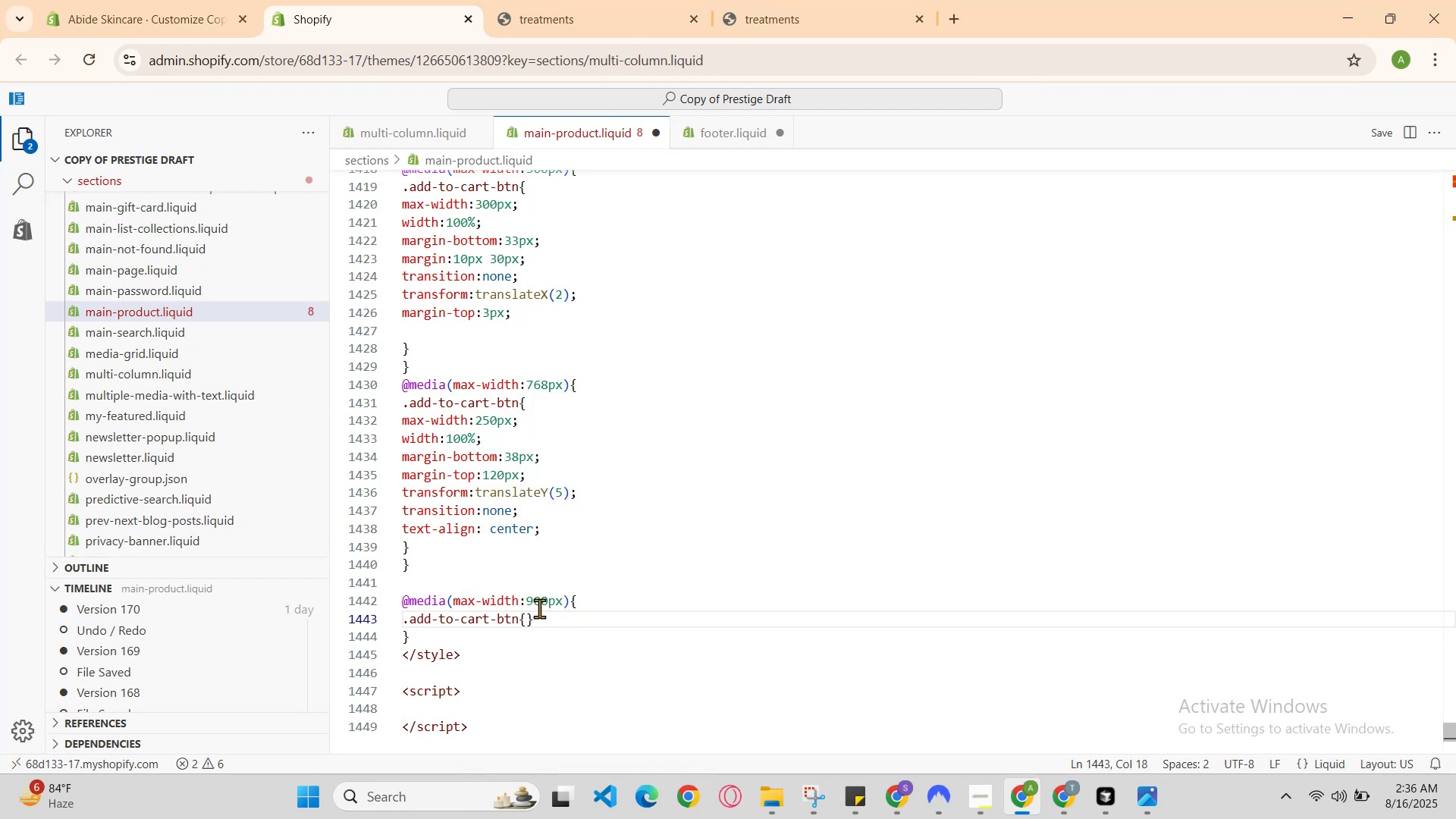 
key(Enter)
 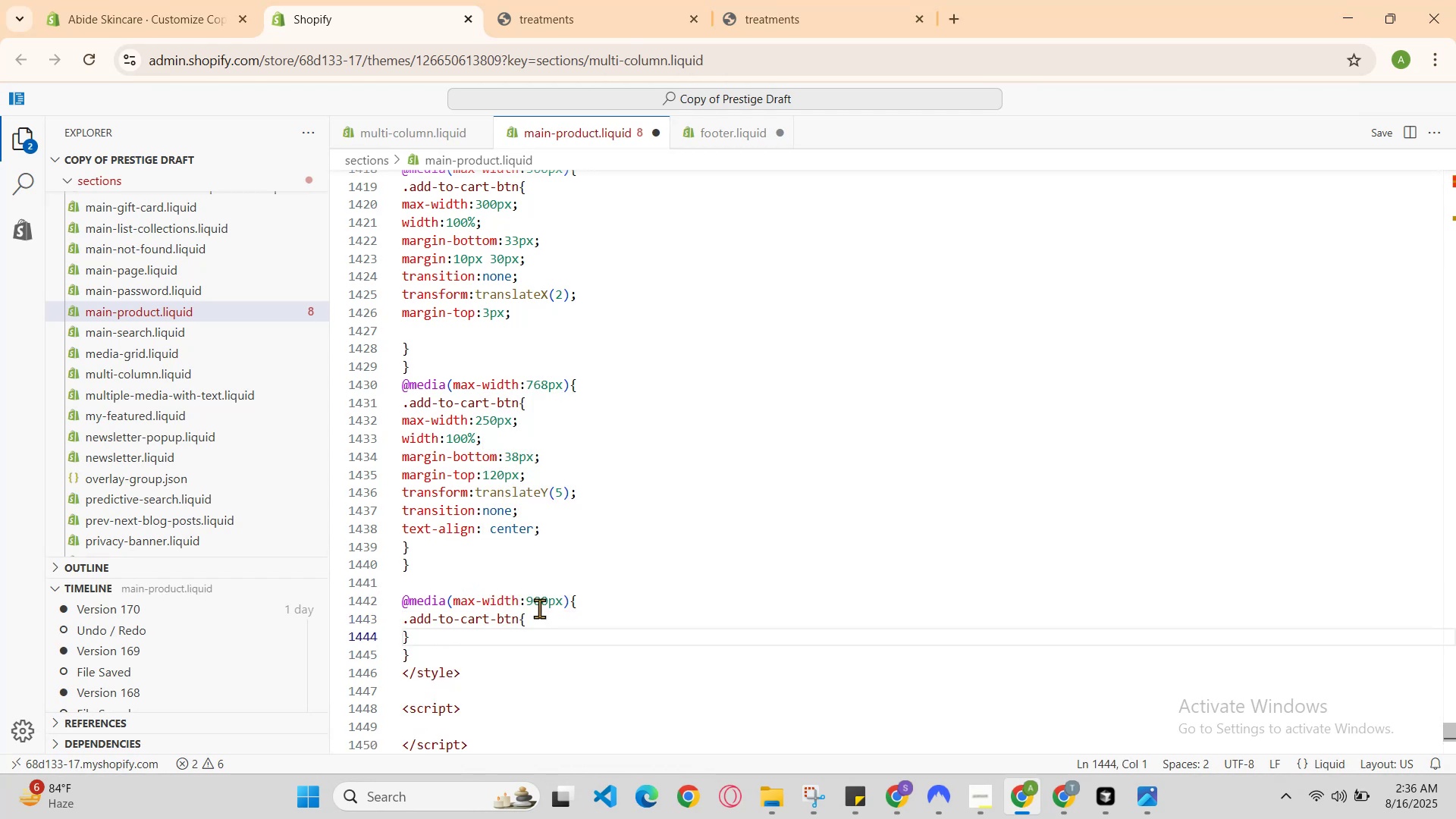 
key(Enter)
 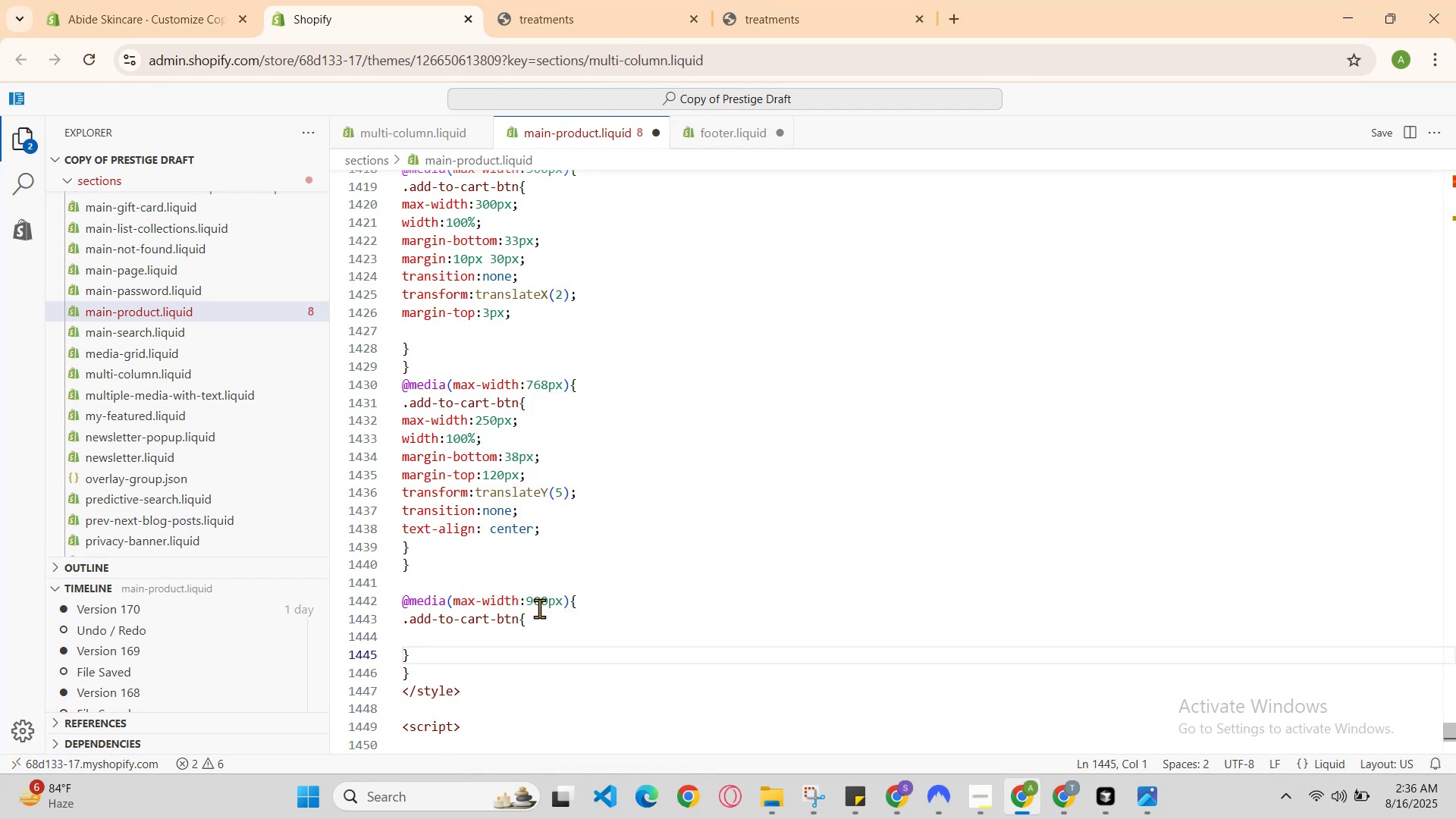 
key(ArrowUp)
 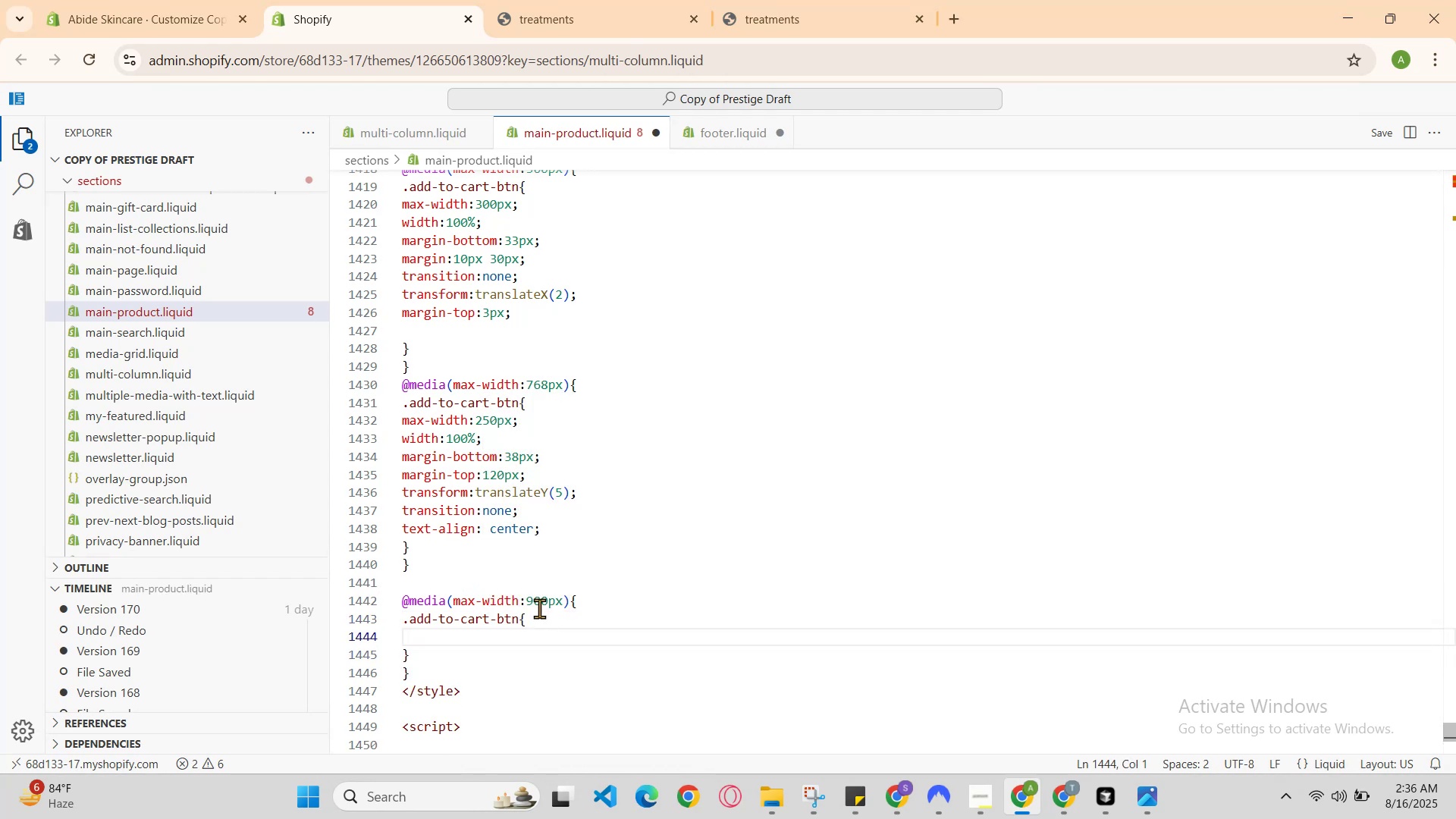 
key(ArrowUp)
 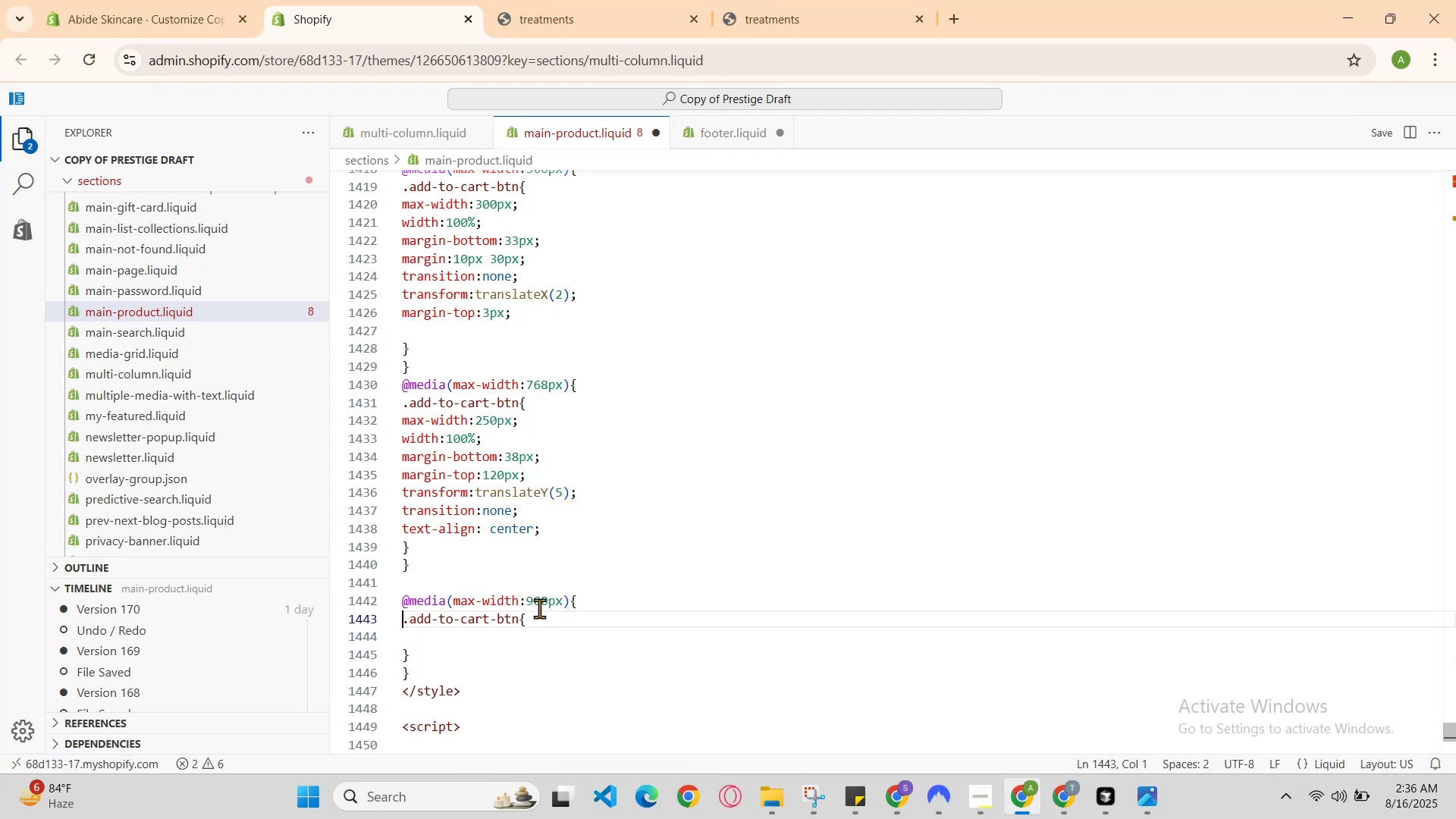 
key(ArrowDown)
 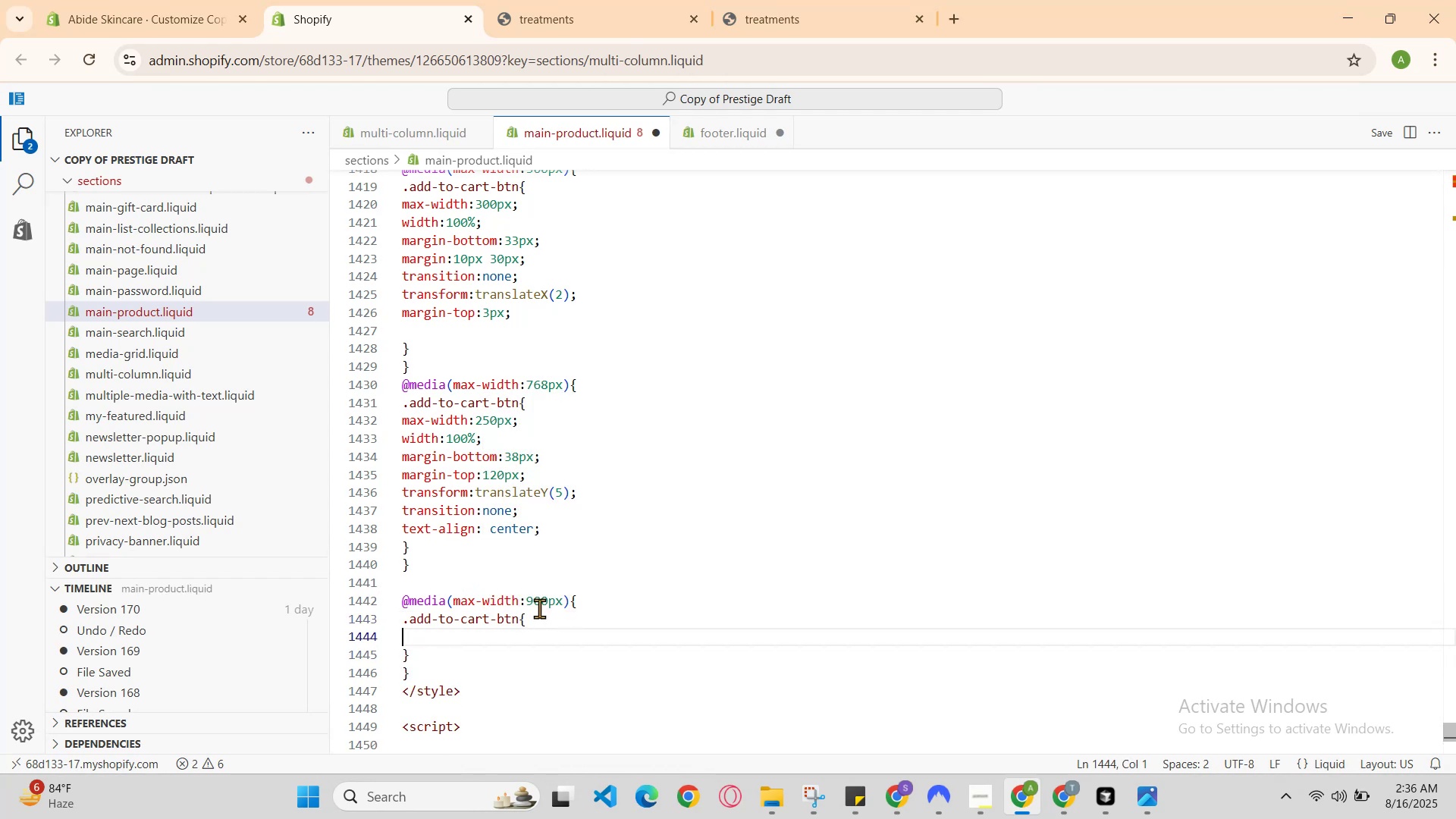 
key(ArrowRight)
 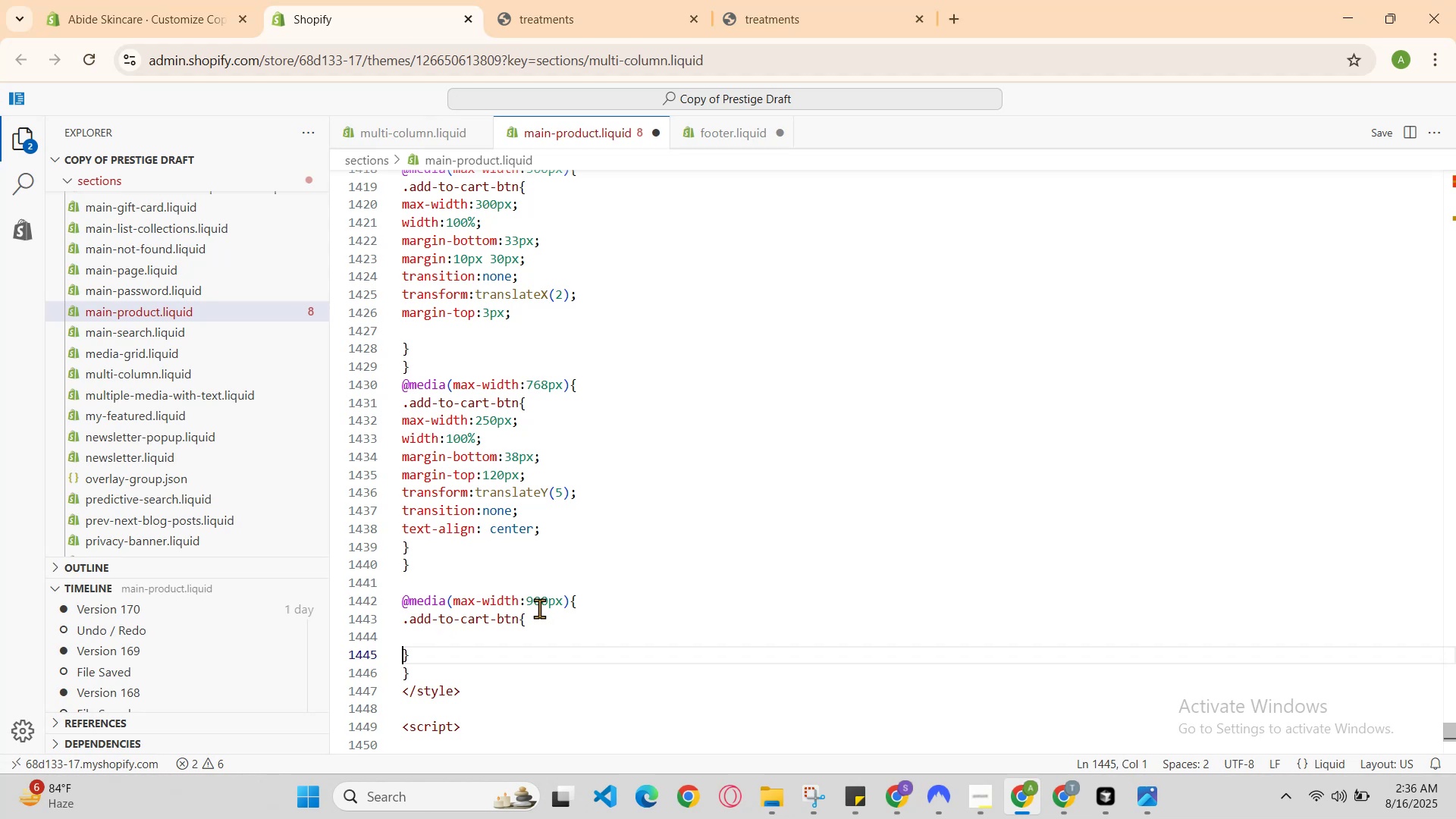 
key(ArrowLeft)
 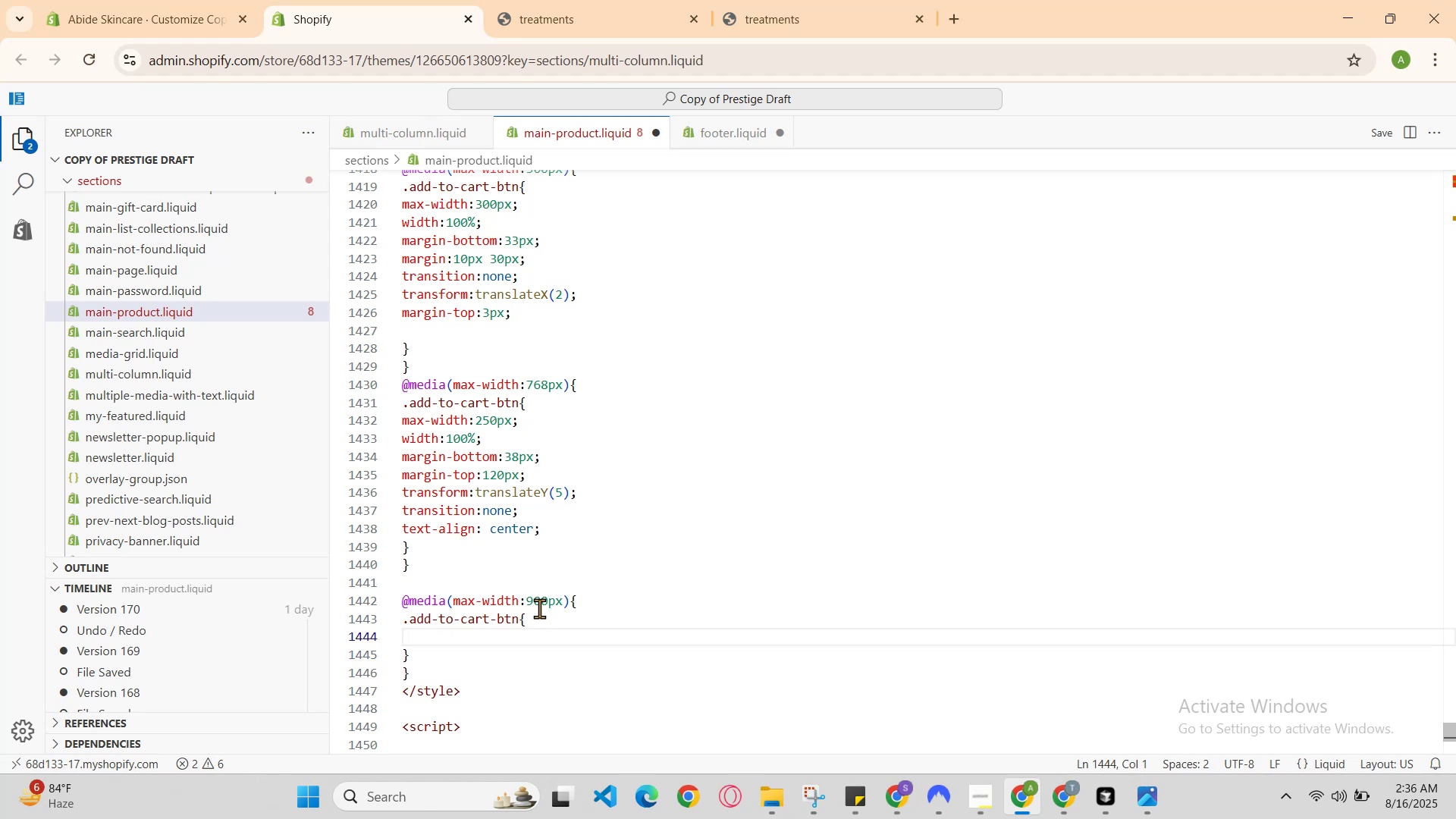 
type(max-width:300px;)
 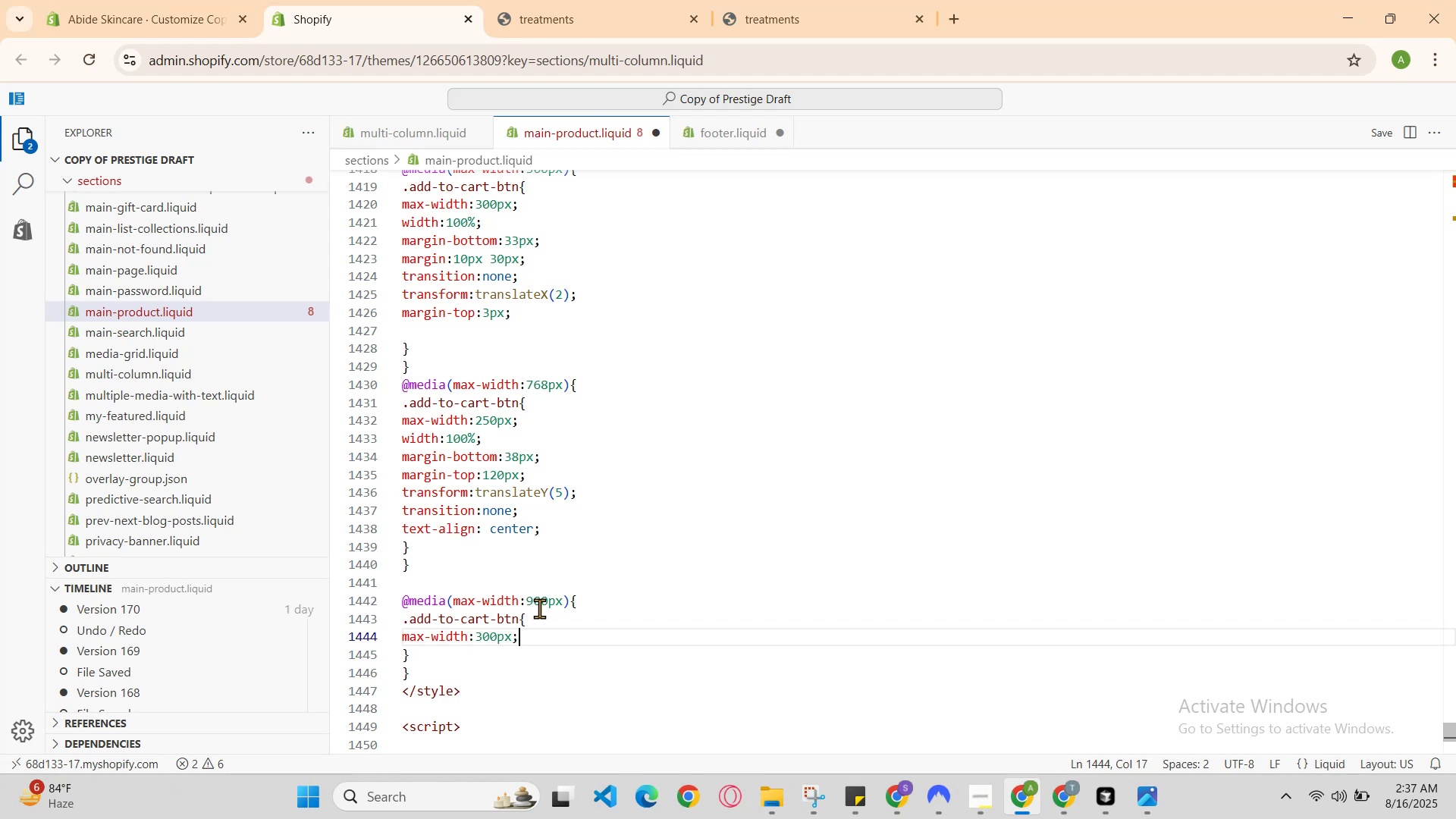 
key(Enter)
 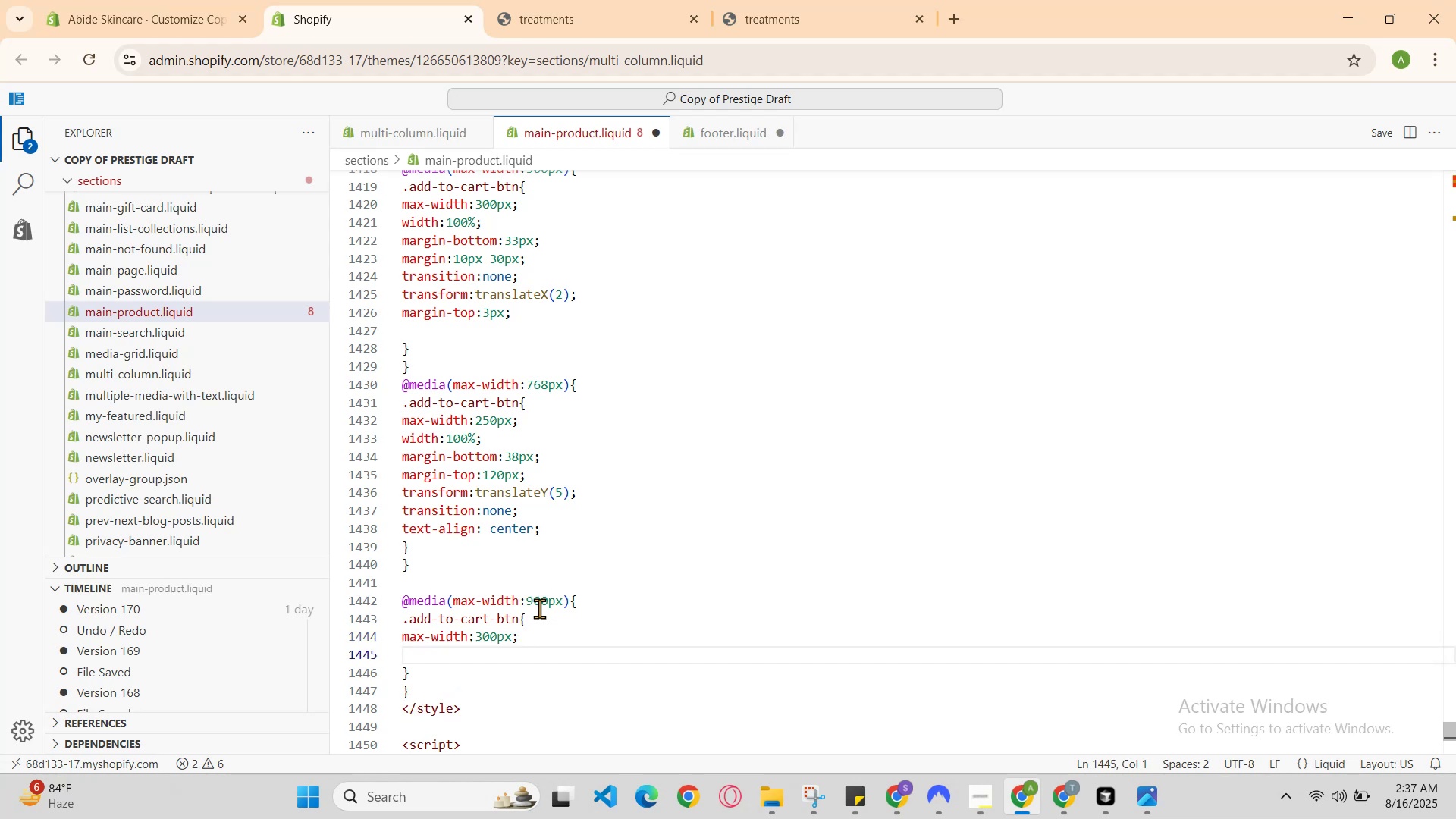 
type(width:90%;)
 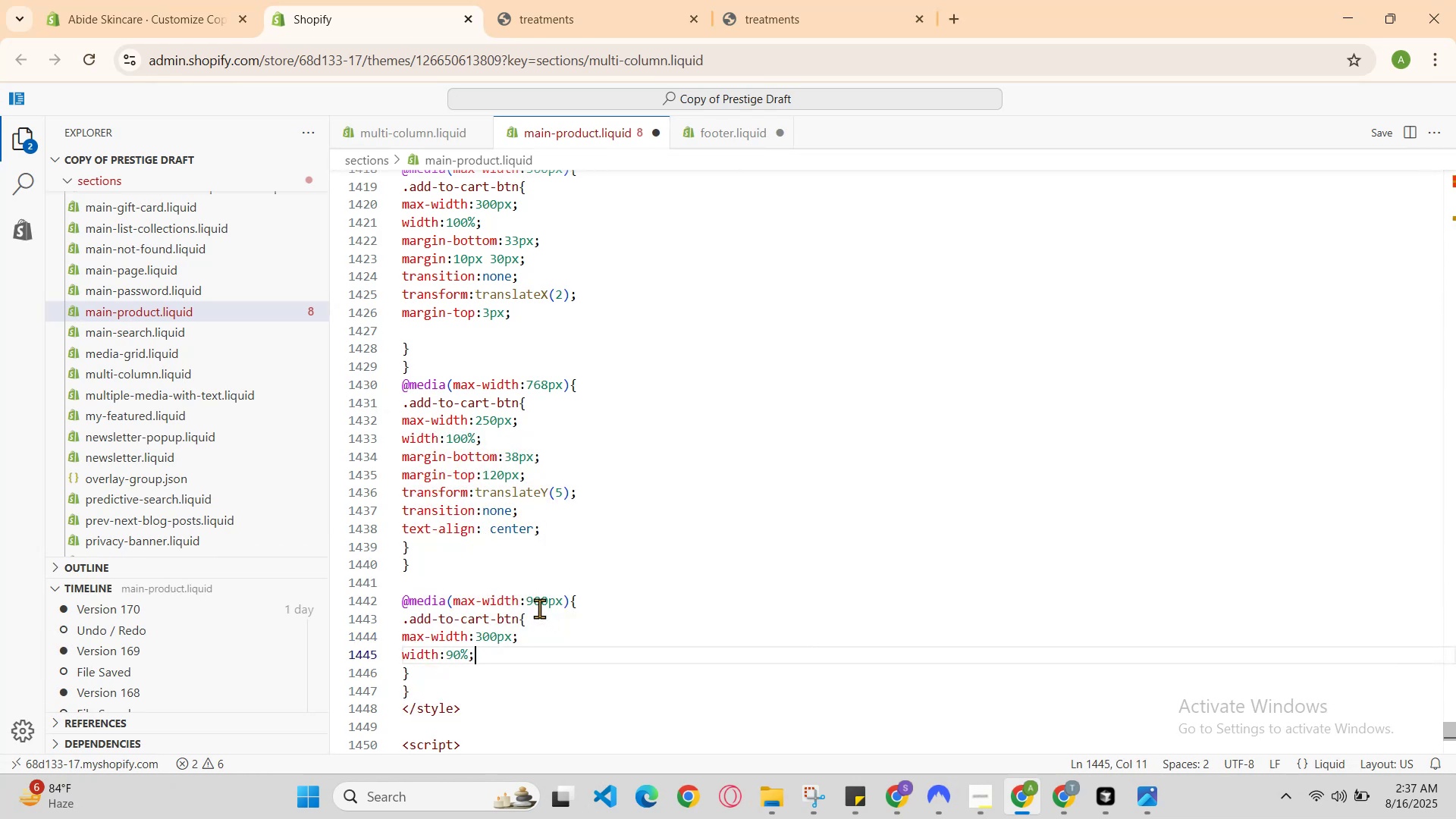 
 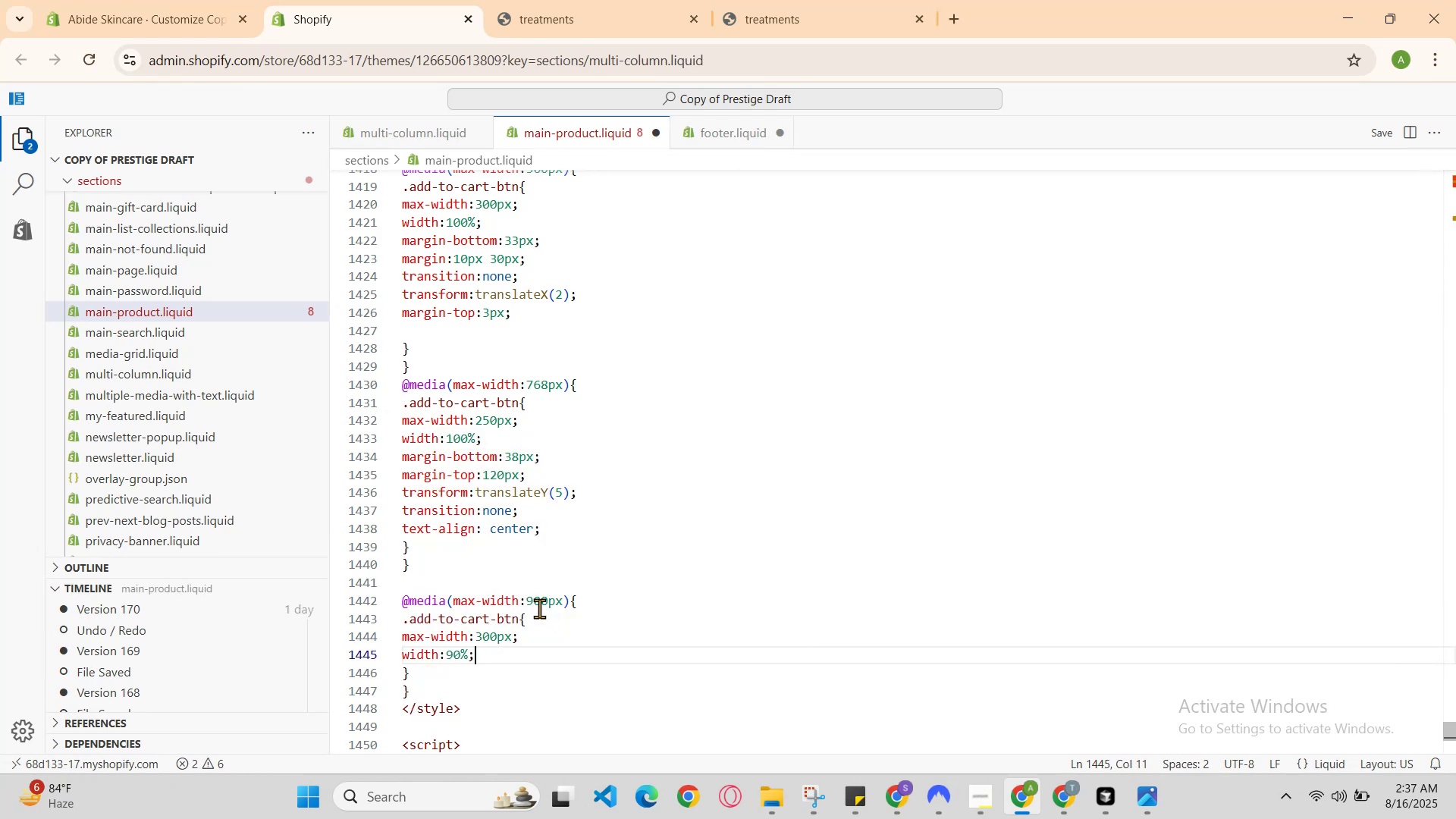 
key(Enter)
 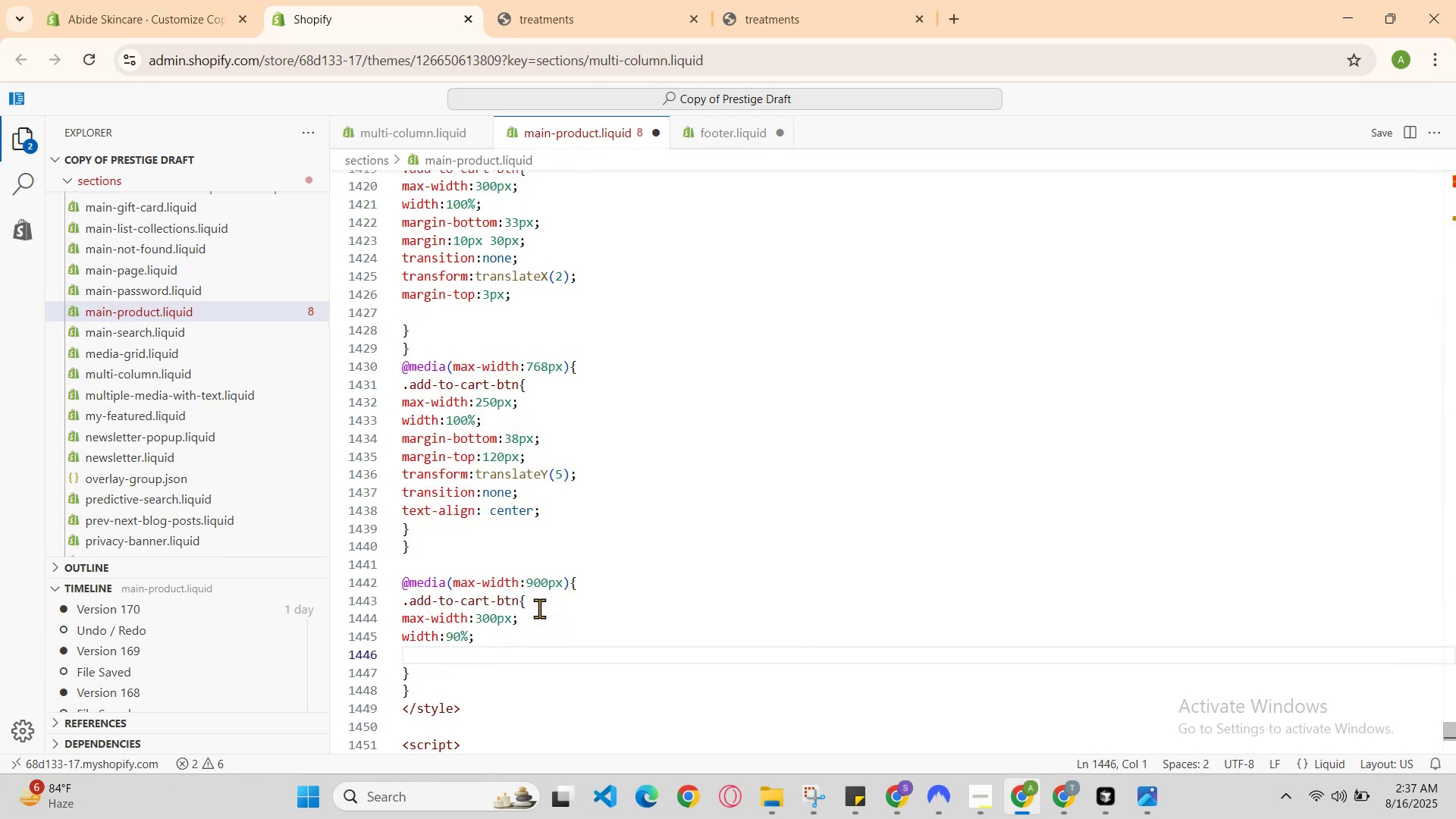 
key(ArrowUp)
 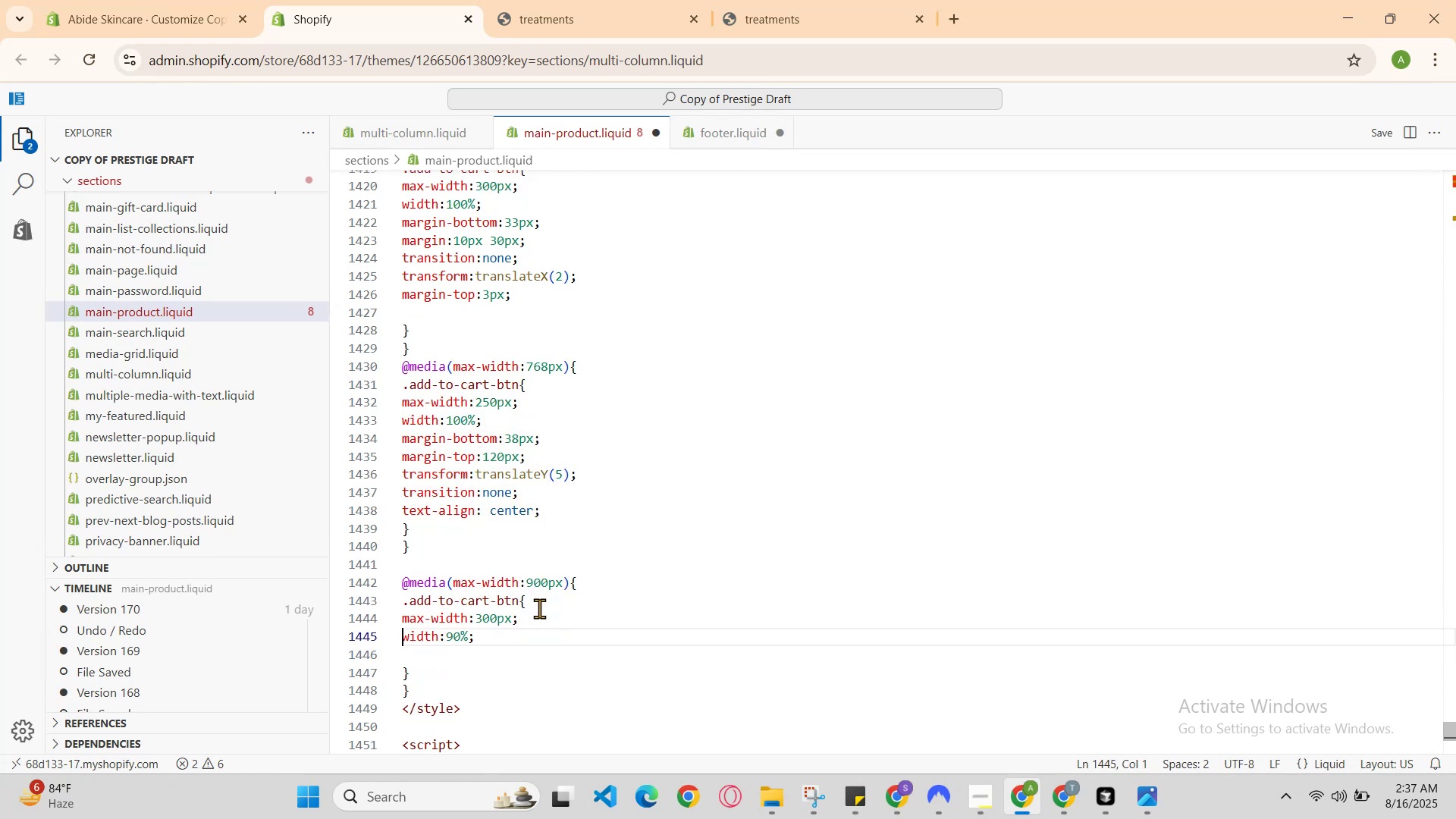 
key(ArrowDown)
 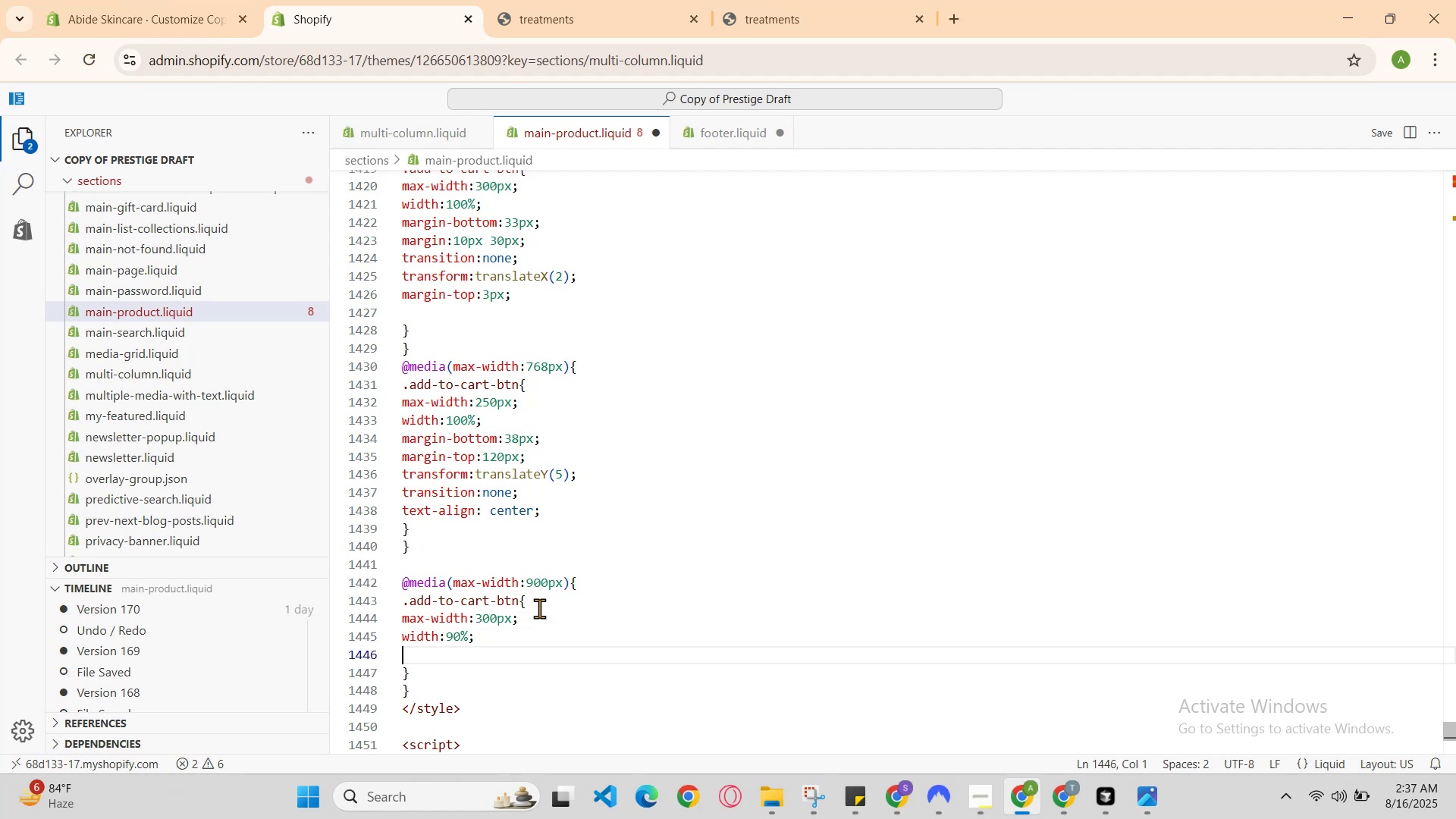 
key(ArrowUp)
 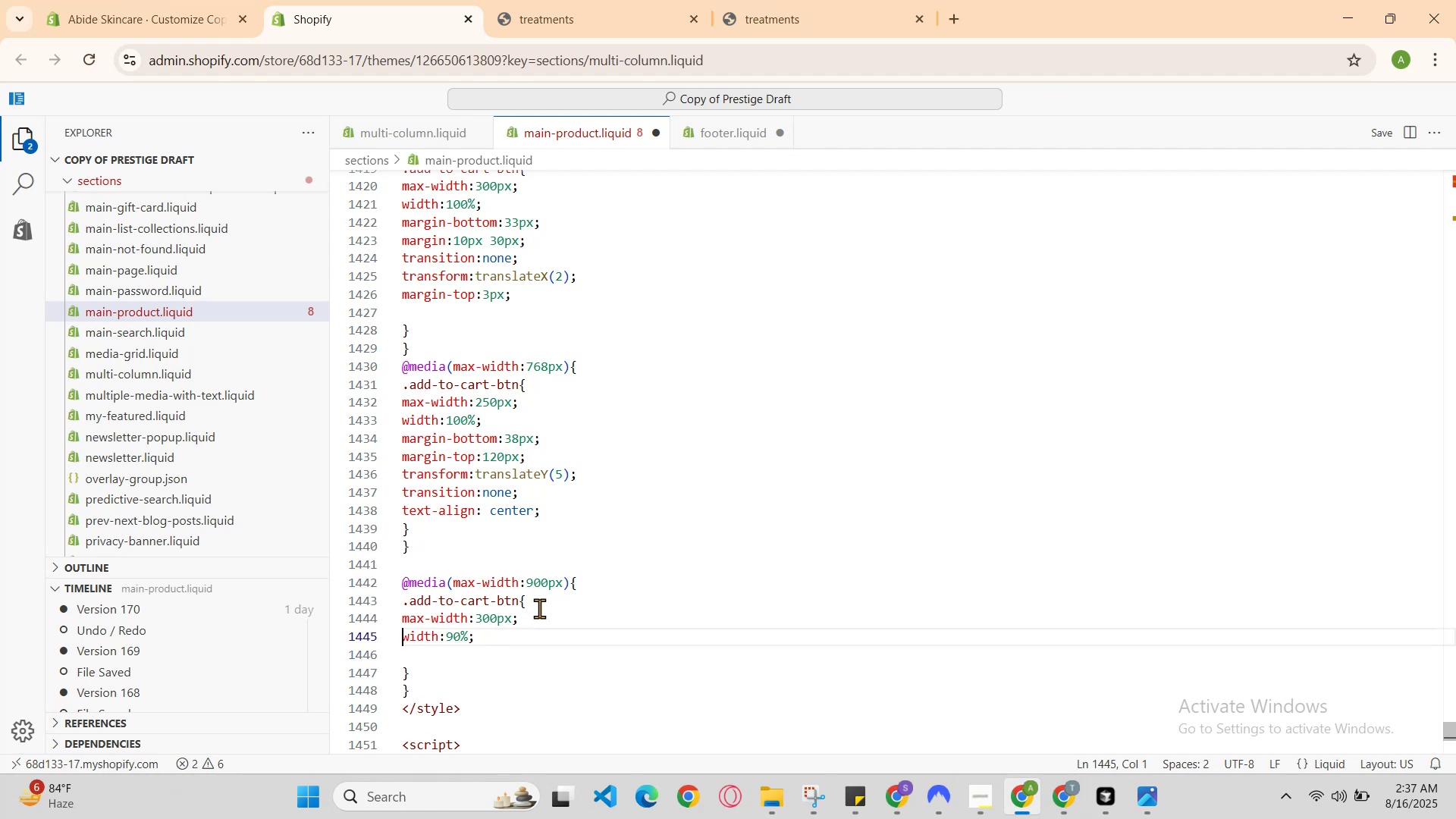 
key(ArrowUp)
 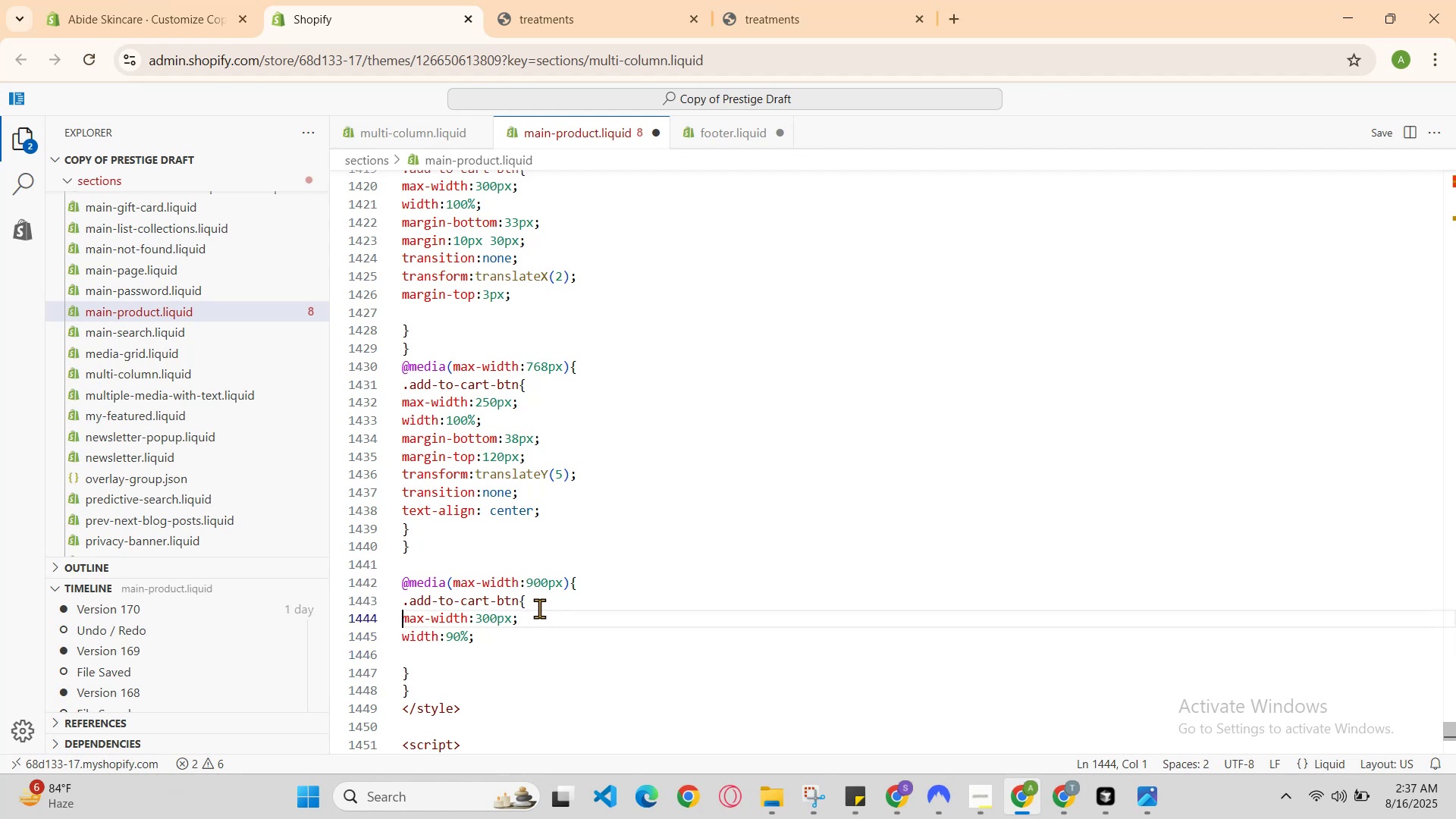 
key(ArrowDown)
 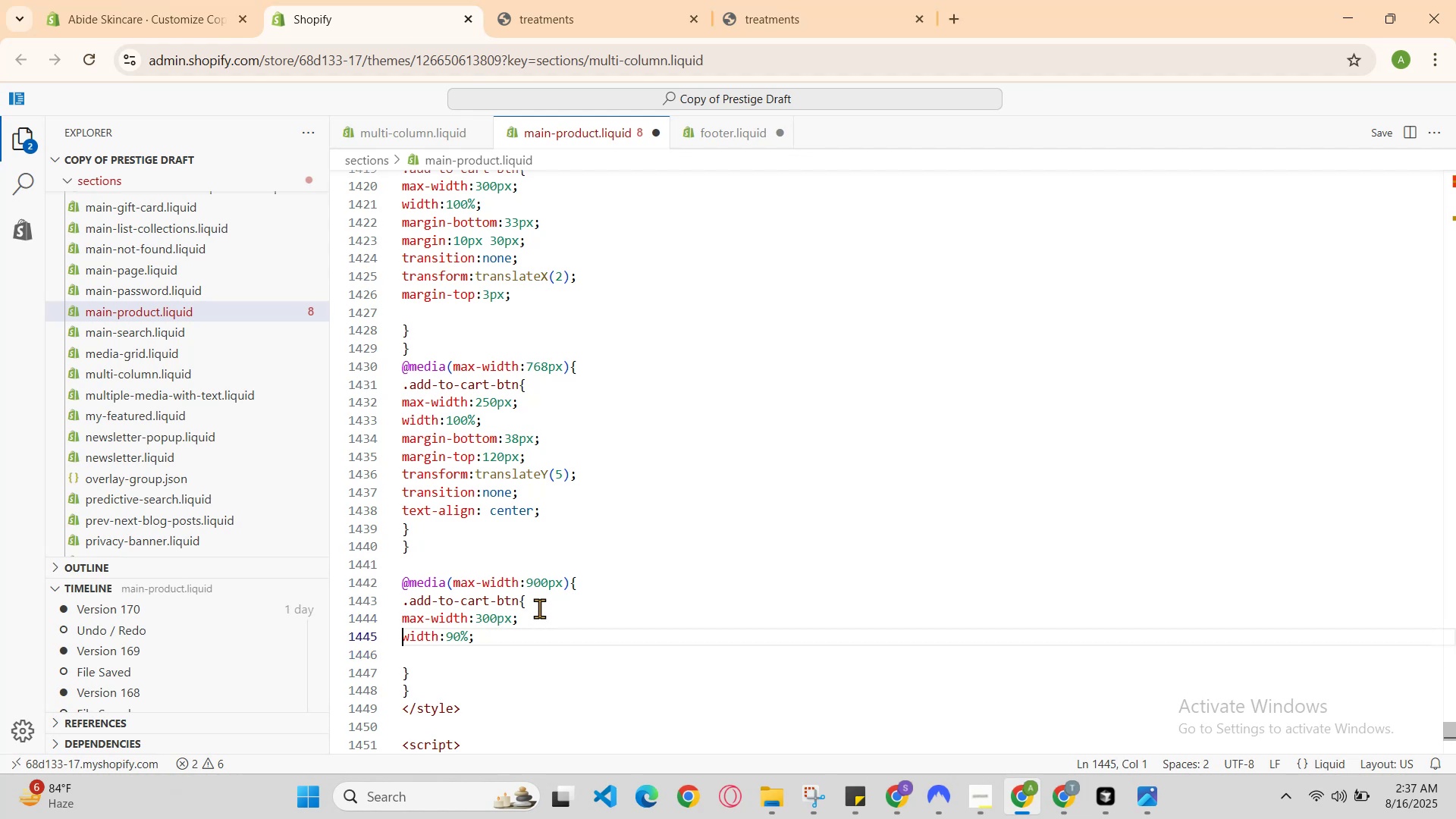 
key(ArrowDown)
 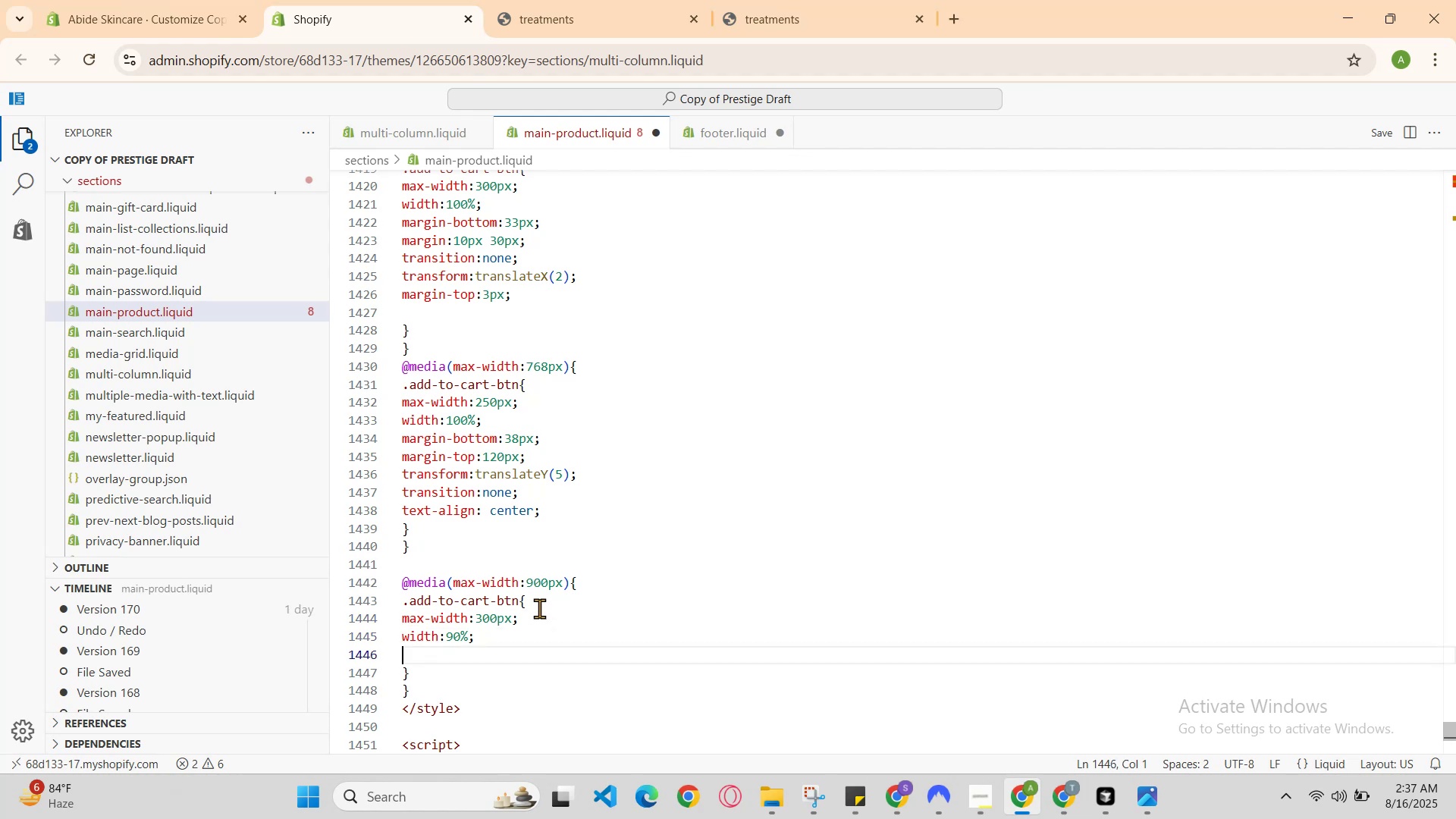 
type(mar)
 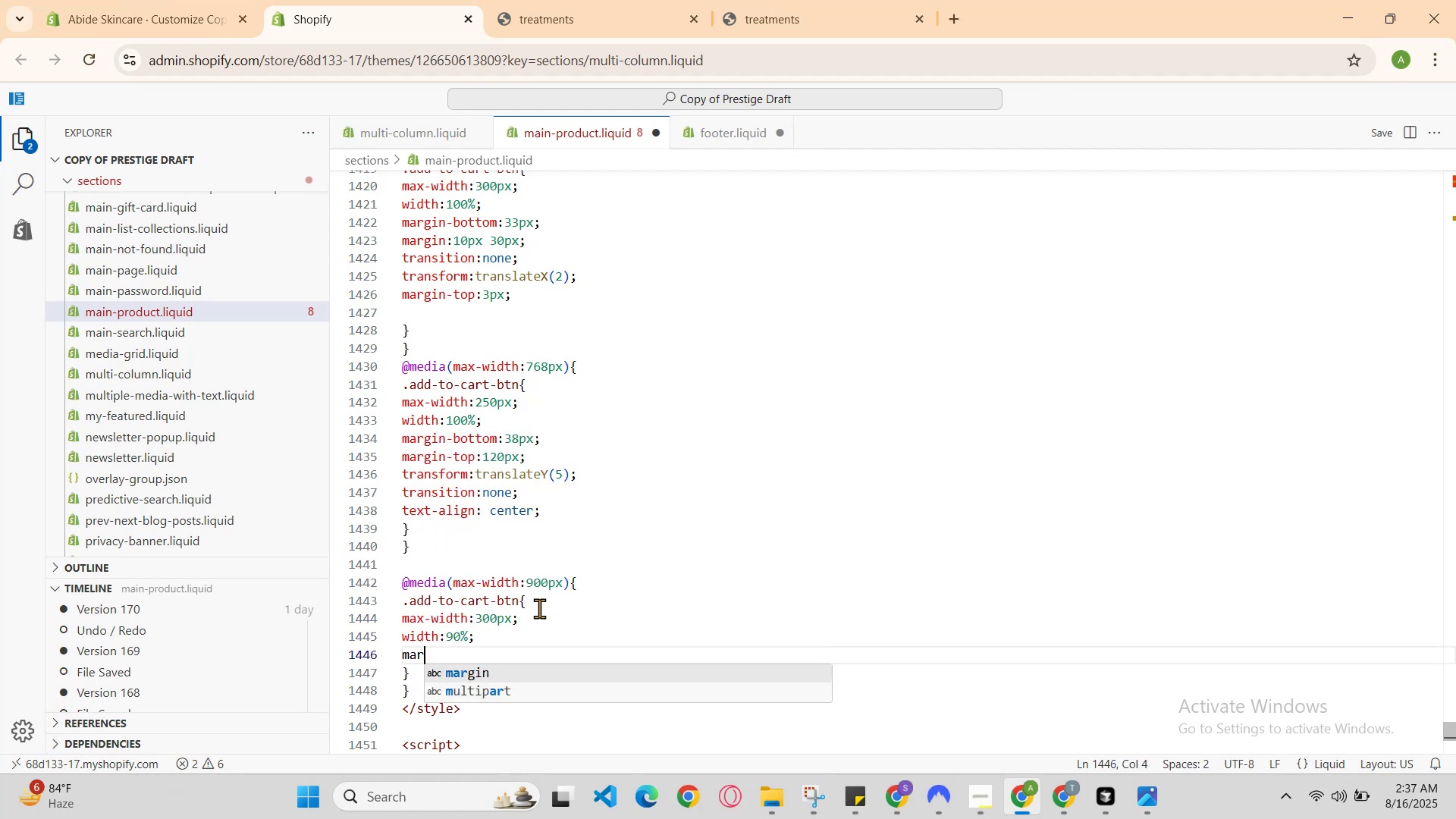 
key(Enter)
 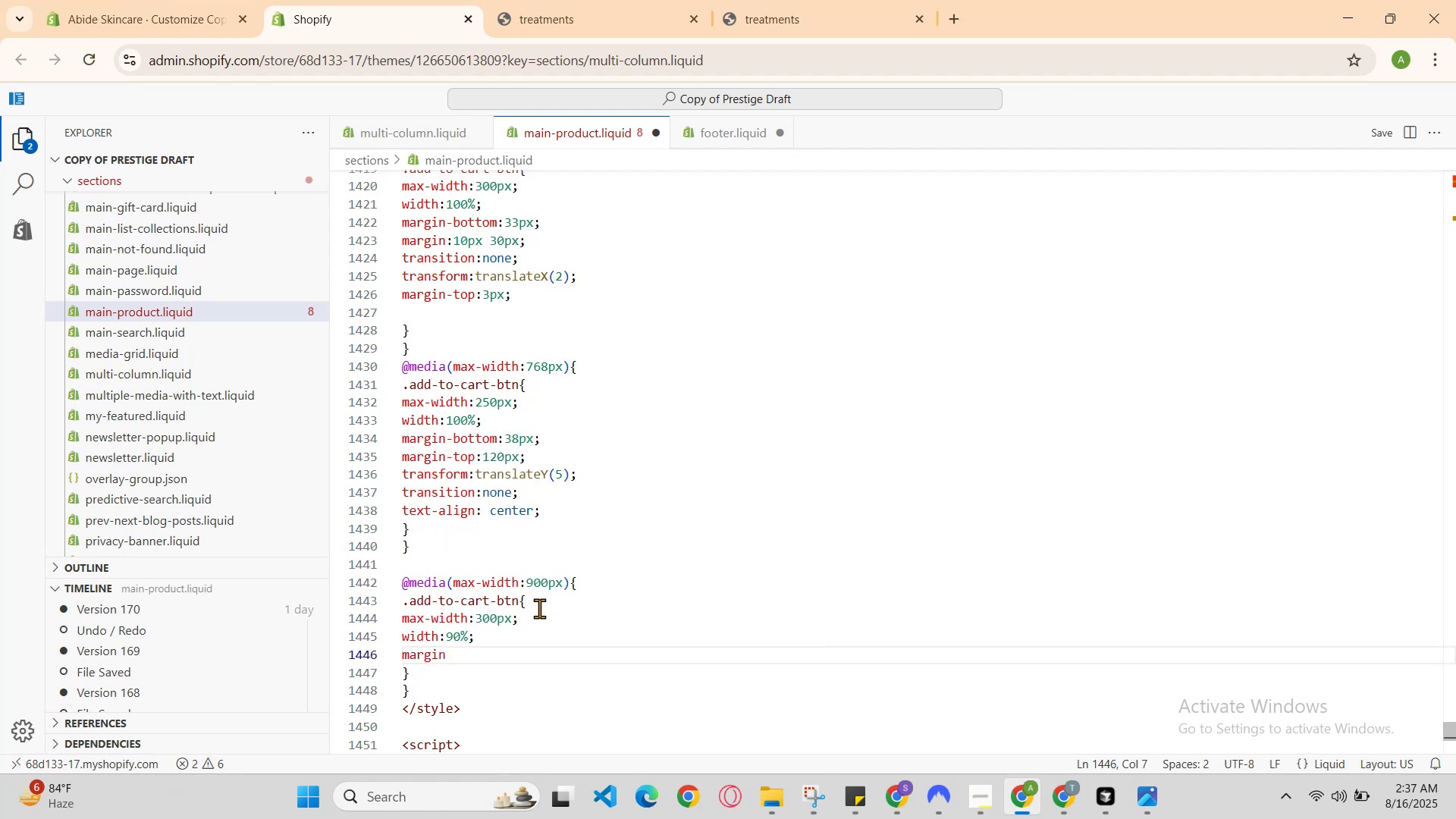 
type(-bottom:32px)
 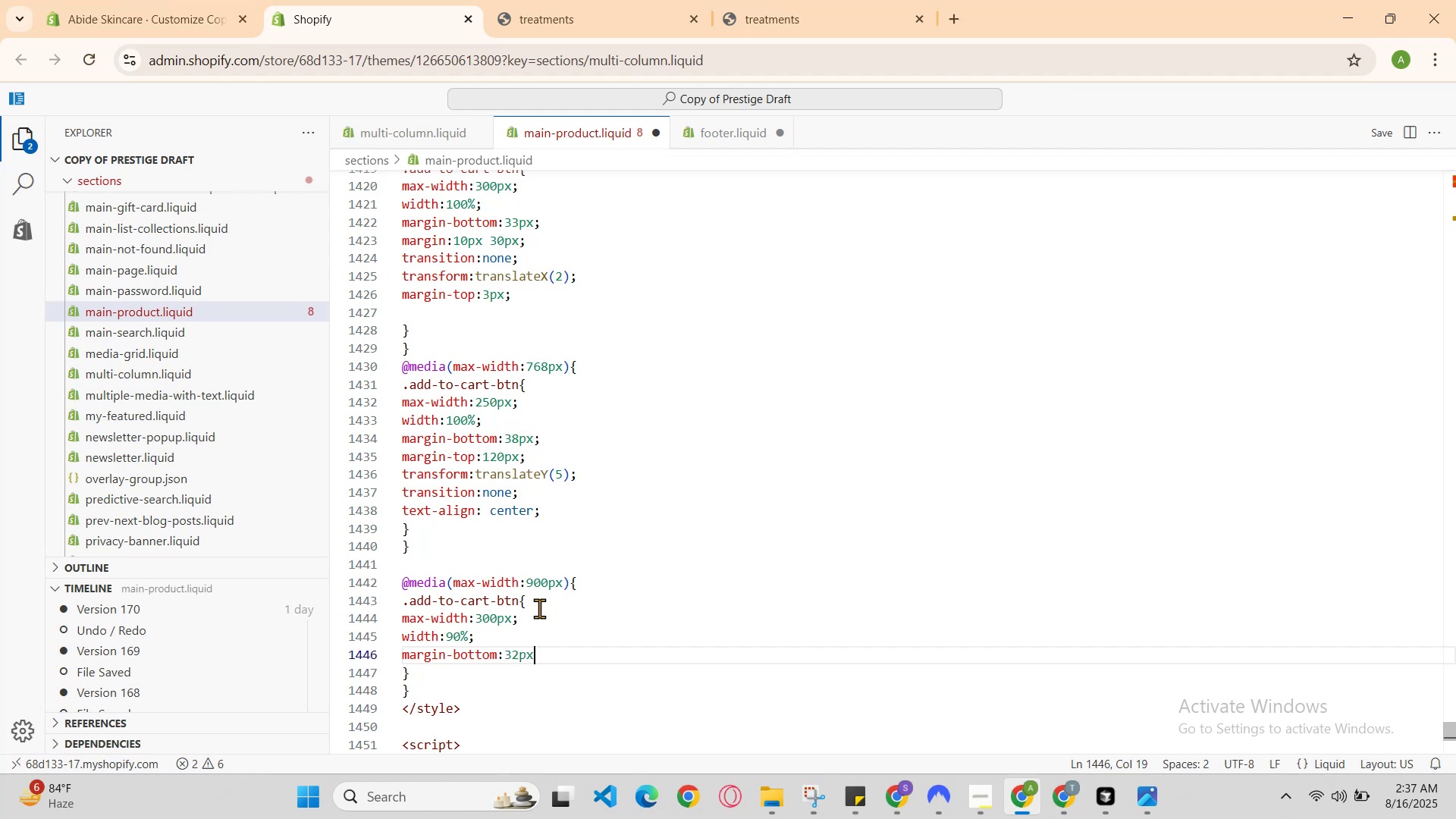 
key(Enter)
 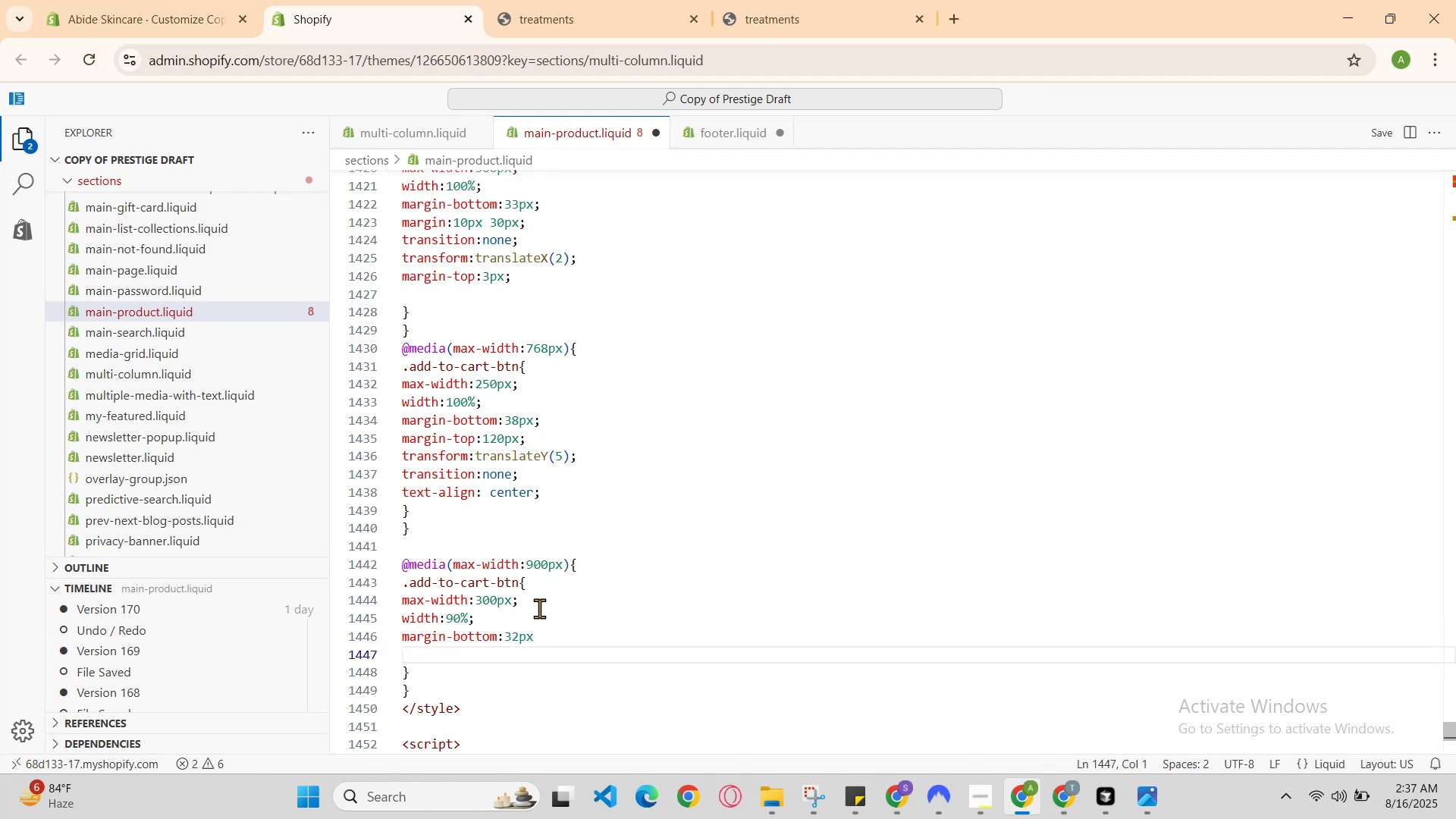 
key(ArrowUp)
 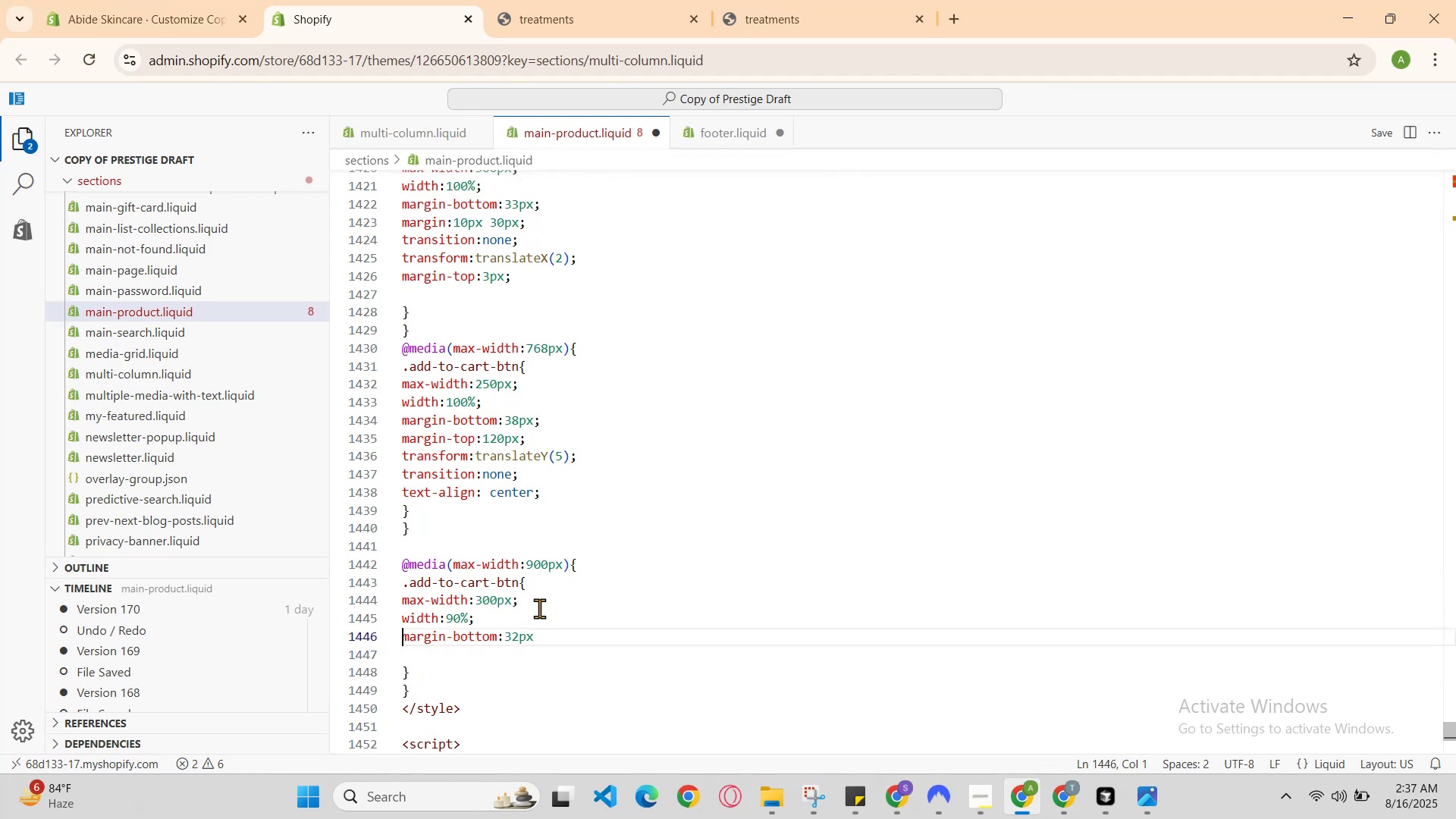 
key(ArrowUp)
 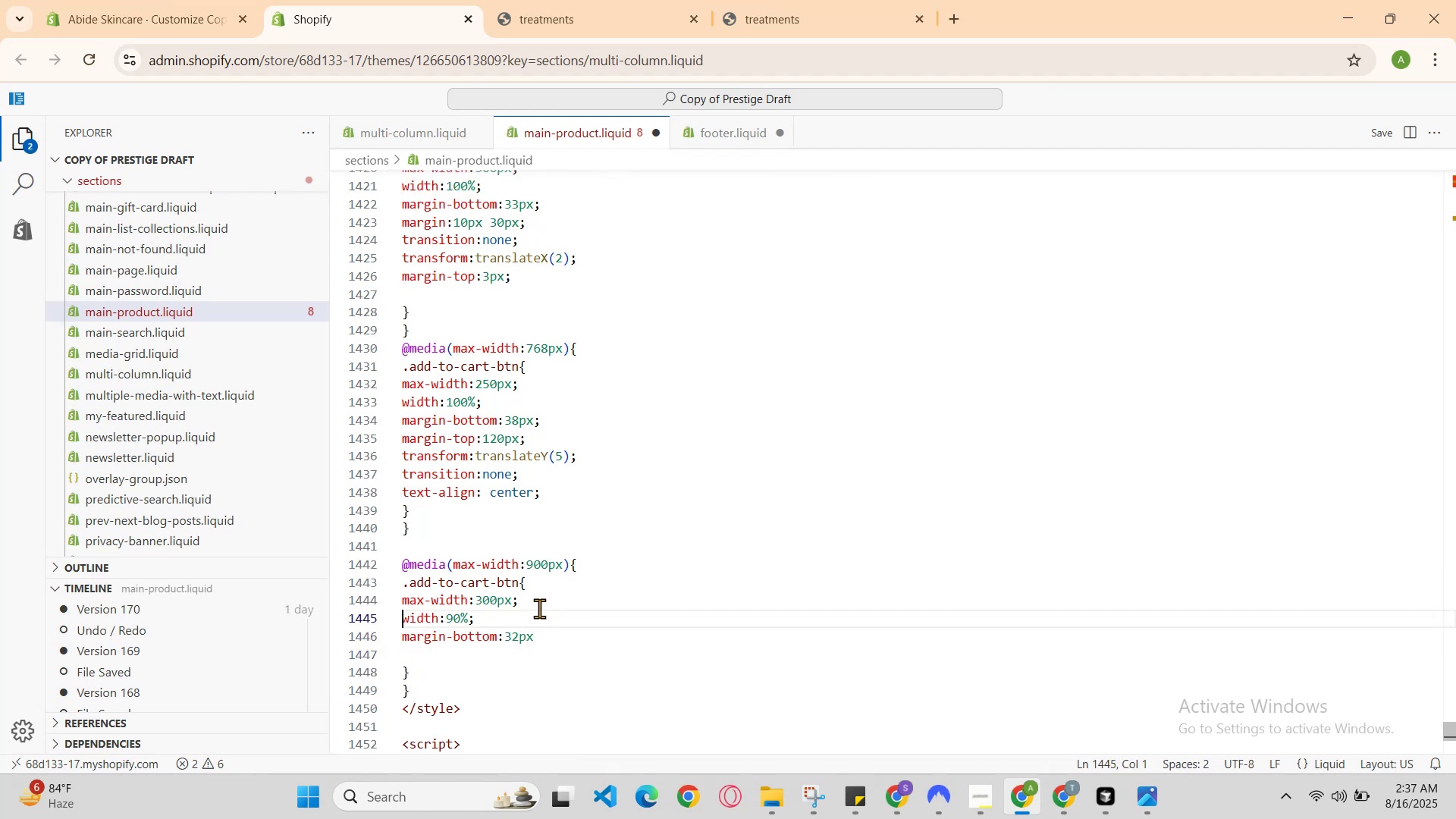 
hold_key(key=ArrowUp, duration=0.76)
 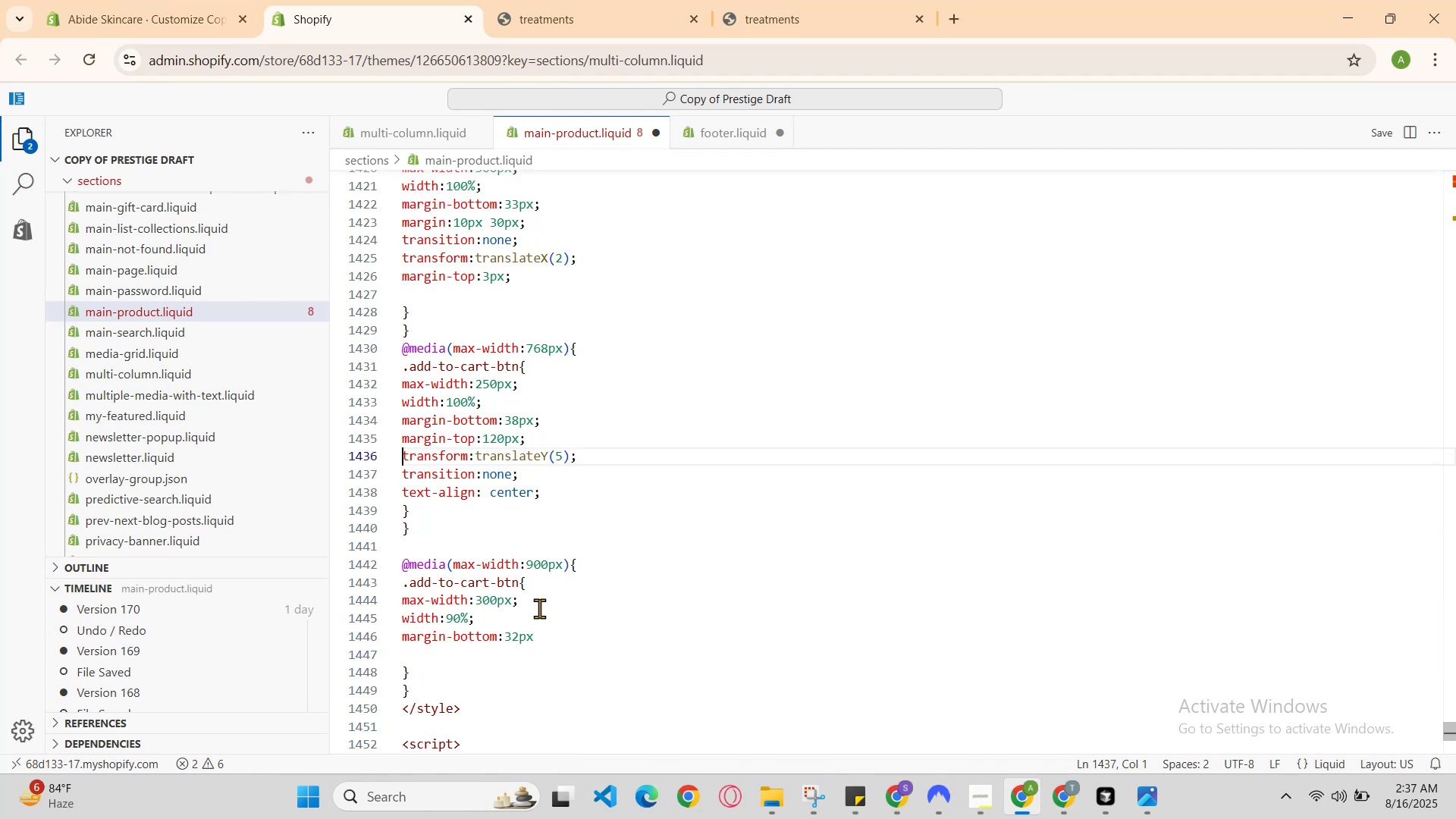 
key(ArrowRight)
 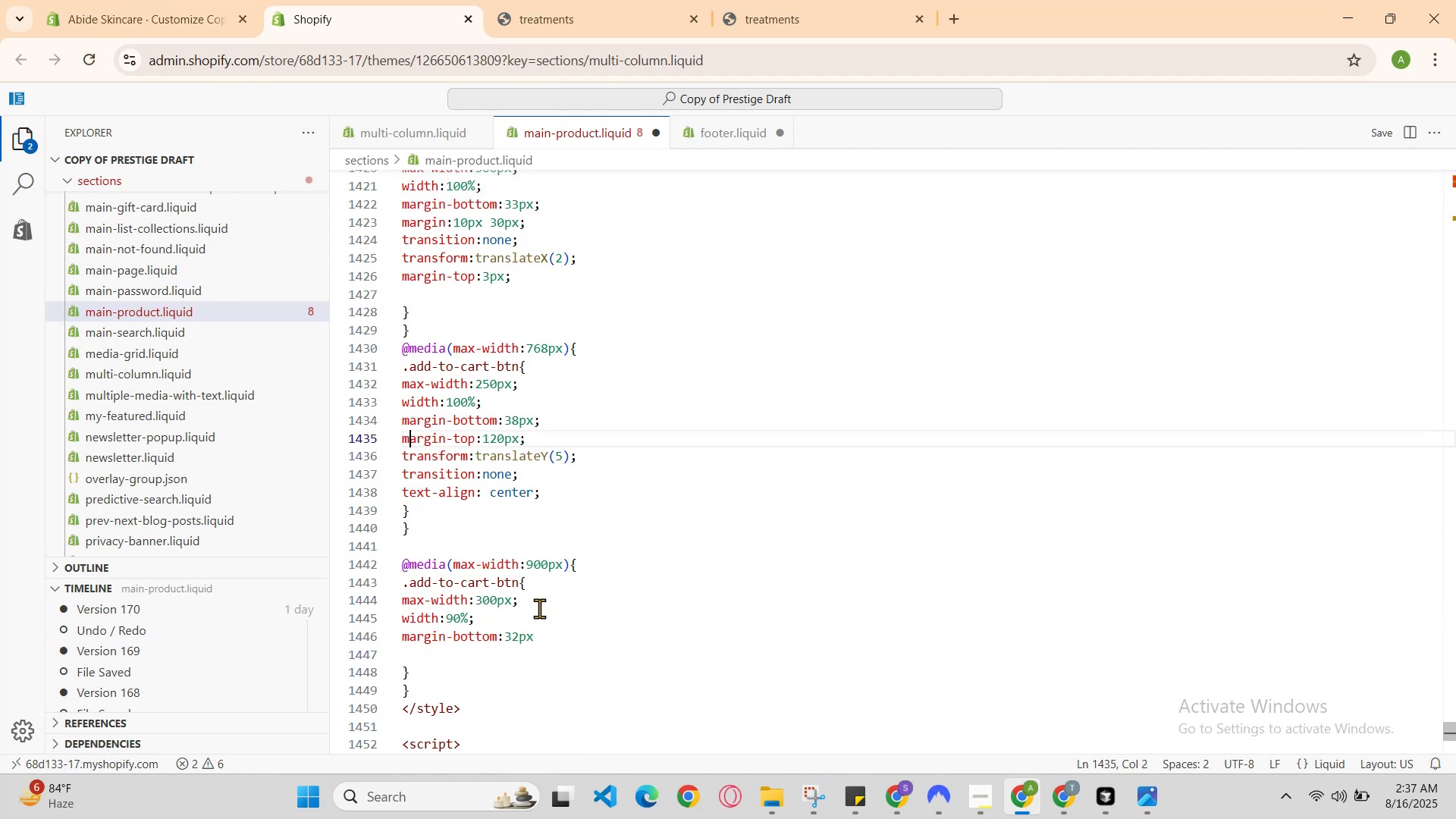 
key(ArrowRight)
 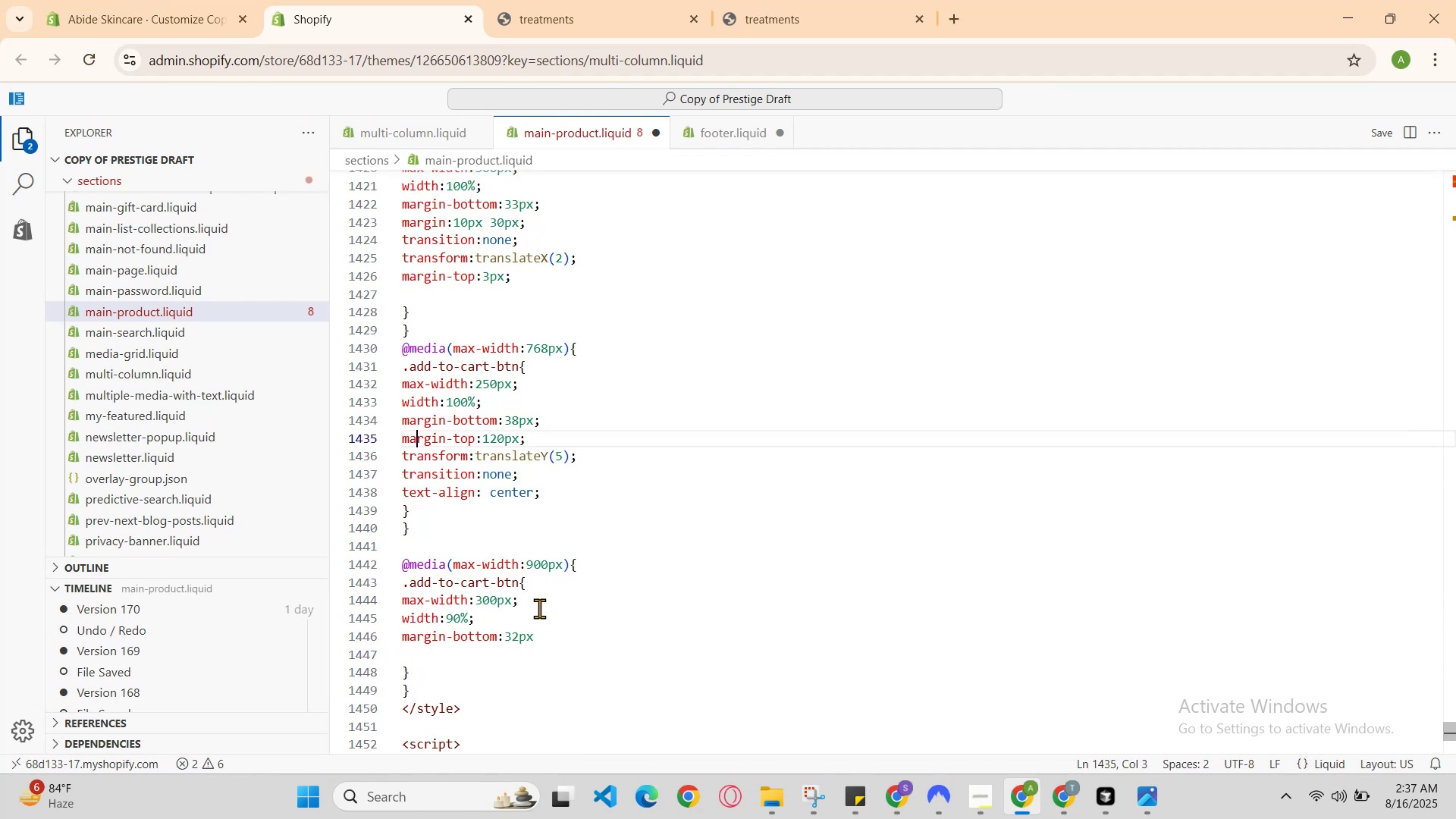 
key(ArrowRight)
 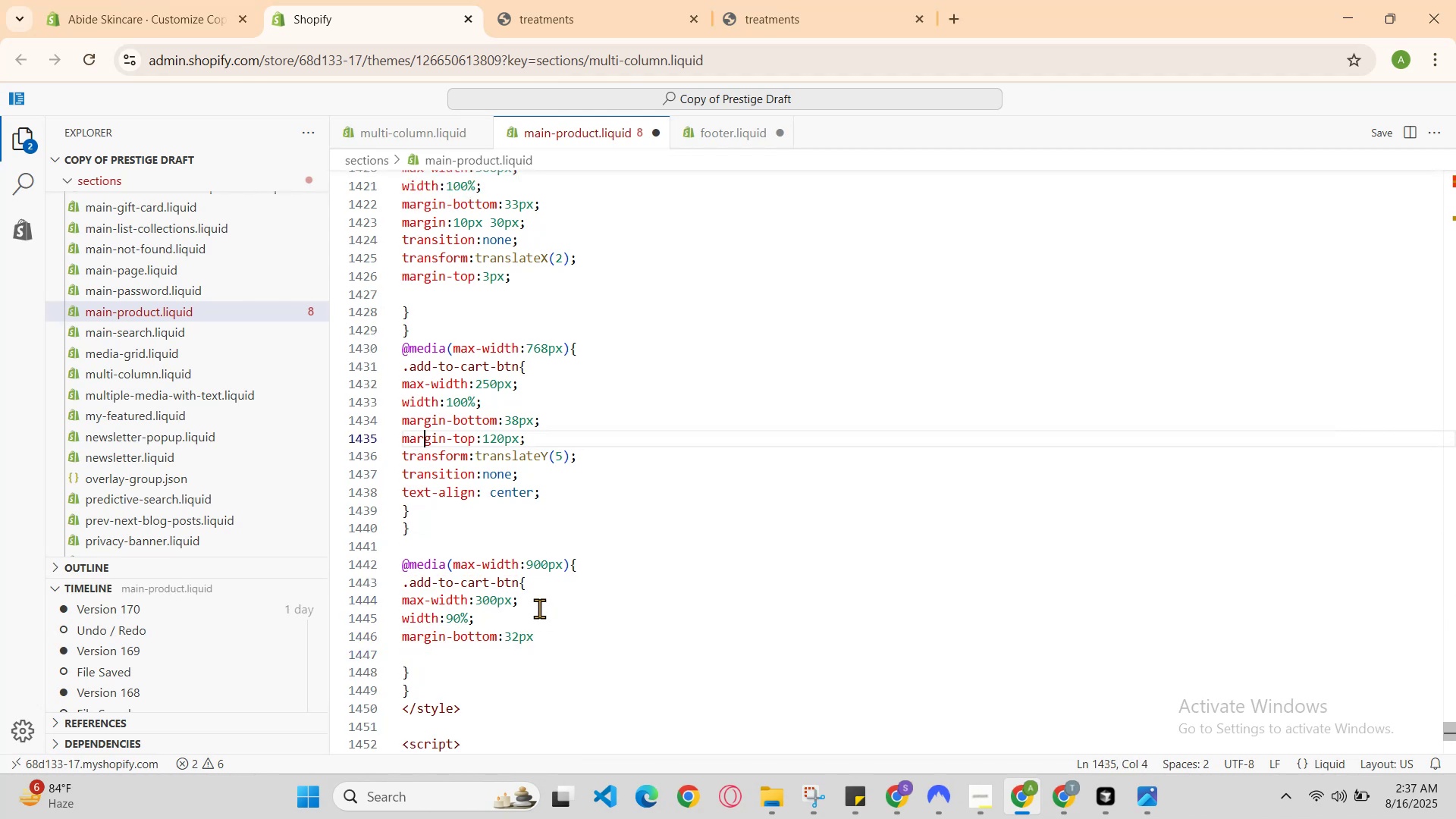 
key(ArrowRight)
 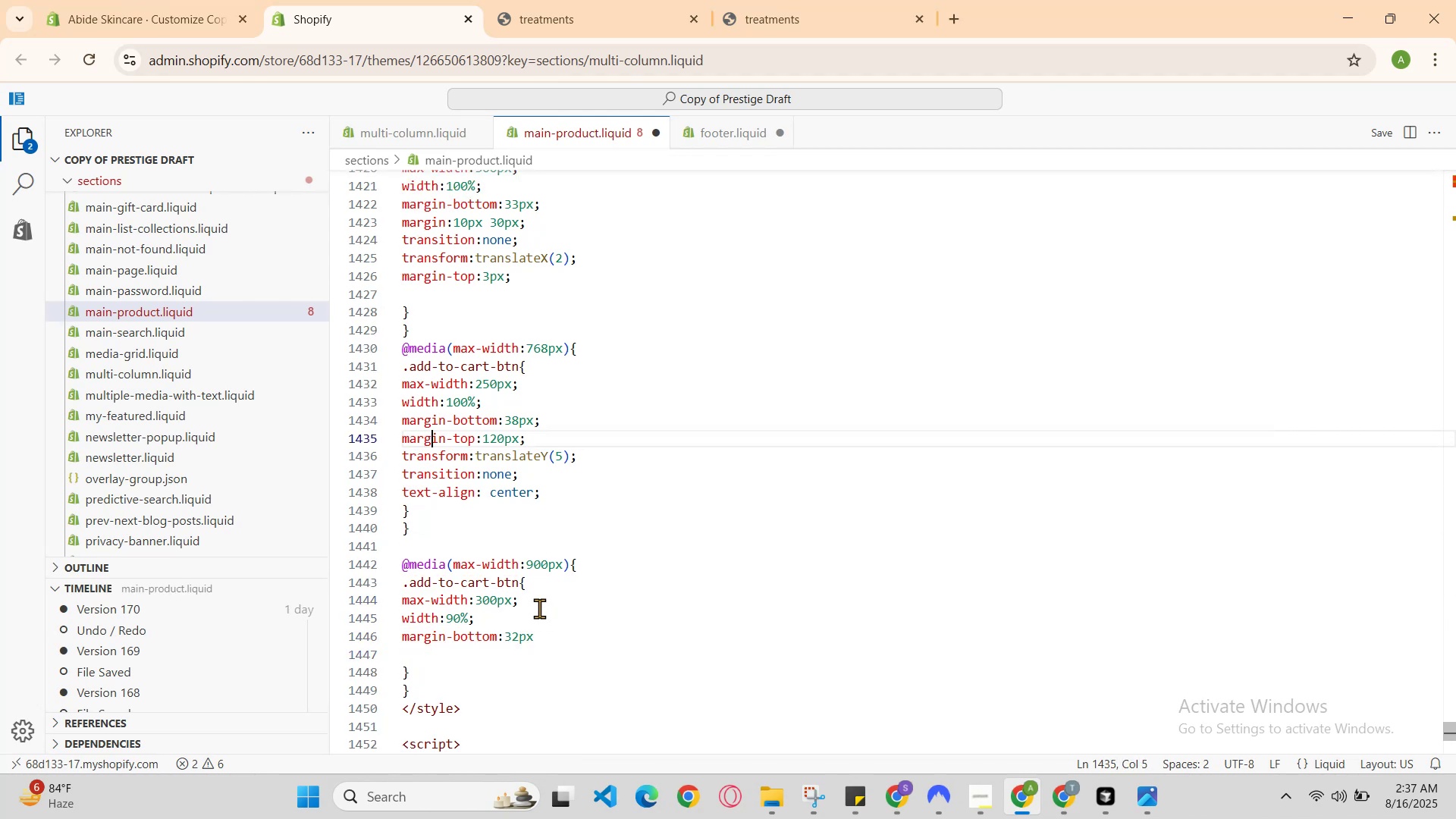 
key(ArrowRight)
 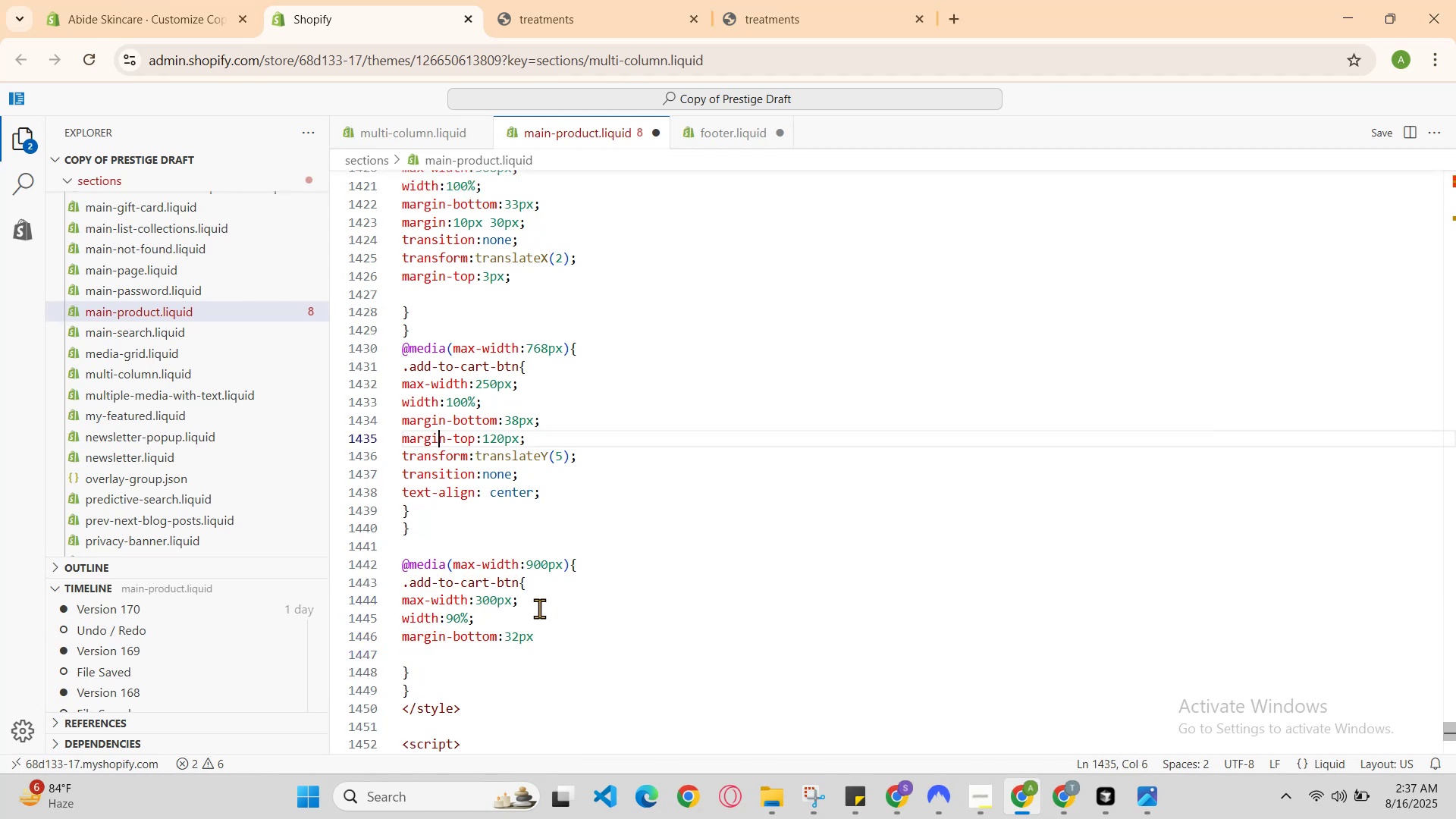 
key(ArrowRight)
 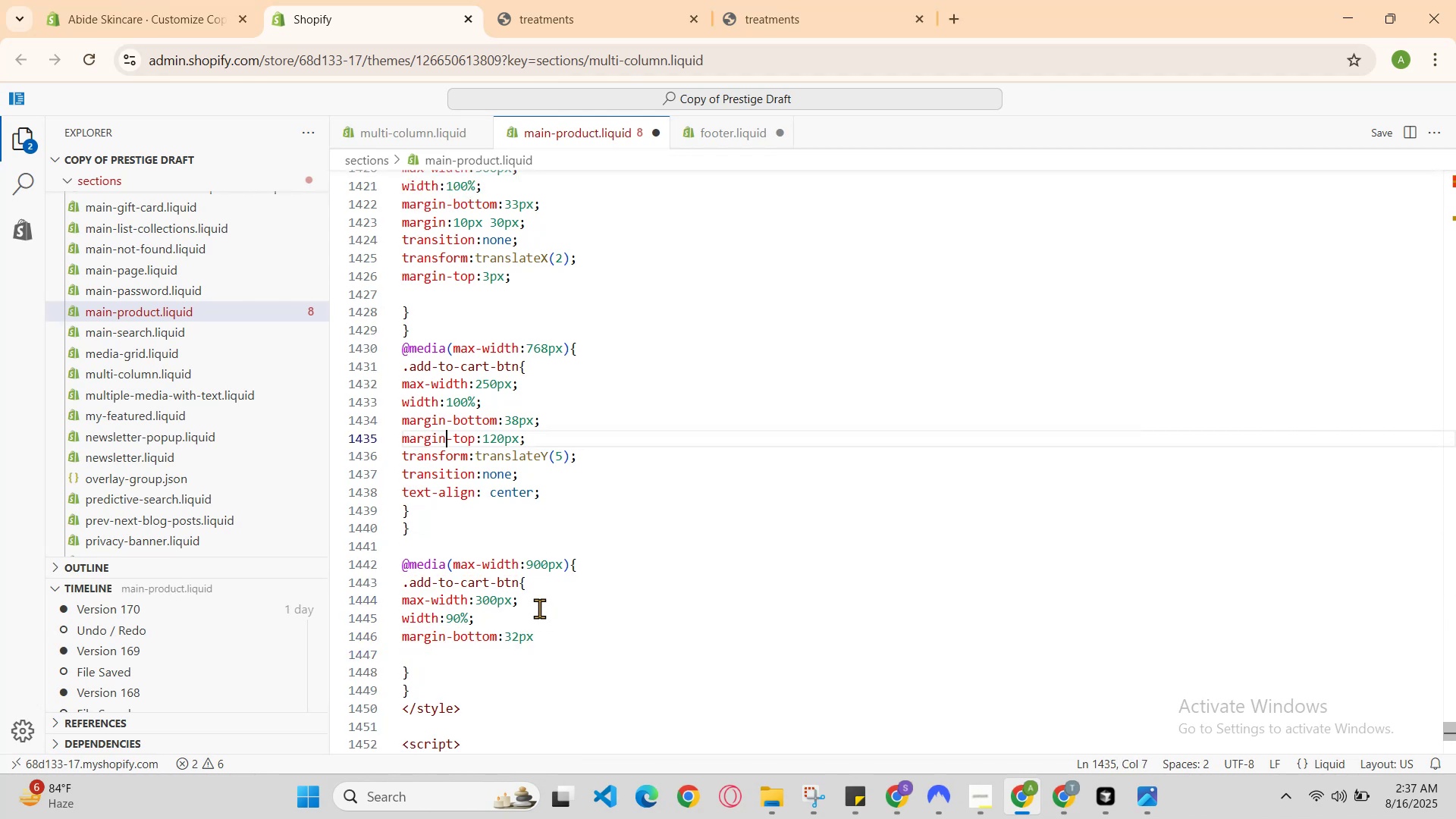 
key(ArrowRight)
 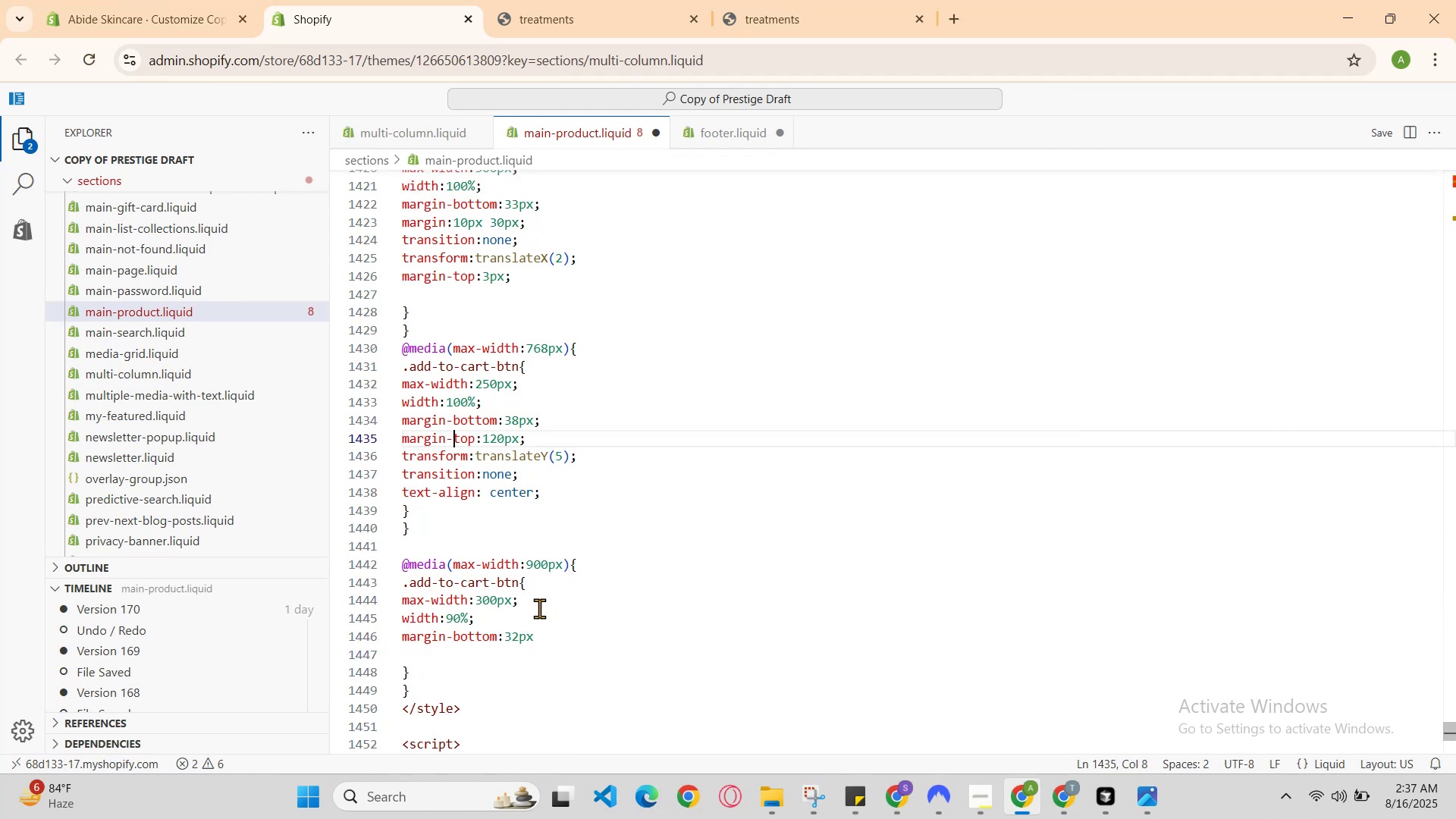 
key(ArrowRight)
 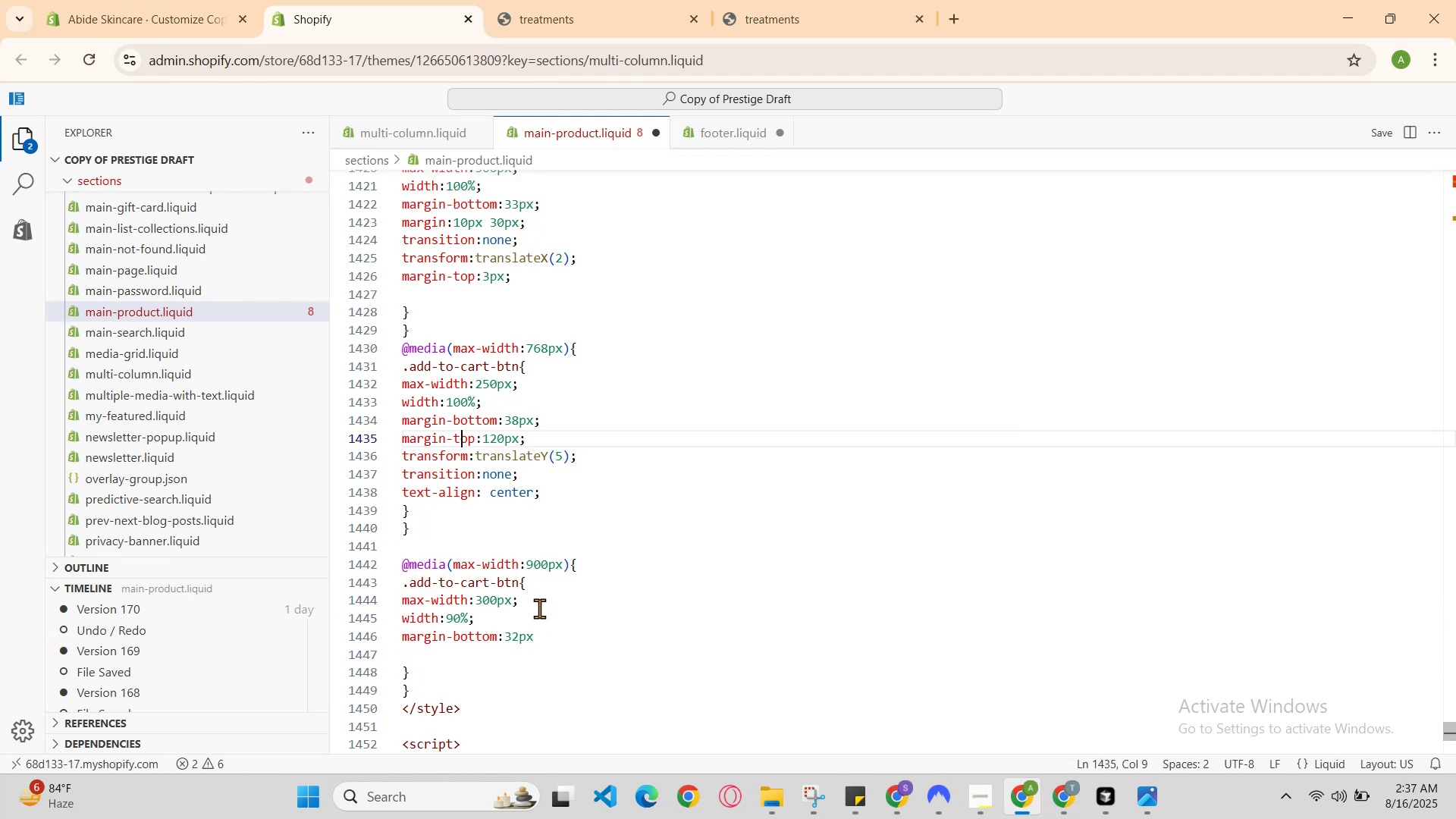 
key(ArrowRight)
 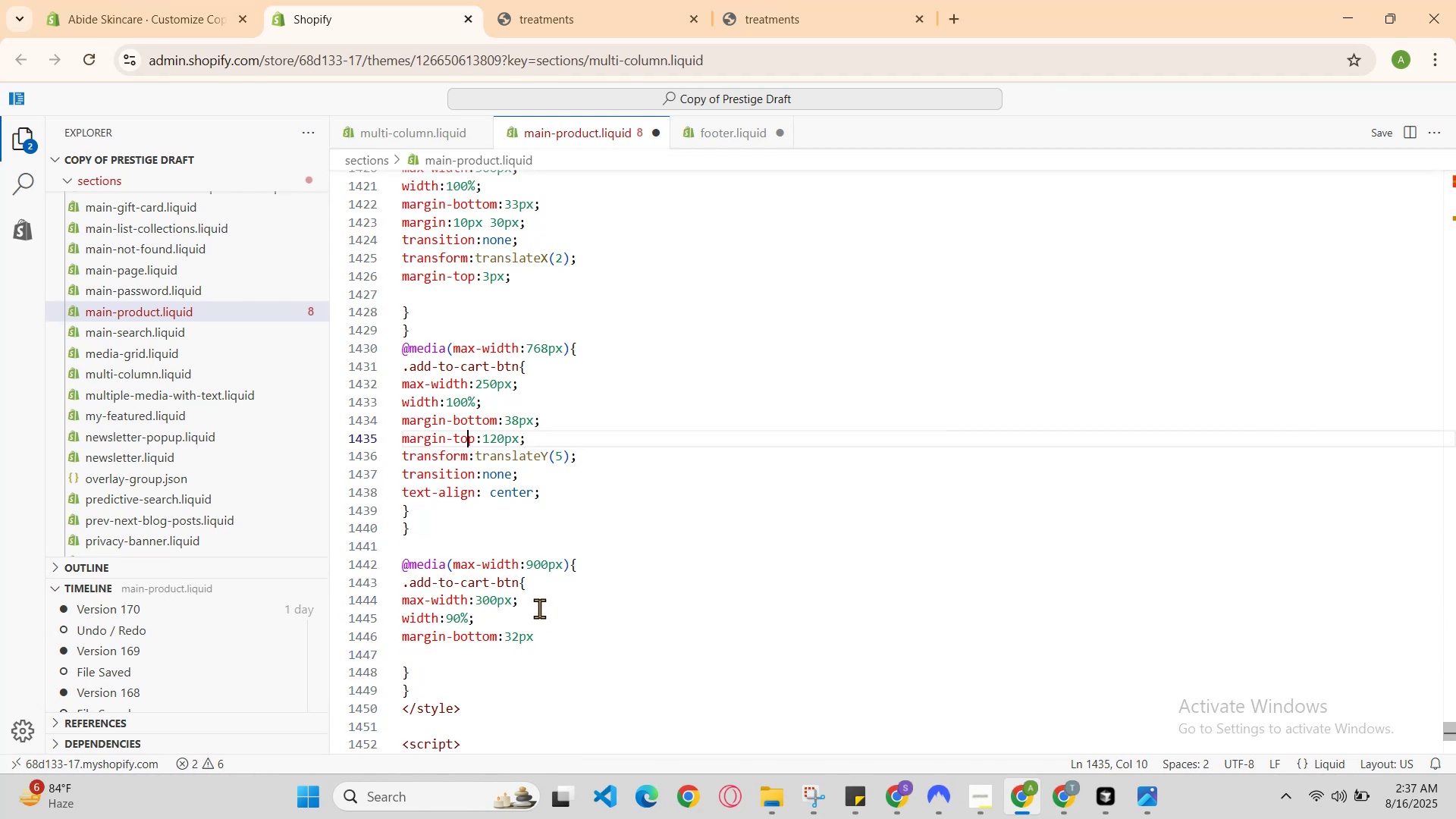 
key(ArrowRight)
 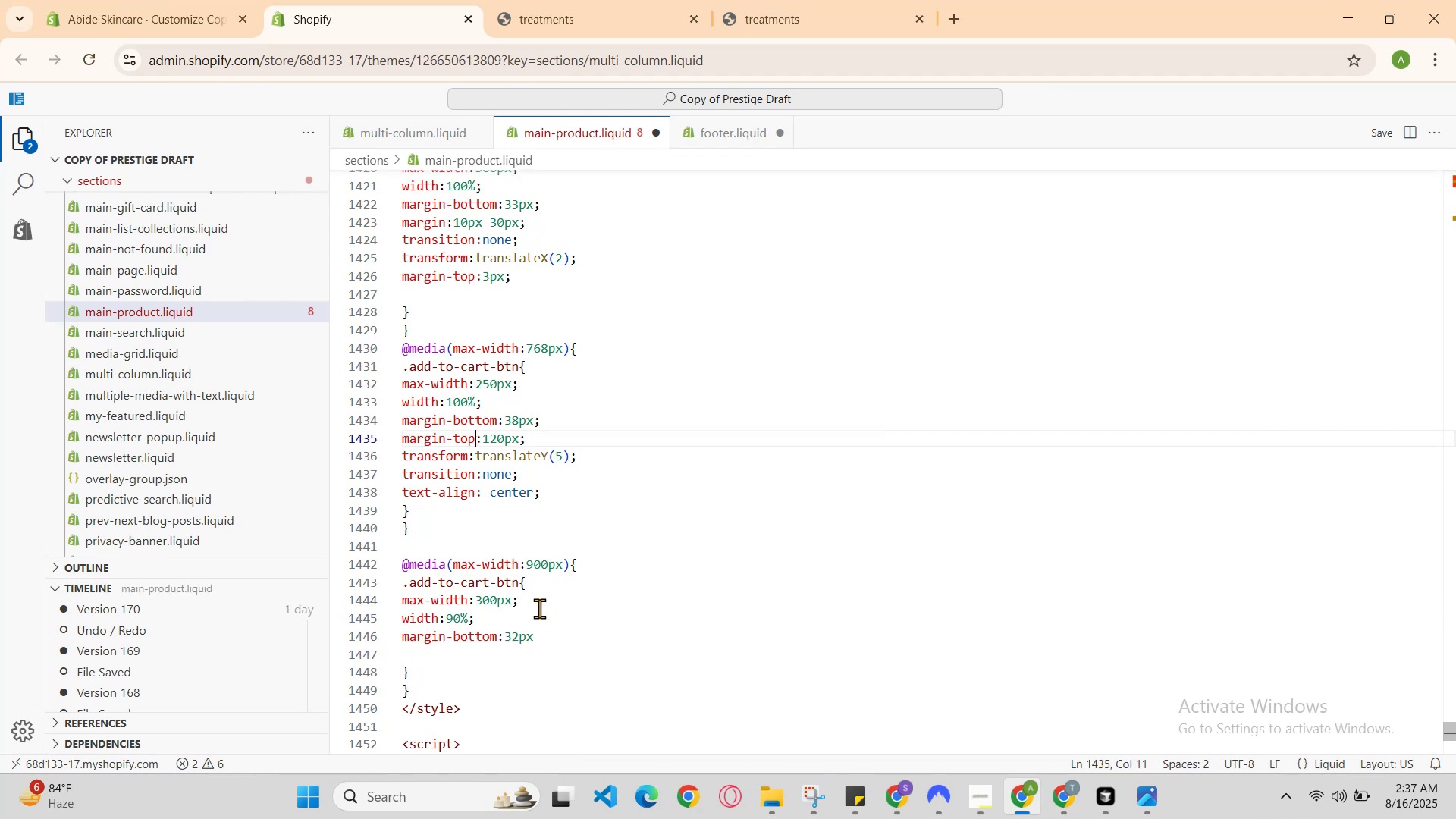 
key(ArrowRight)
 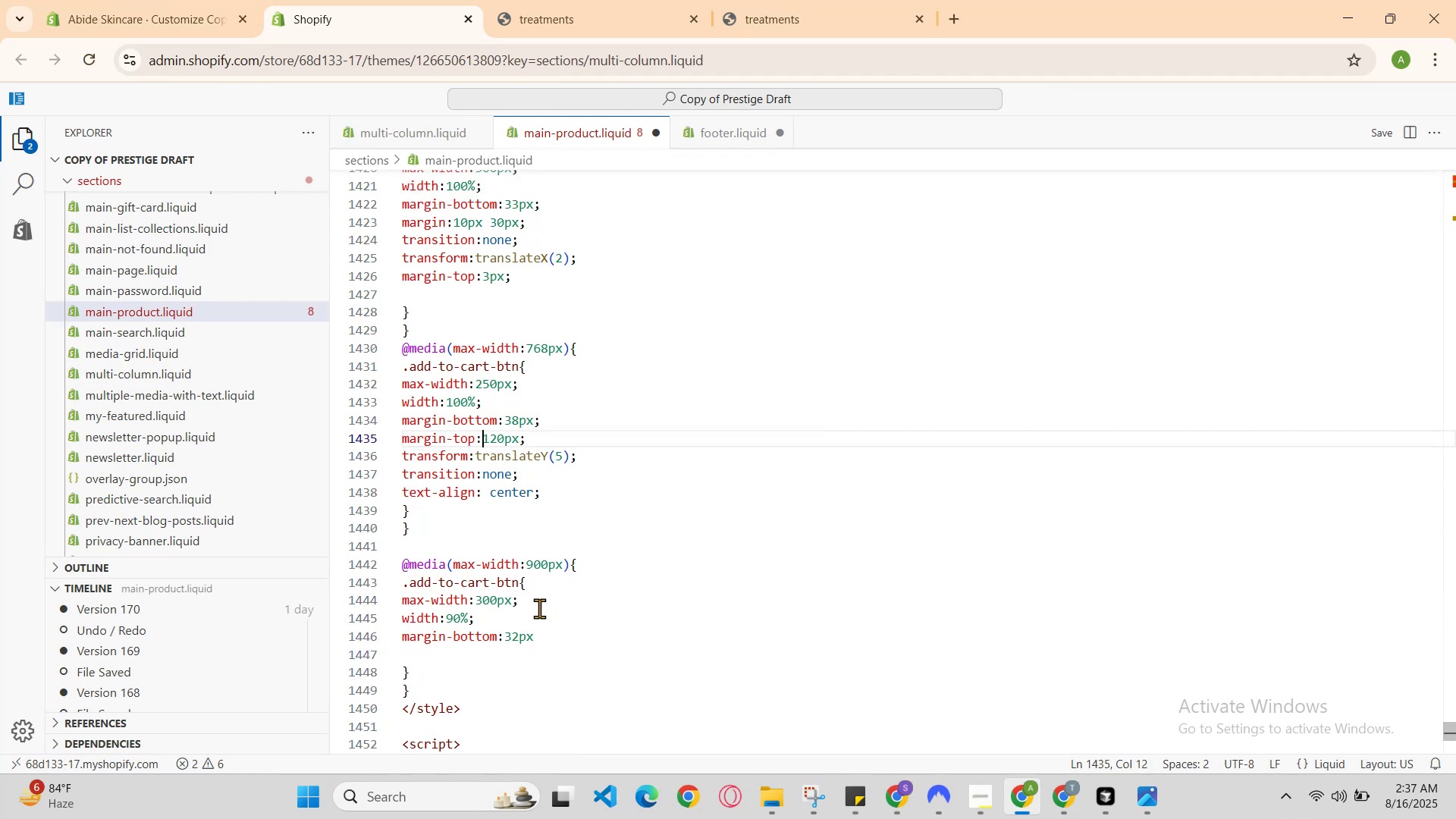 
key(ArrowRight)
 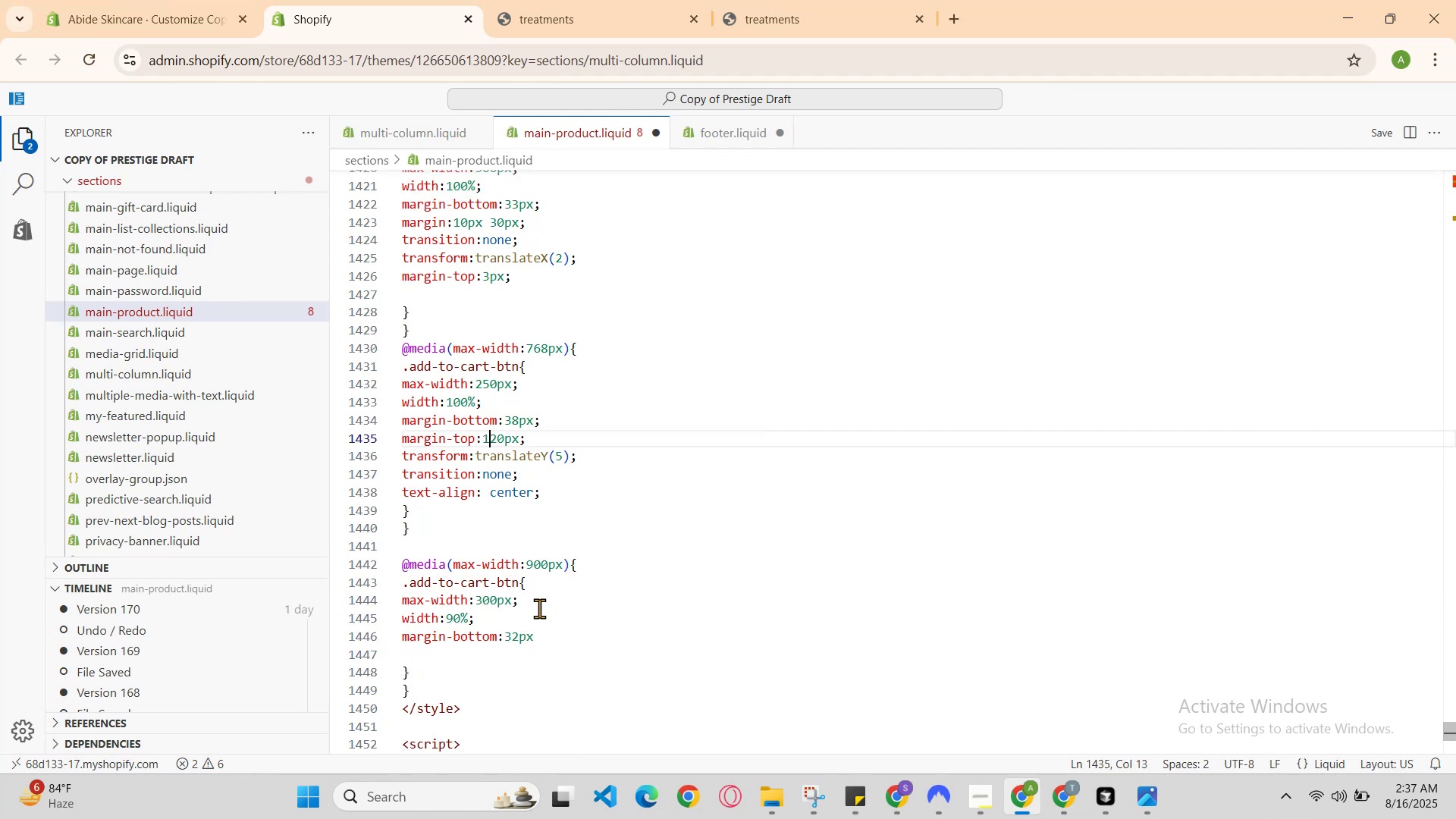 
key(ArrowRight)
 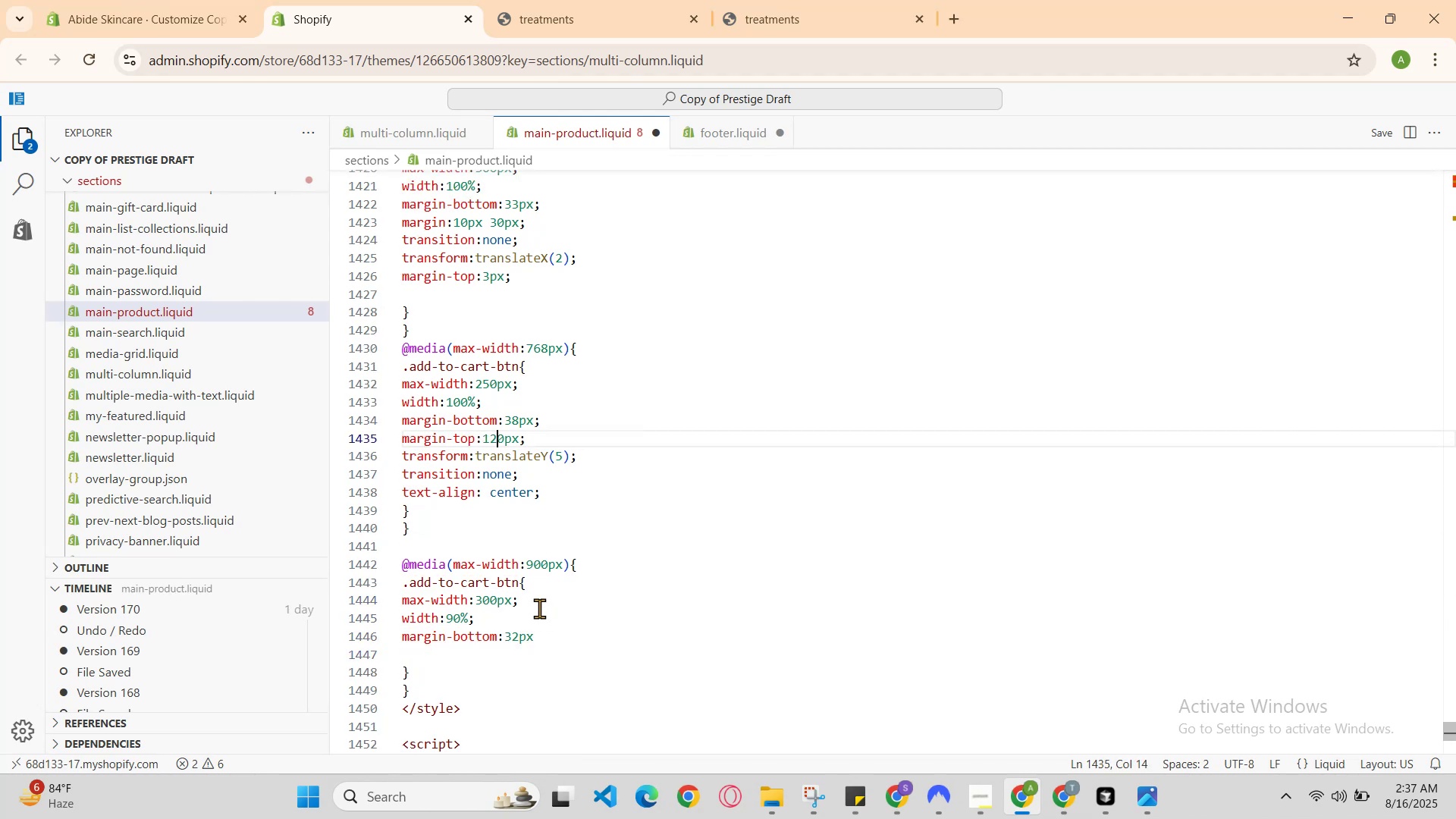 
key(ArrowRight)
 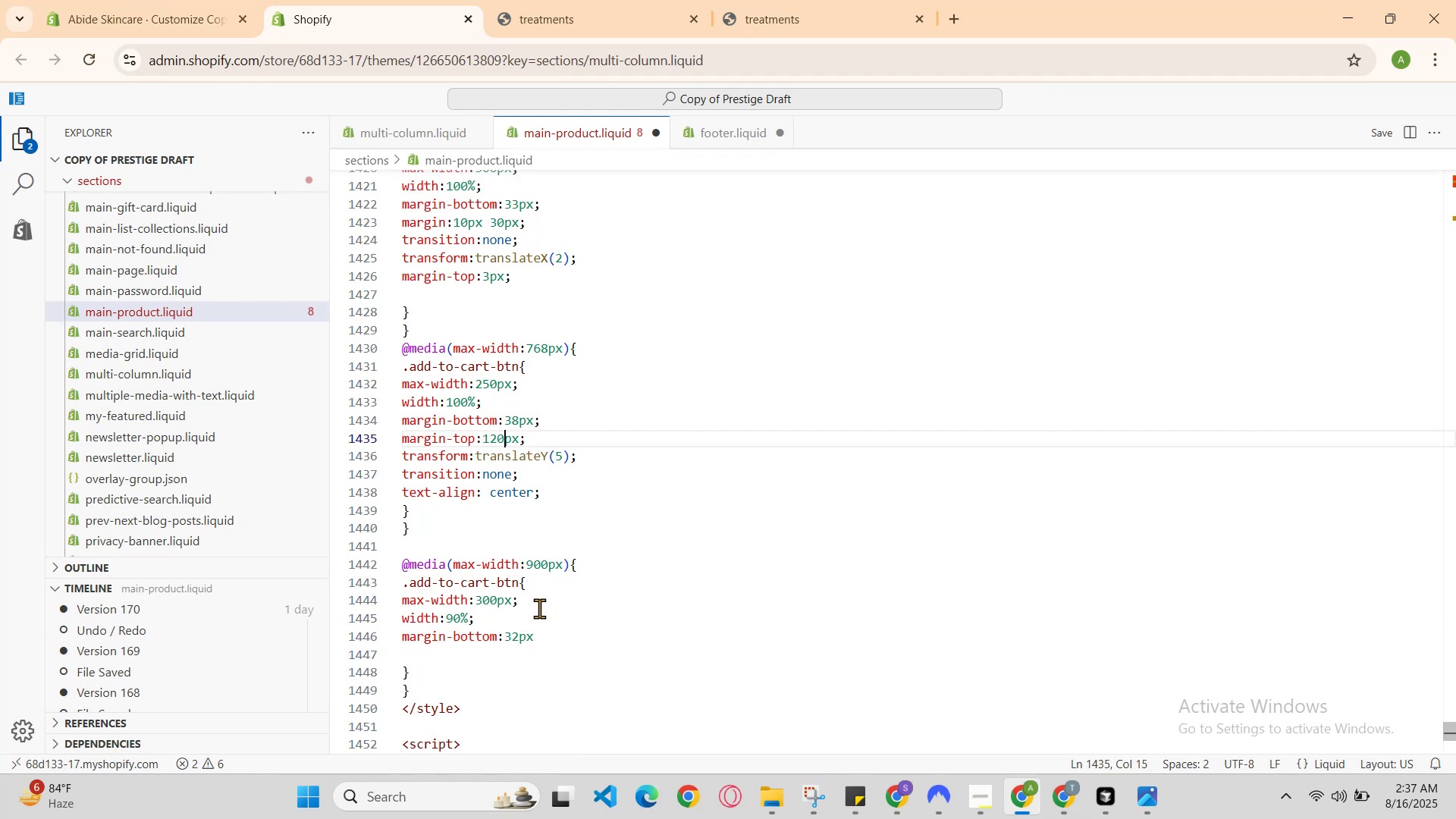 
key(Backspace)
 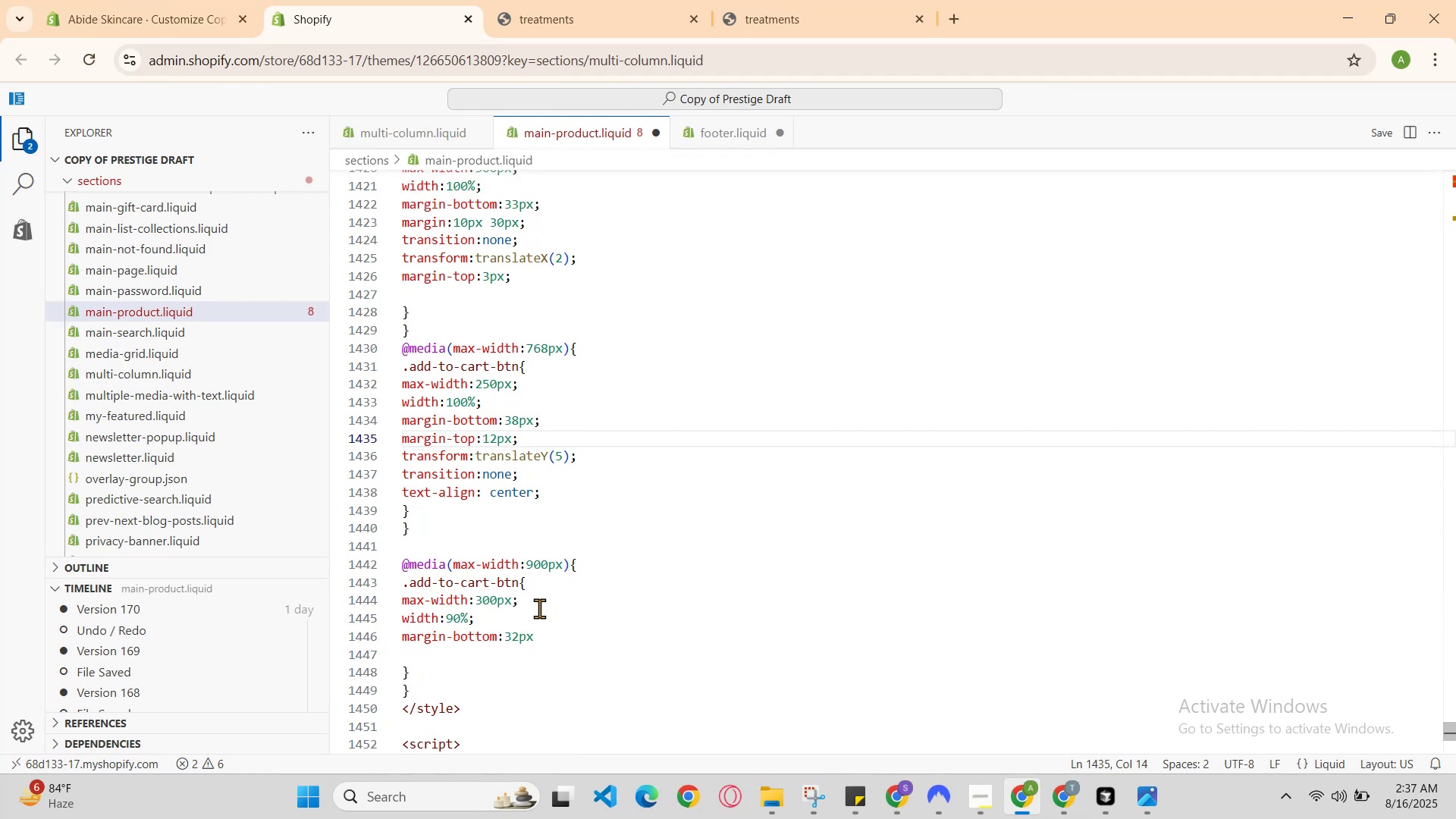 
hold_key(key=ArrowDown, duration=0.7)
 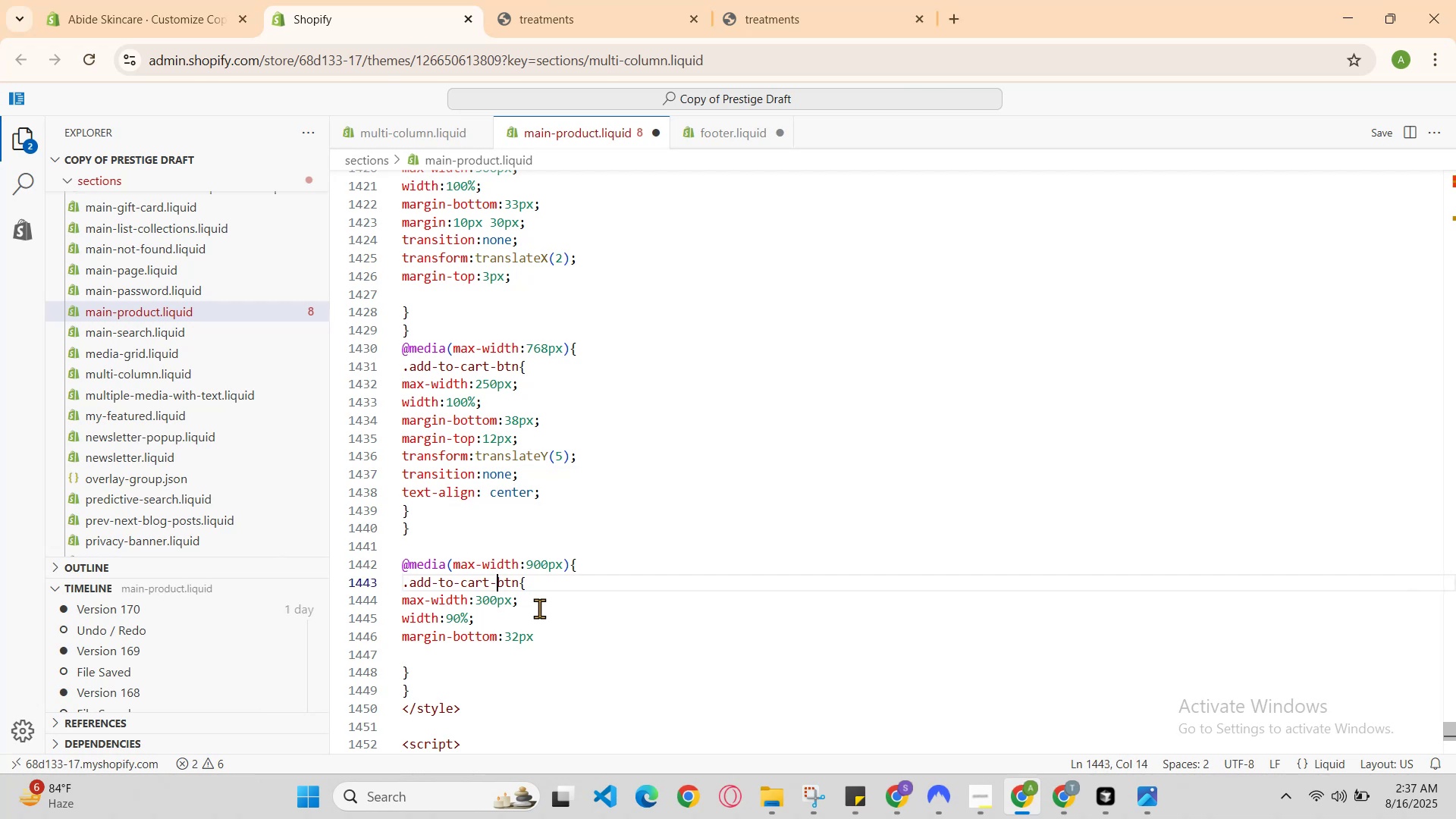 
key(ArrowDown)
 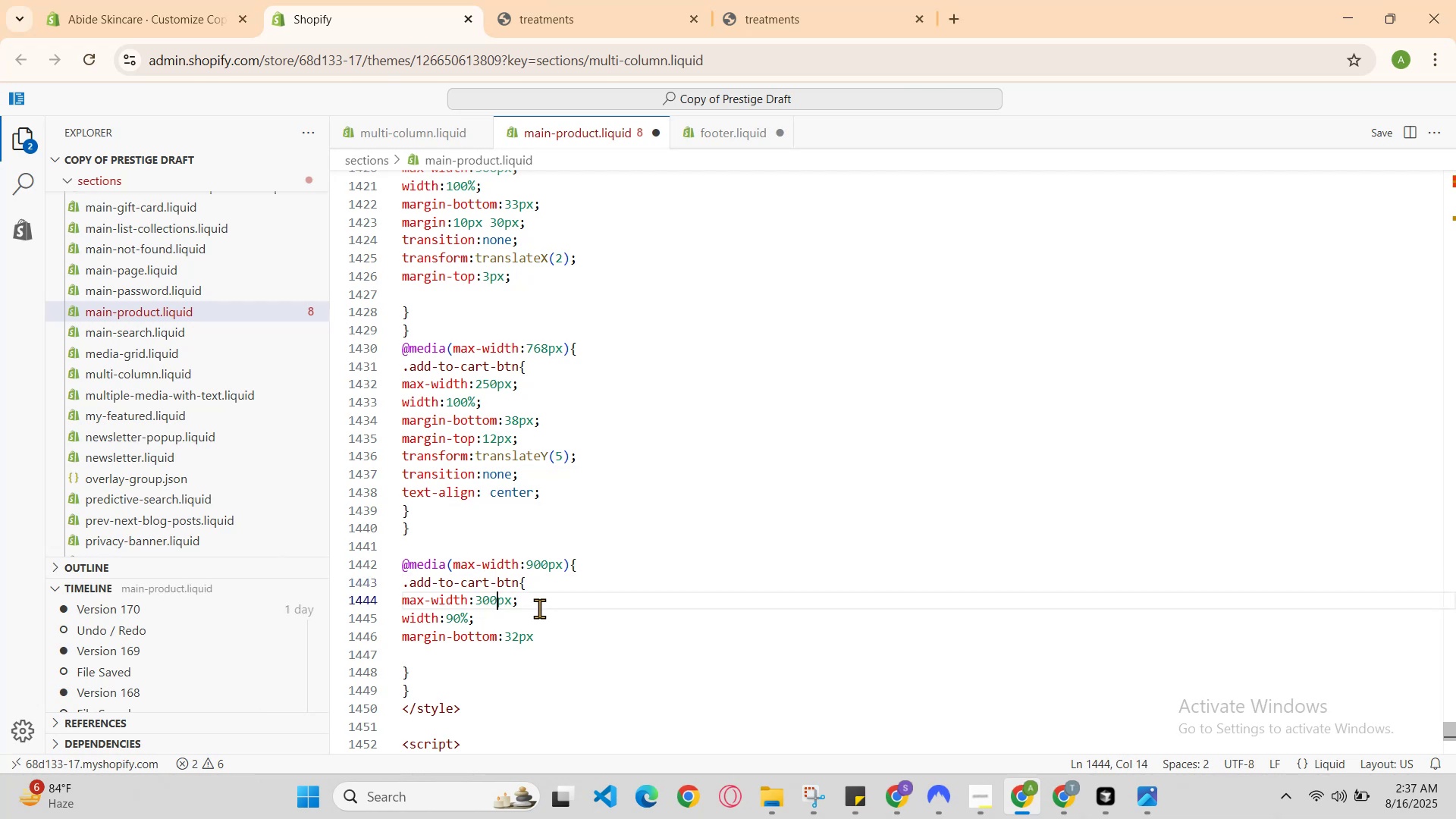 
key(ArrowDown)
 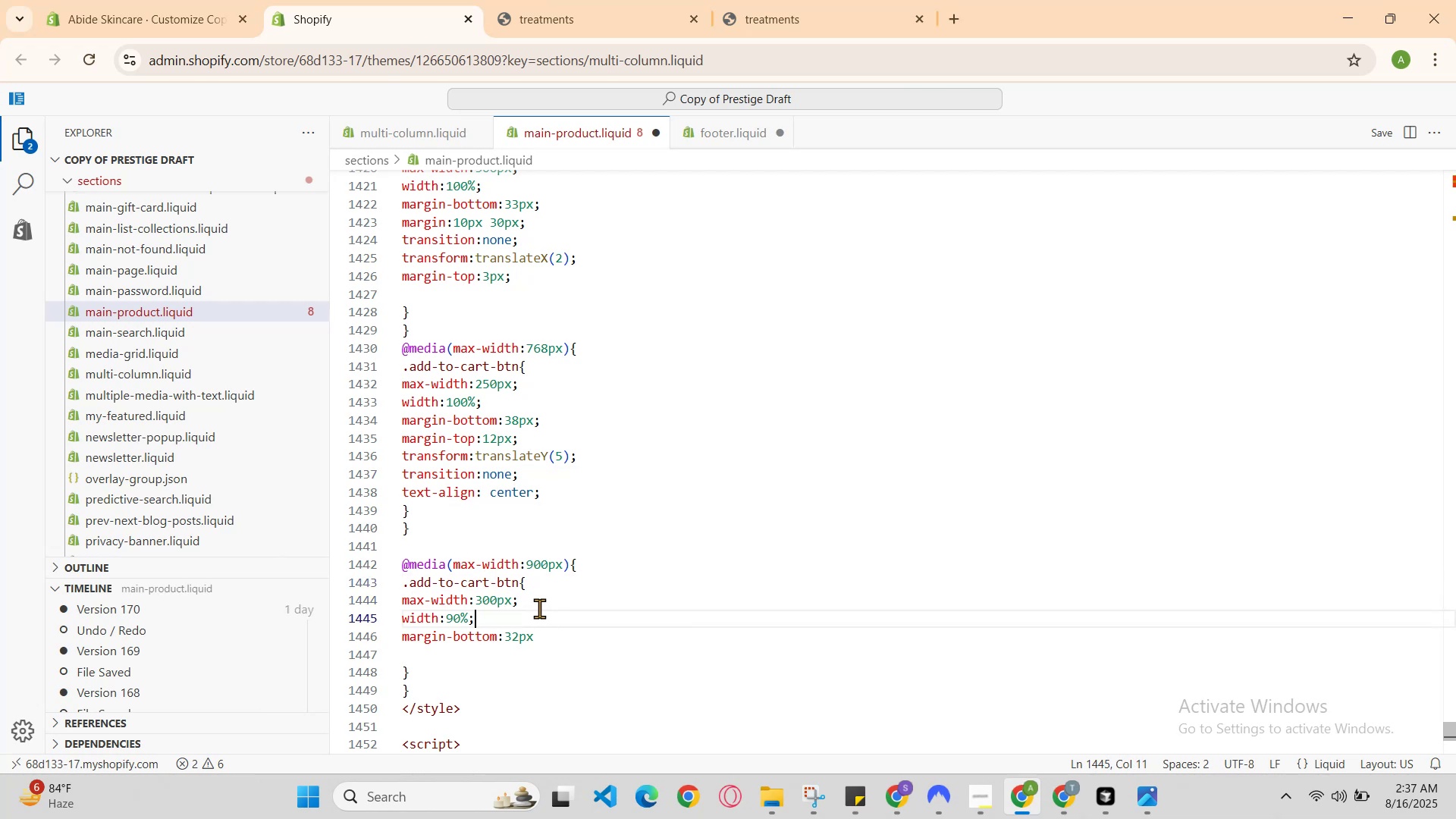 
key(ArrowDown)
 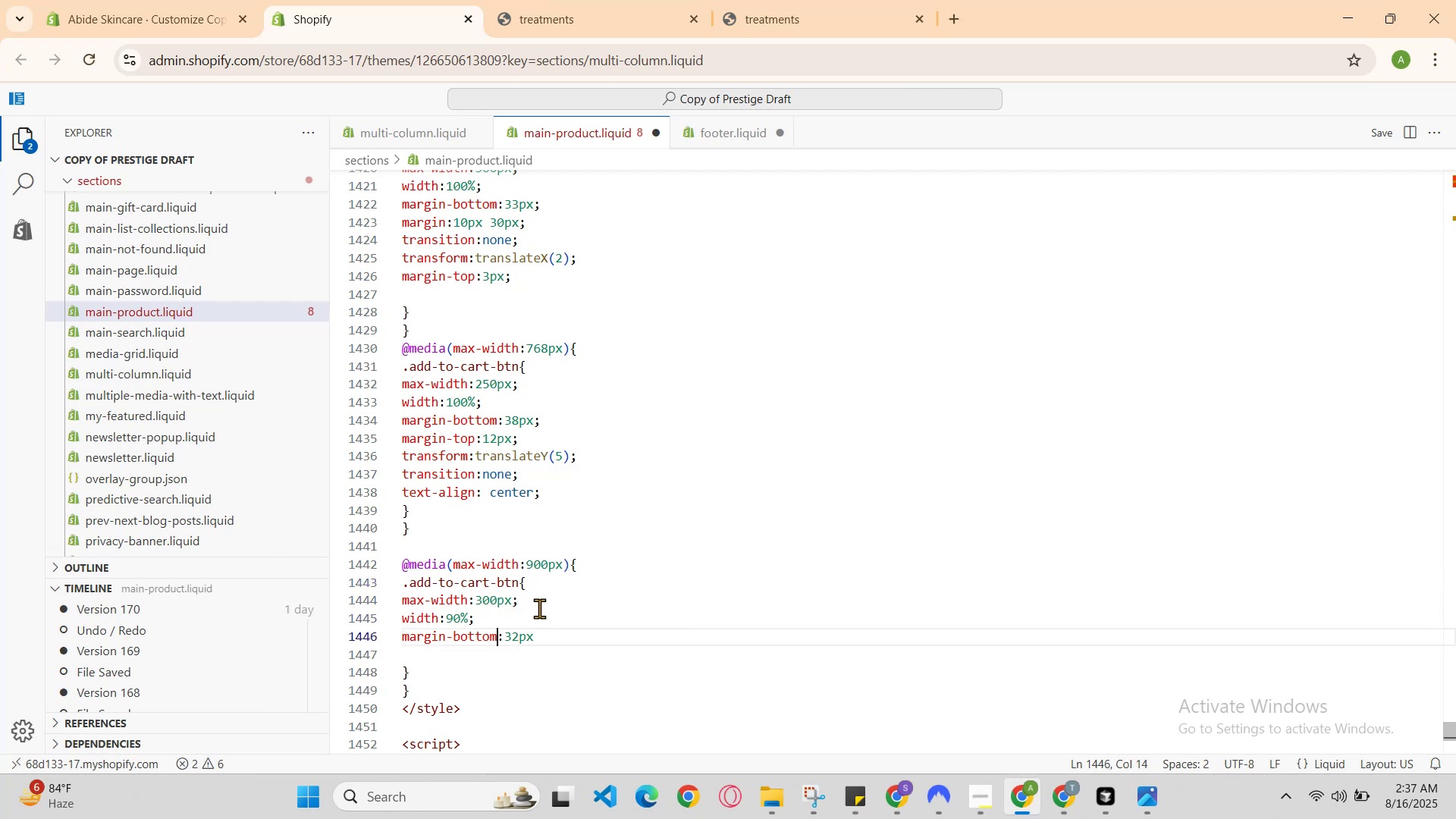 
key(ArrowRight)
 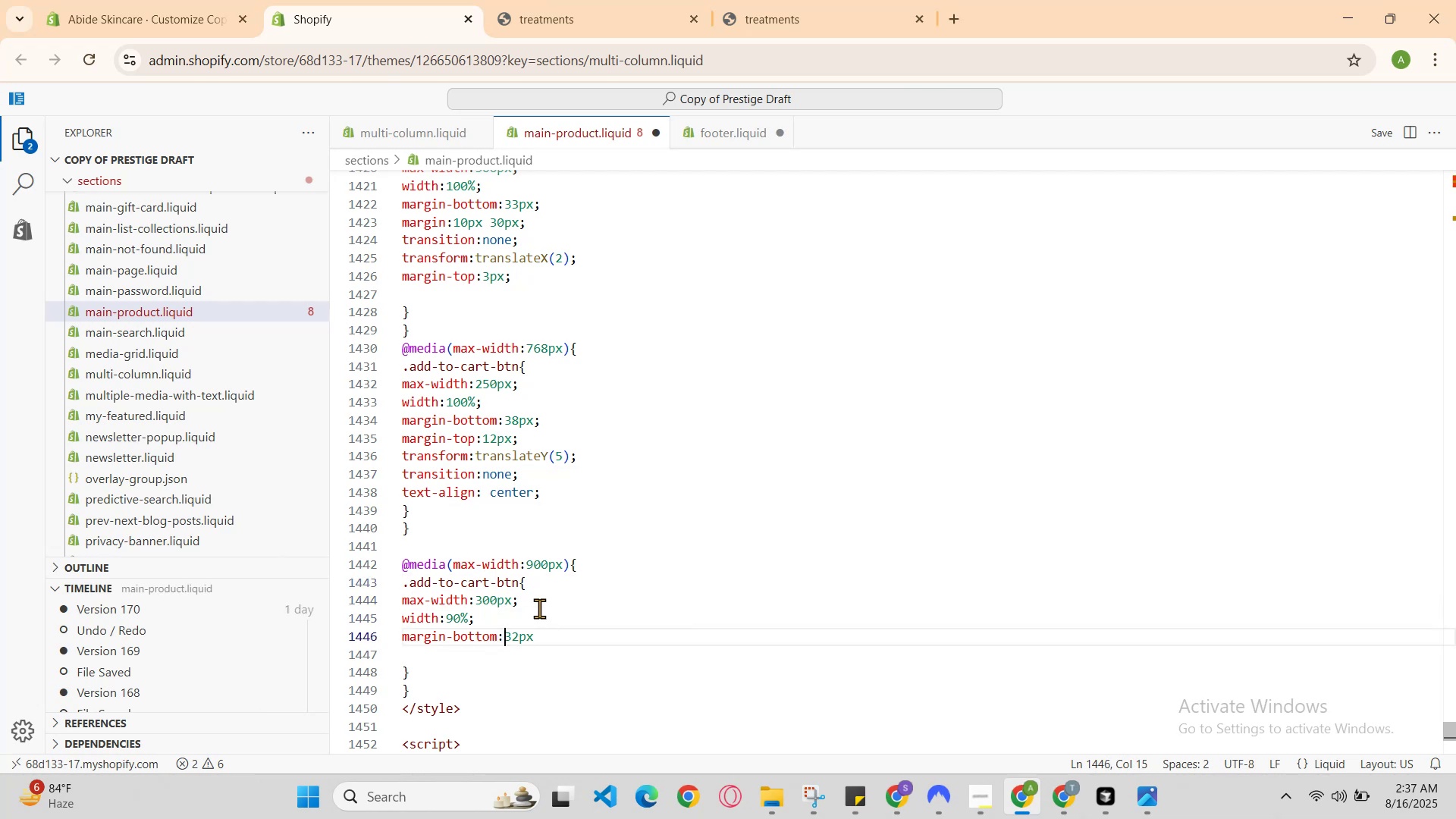 
key(ArrowRight)
 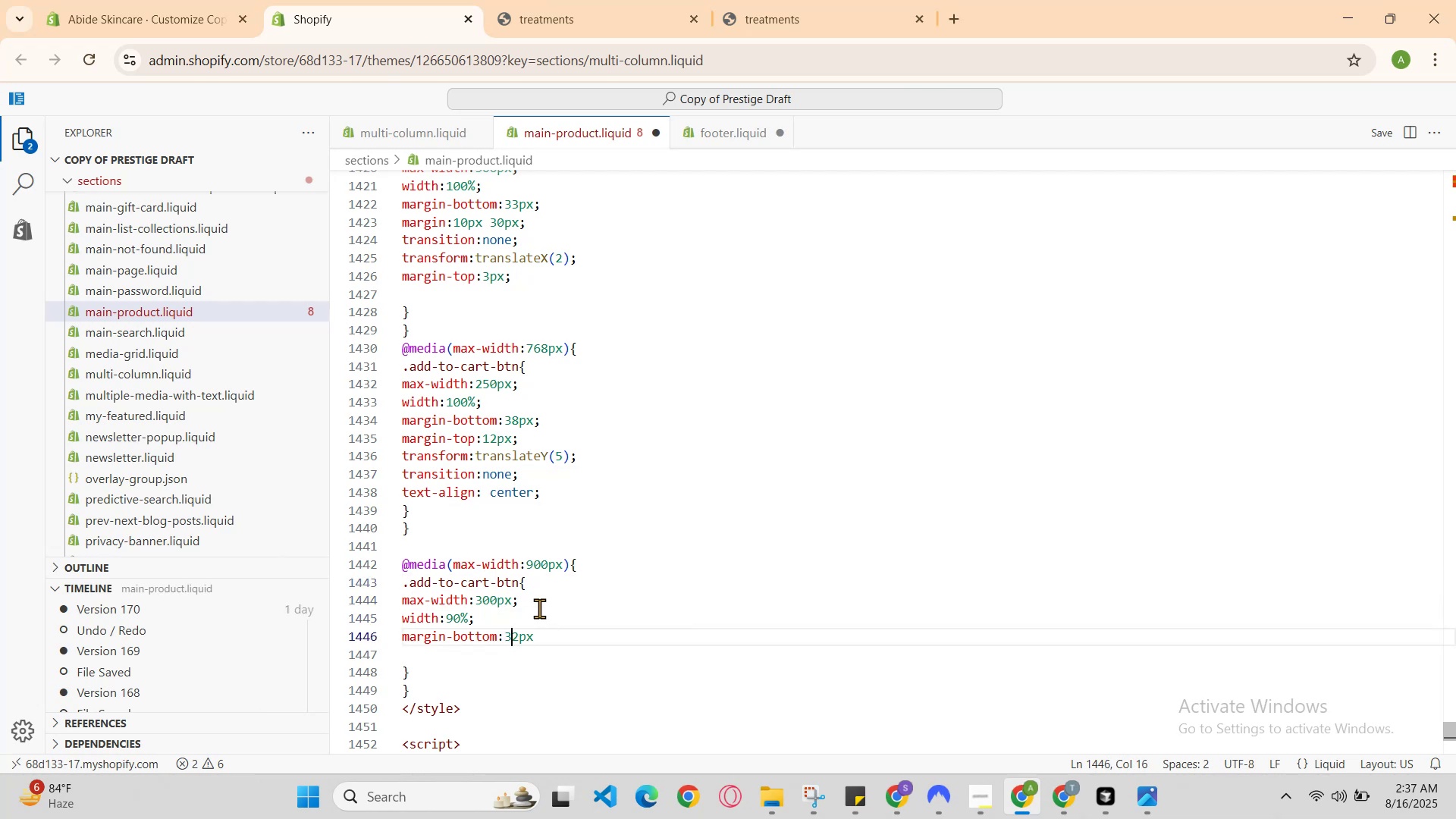 
key(ArrowRight)
 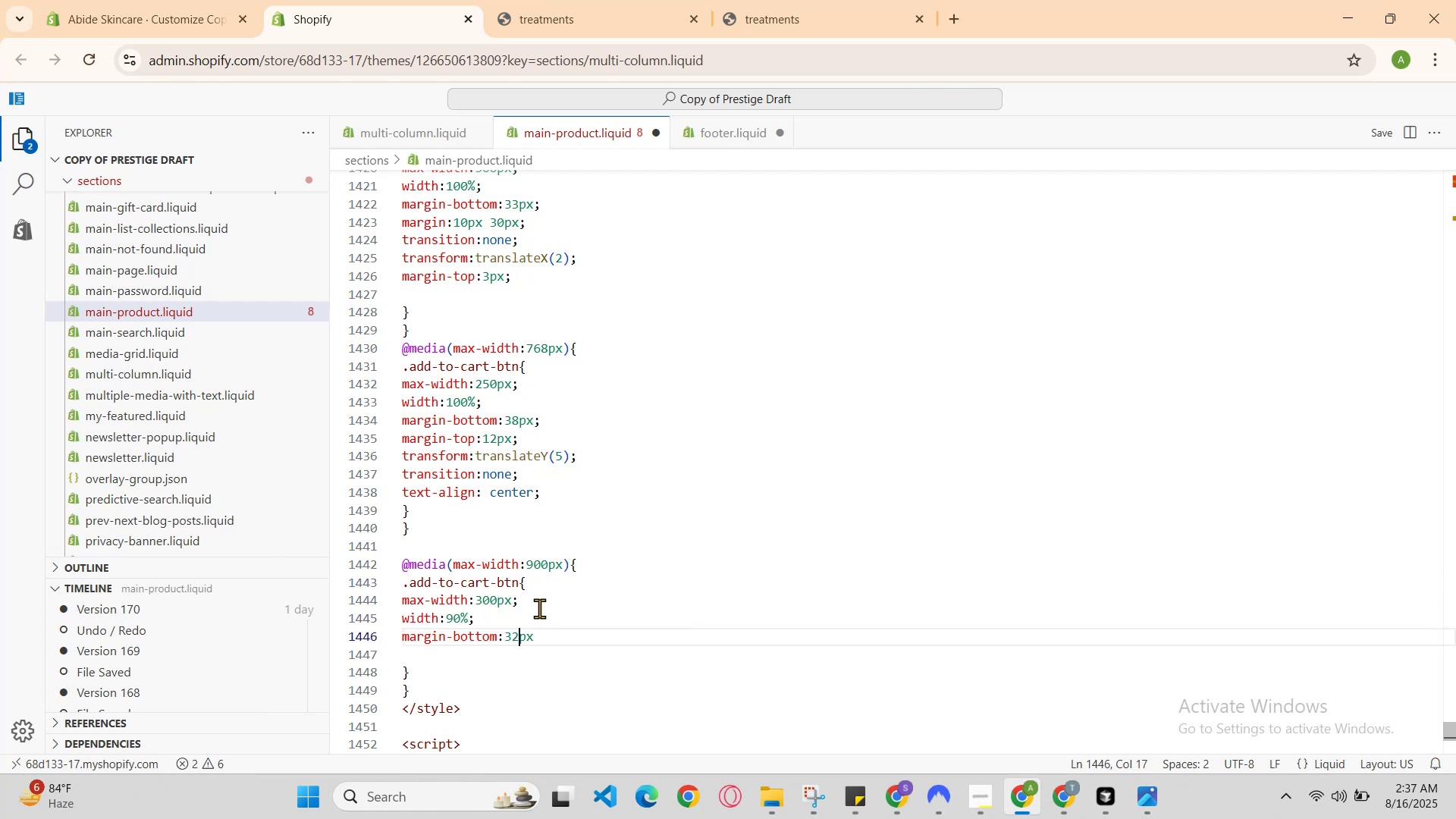 
key(ArrowRight)
 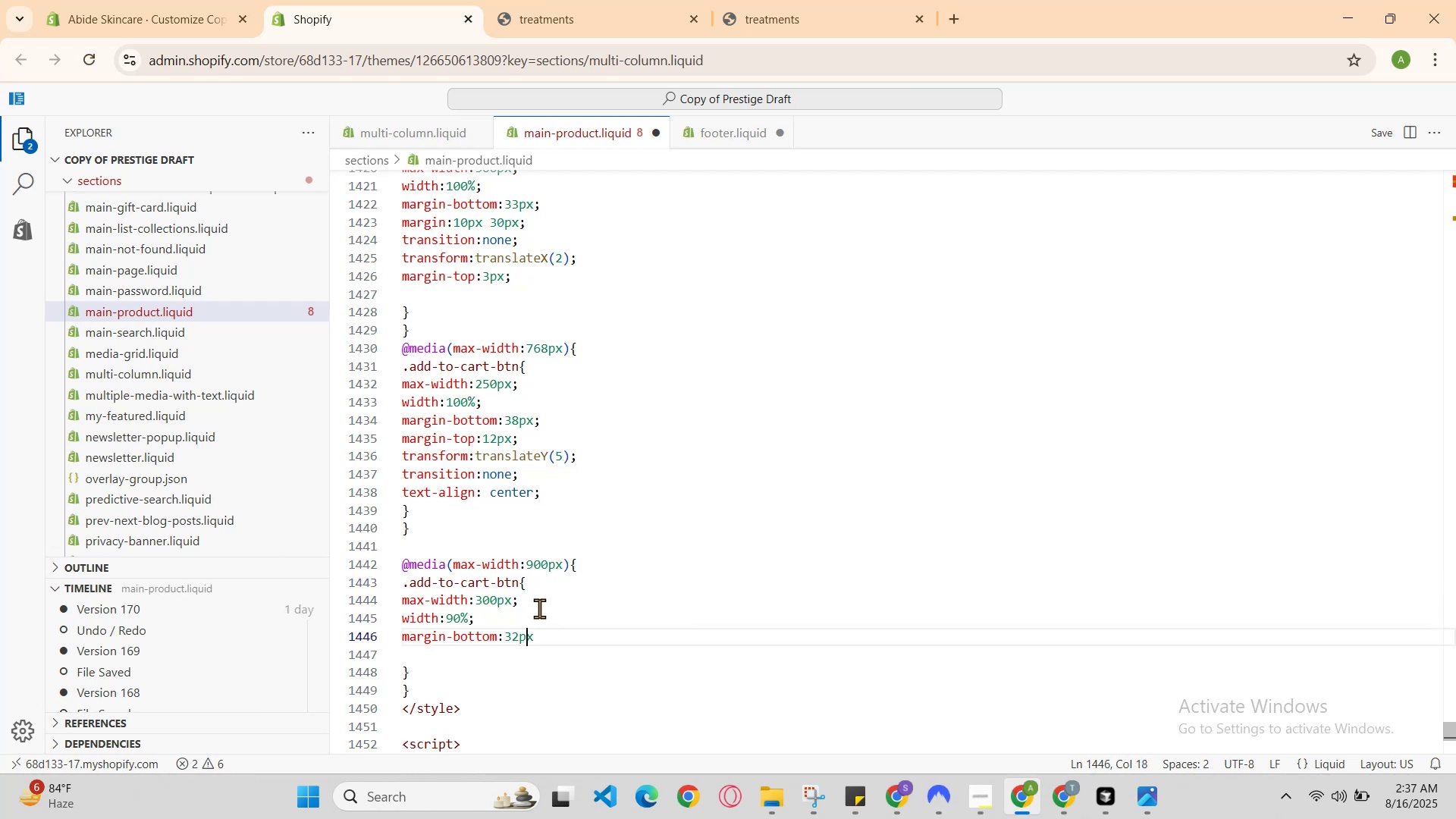 
key(ArrowRight)
 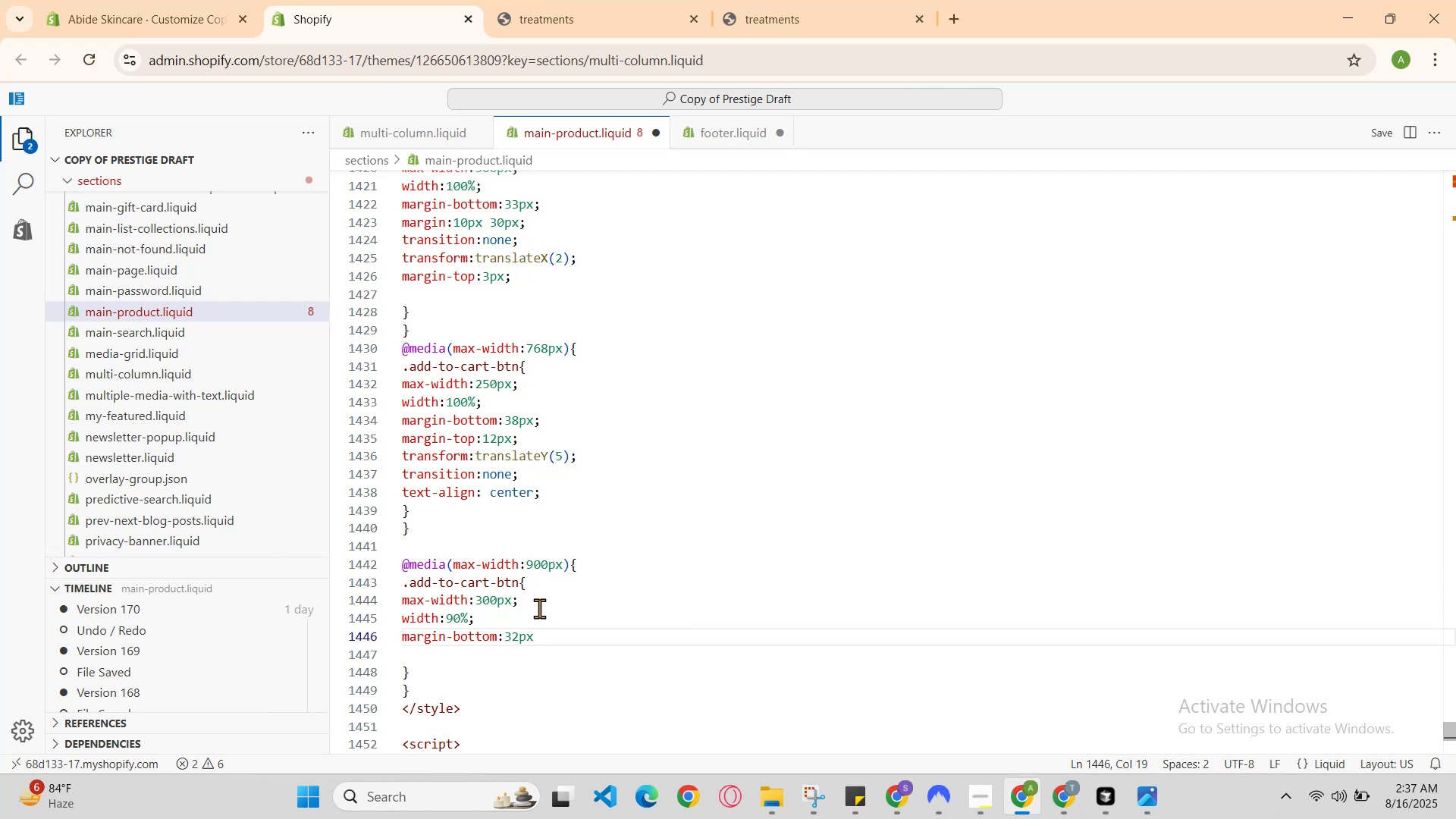 
key(Enter)
 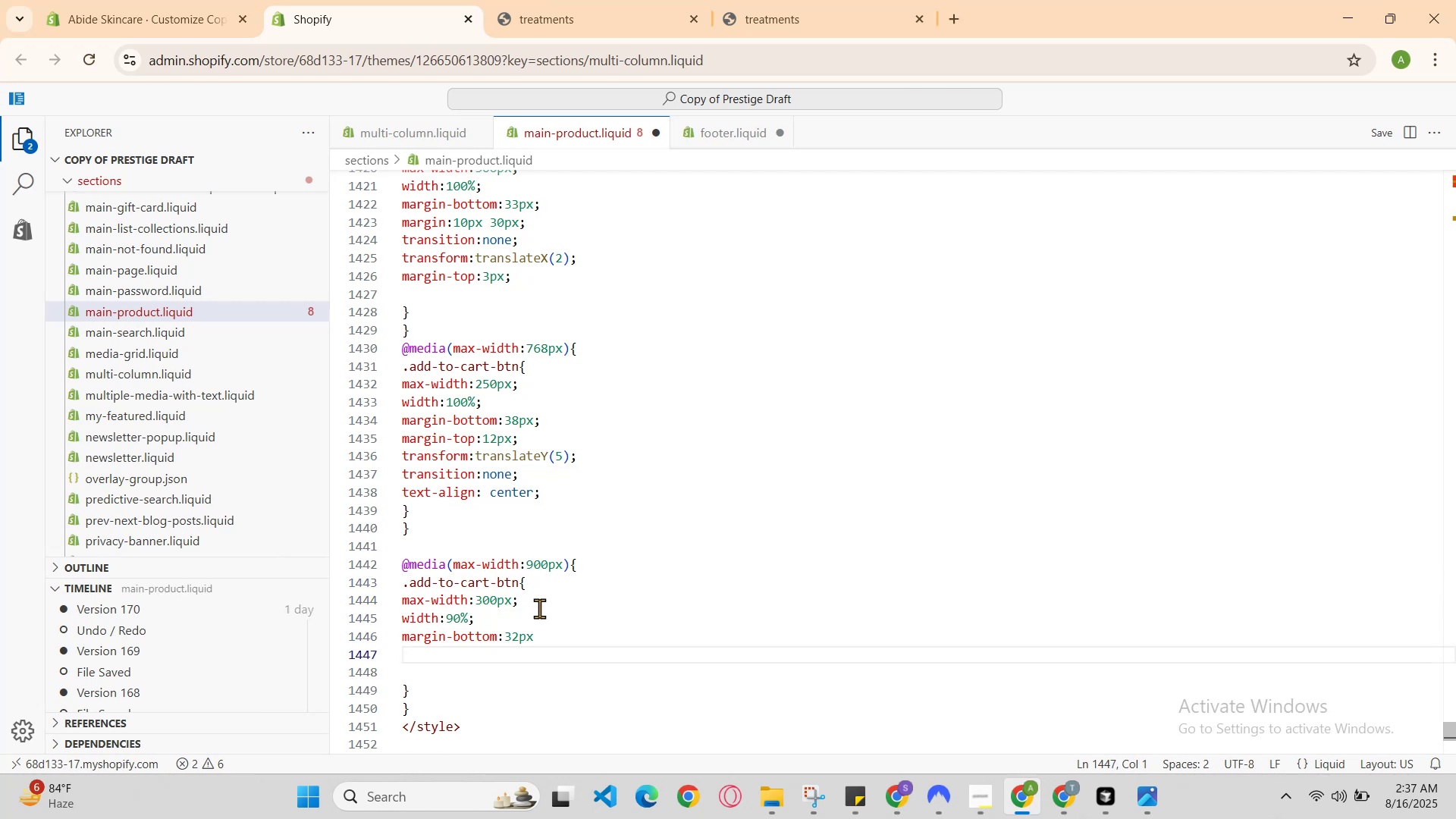 
type(trans)
 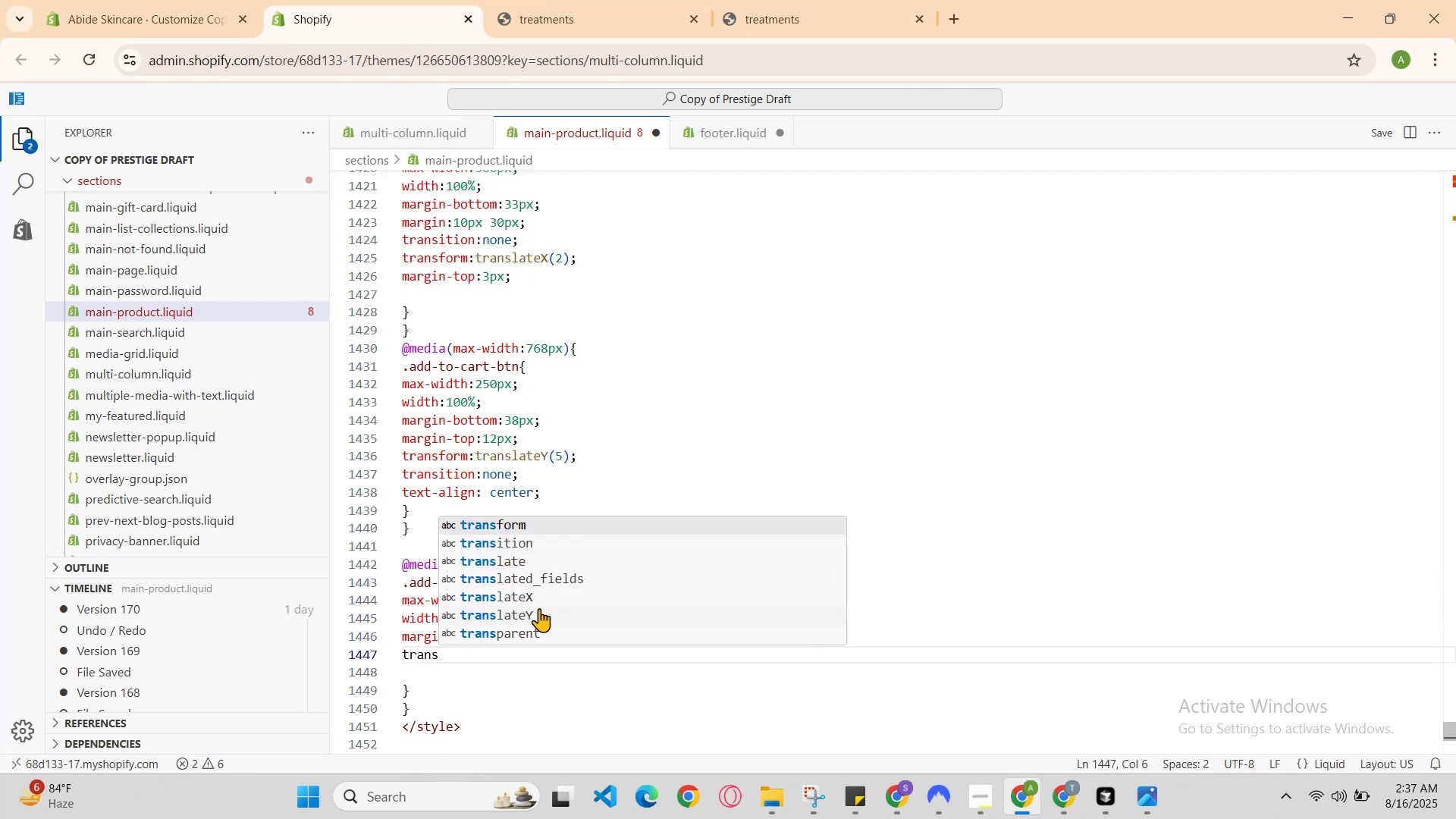 
key(Enter)
 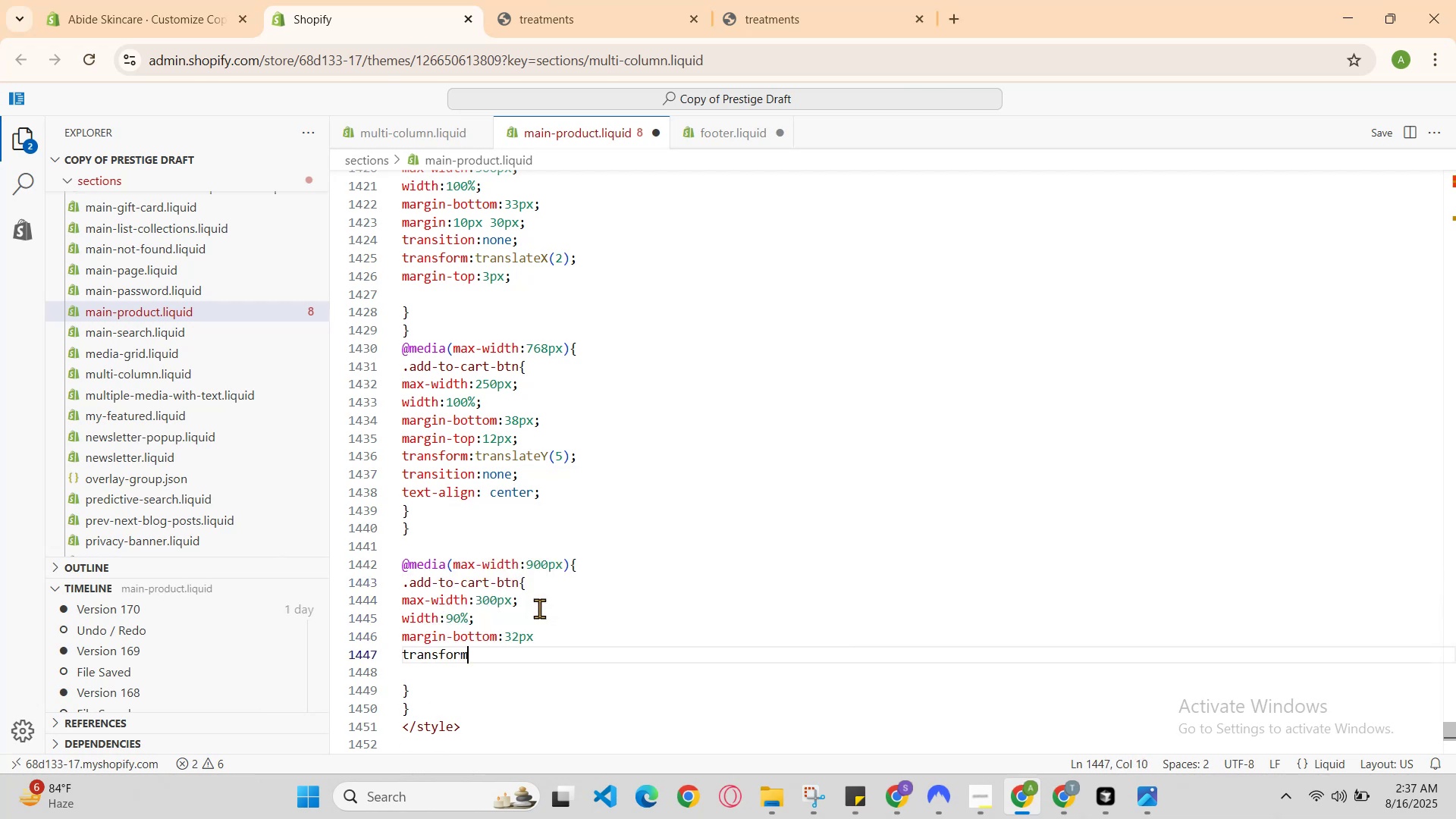 
key(Shift+Semicolon)
 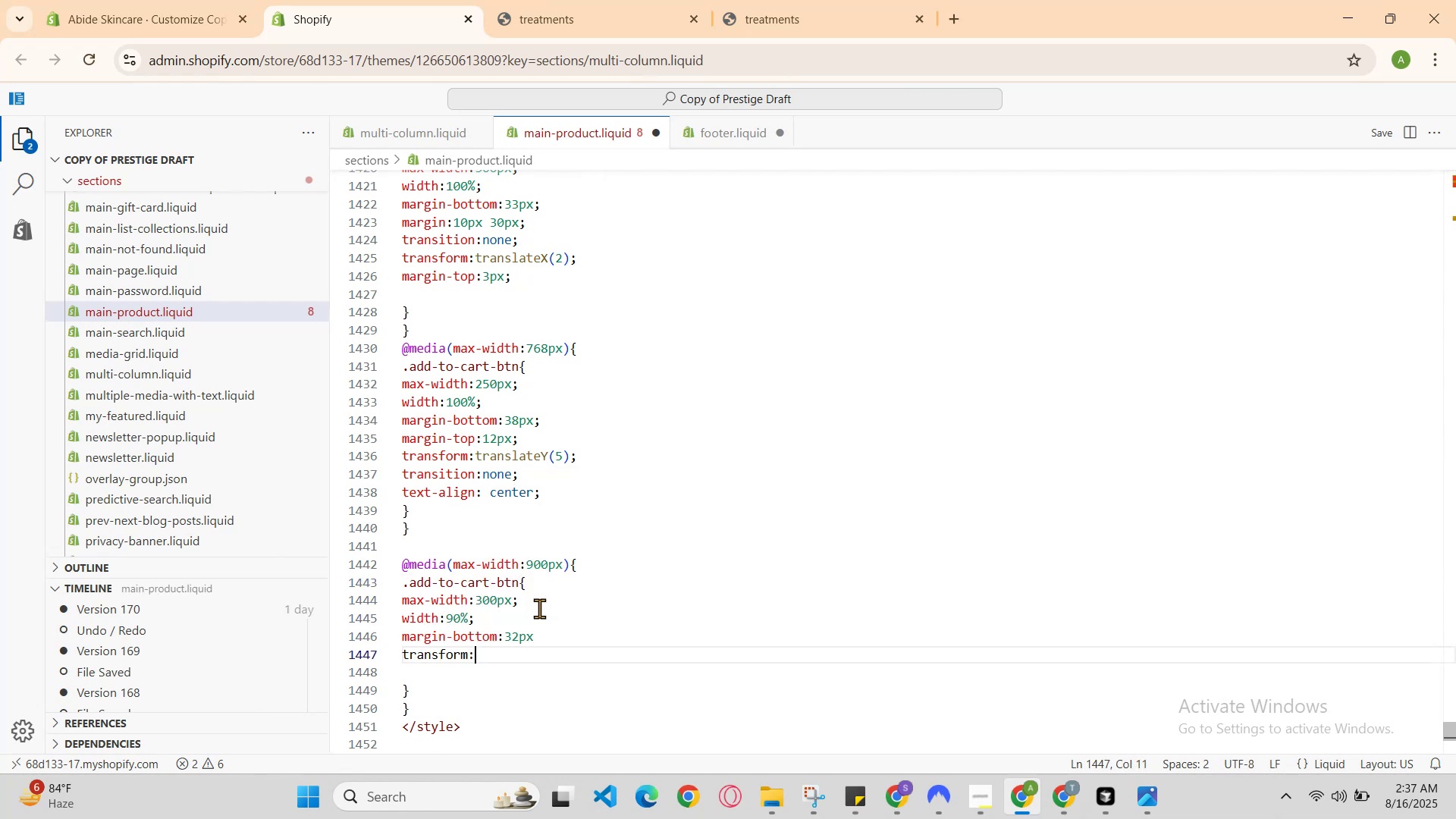 
type(ta)
key(Backspace)
type(ta)
 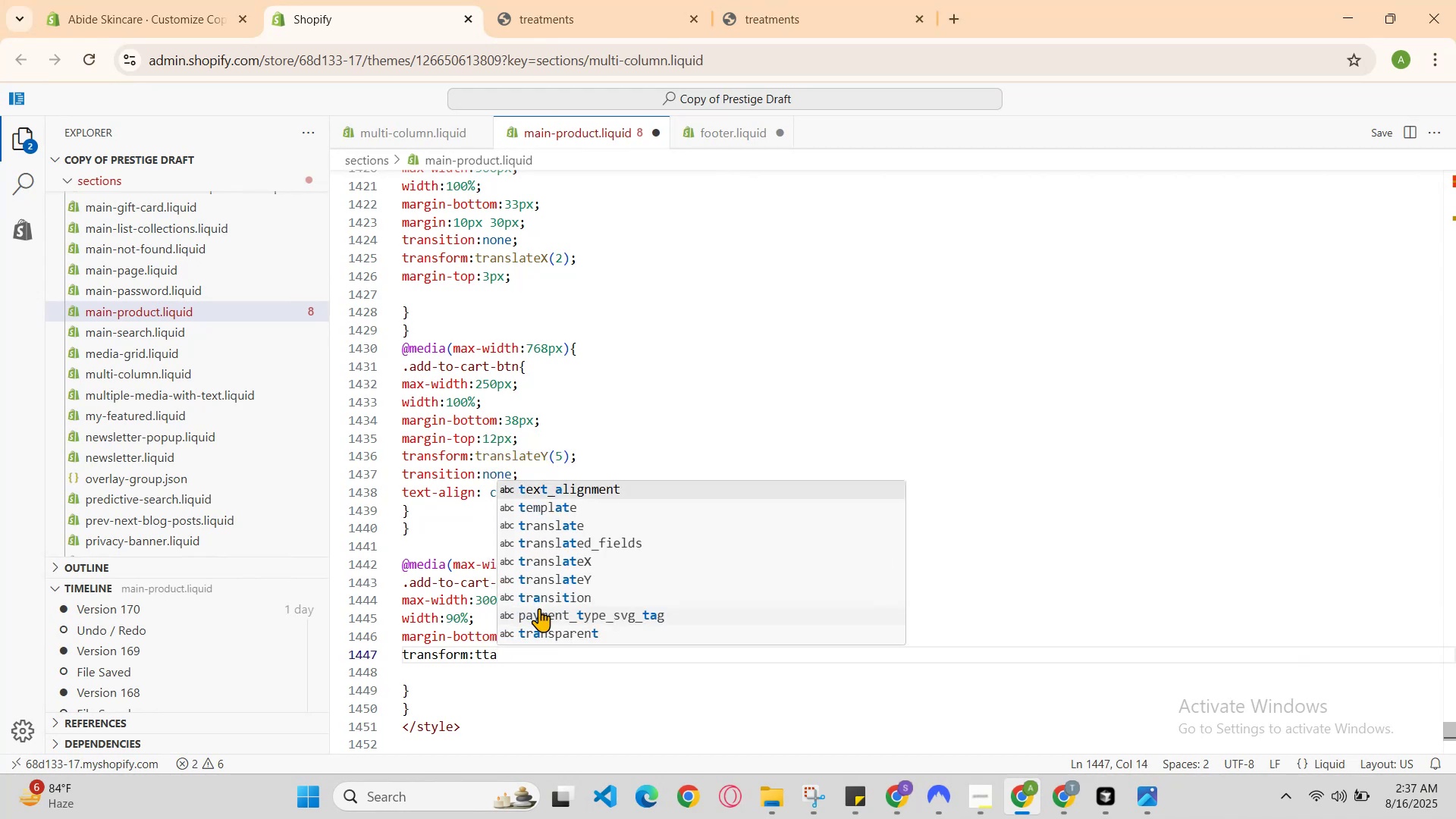 
key(ArrowDown)
 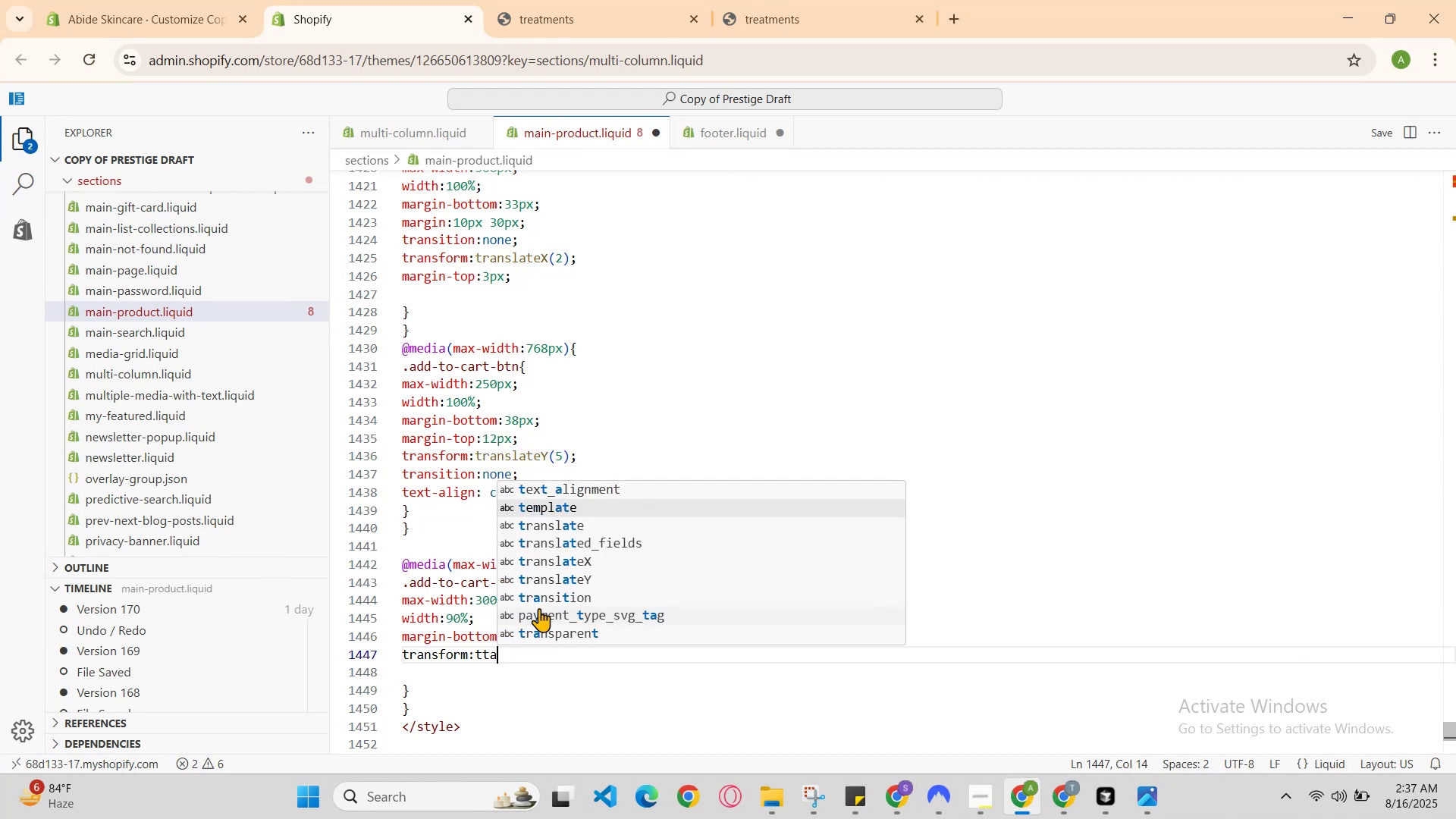 
type(s)
key(Backspace)
key(Backspace)
key(Backspace)
type(ran)
 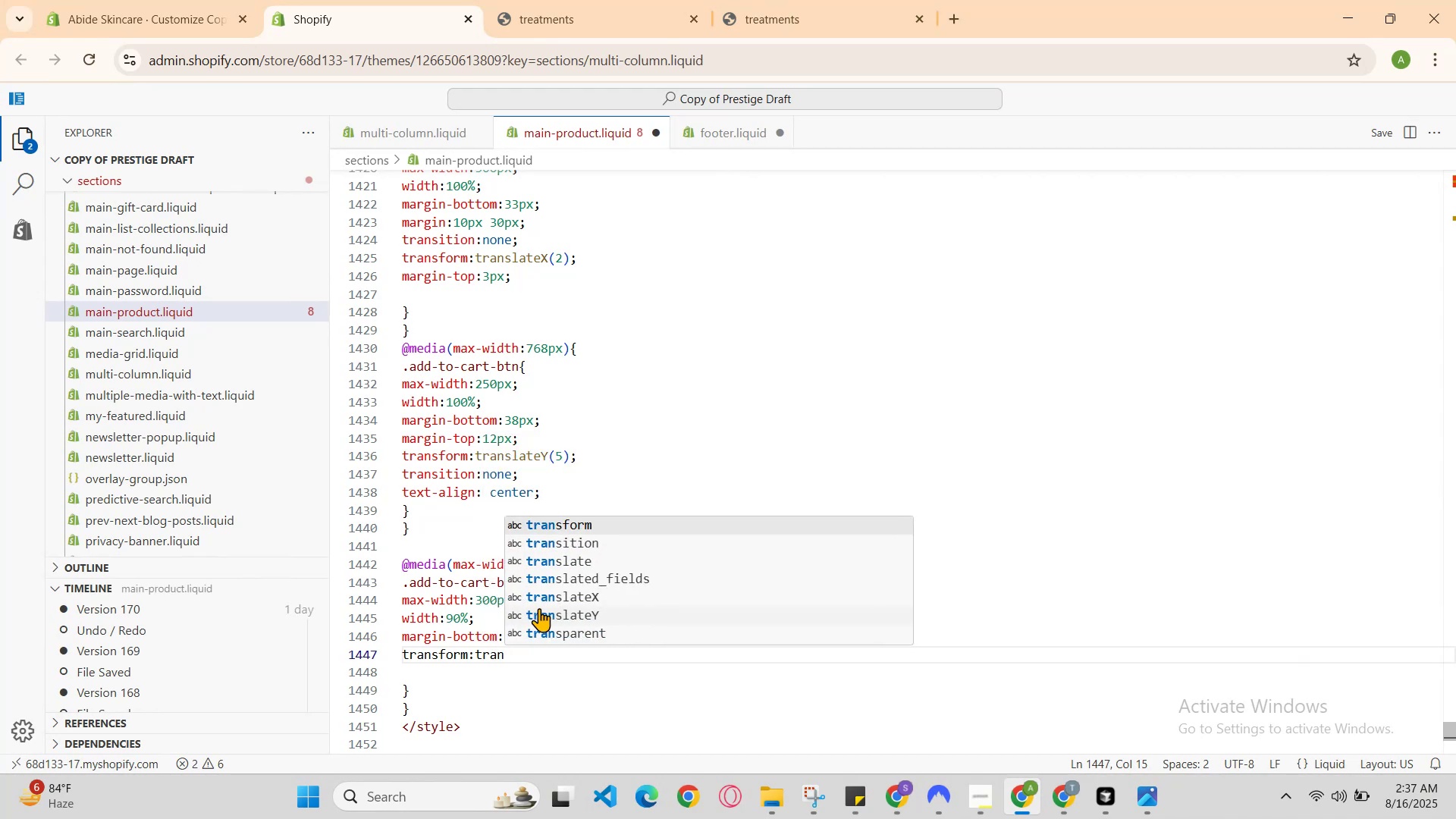 
key(ArrowDown)
 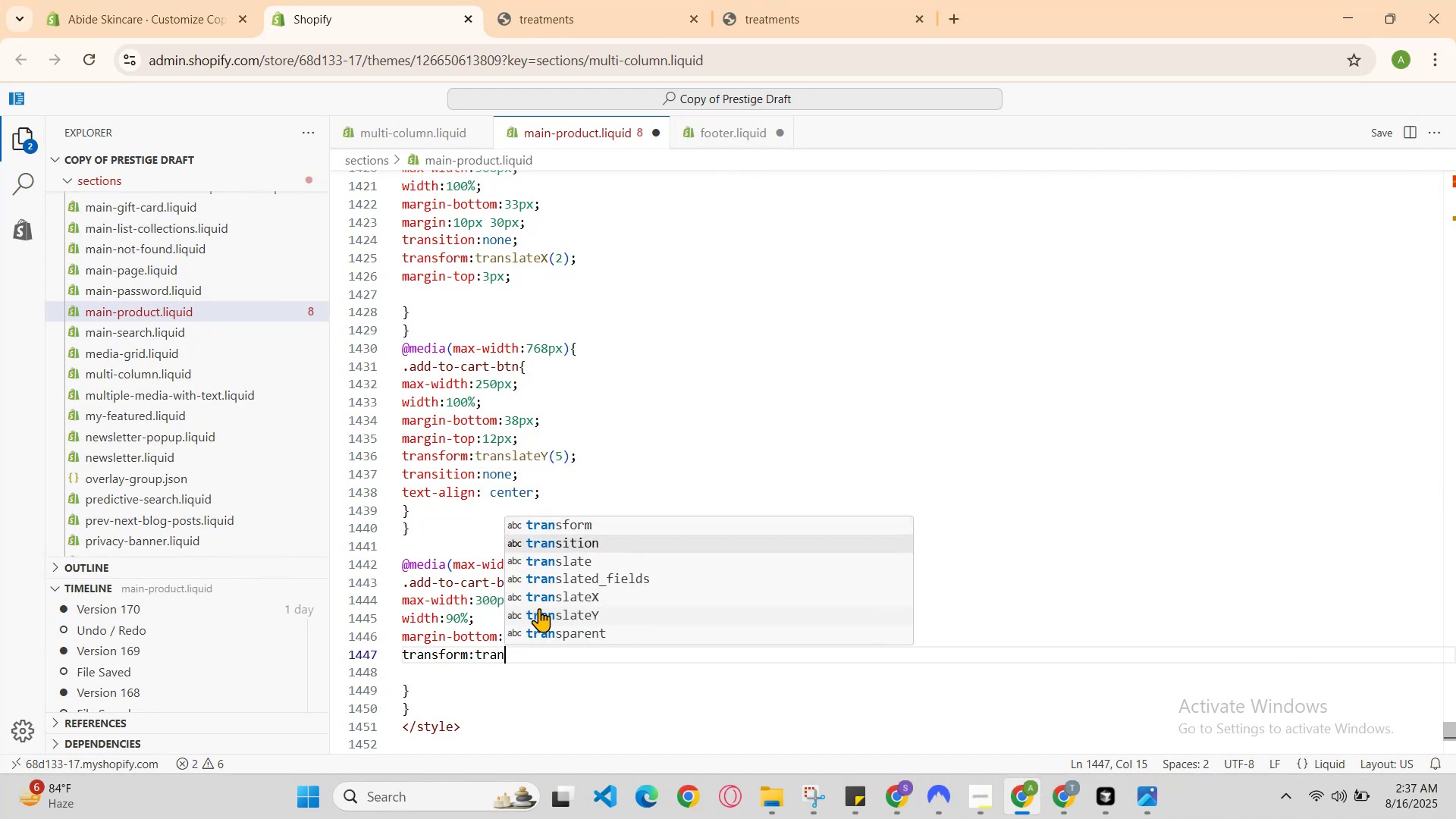 
key(ArrowDown)
 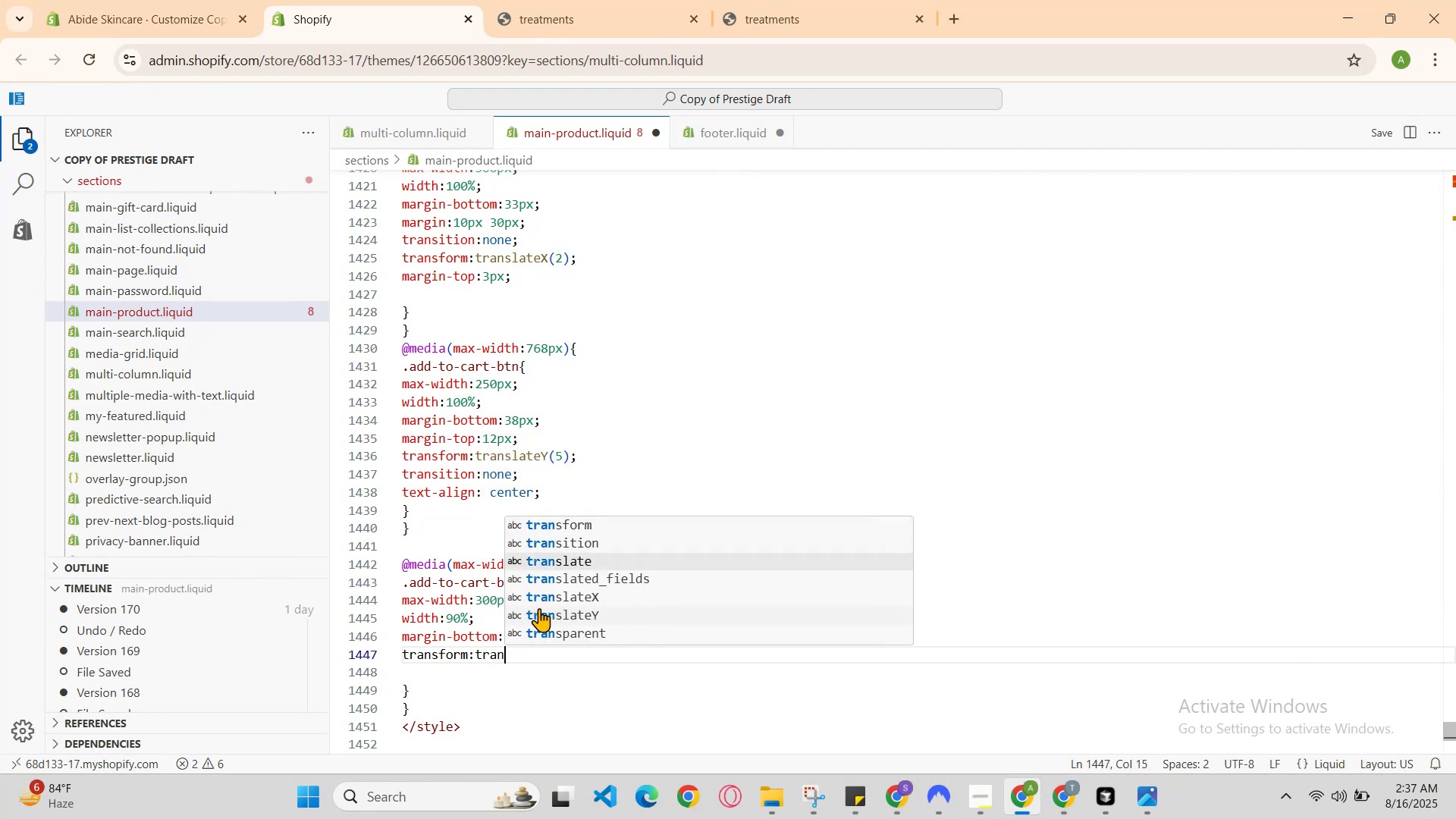 
key(ArrowDown)
 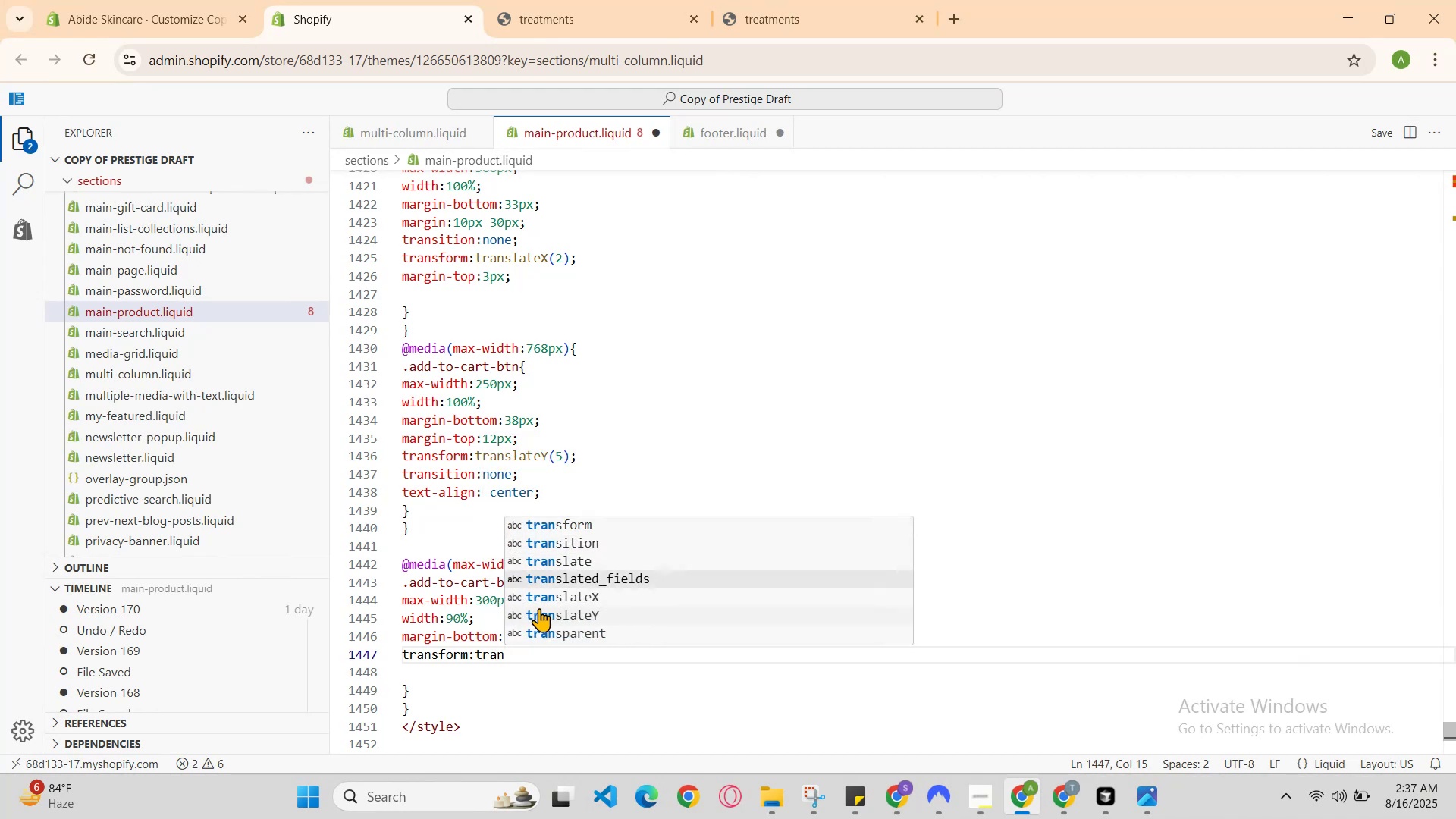 
key(ArrowDown)
 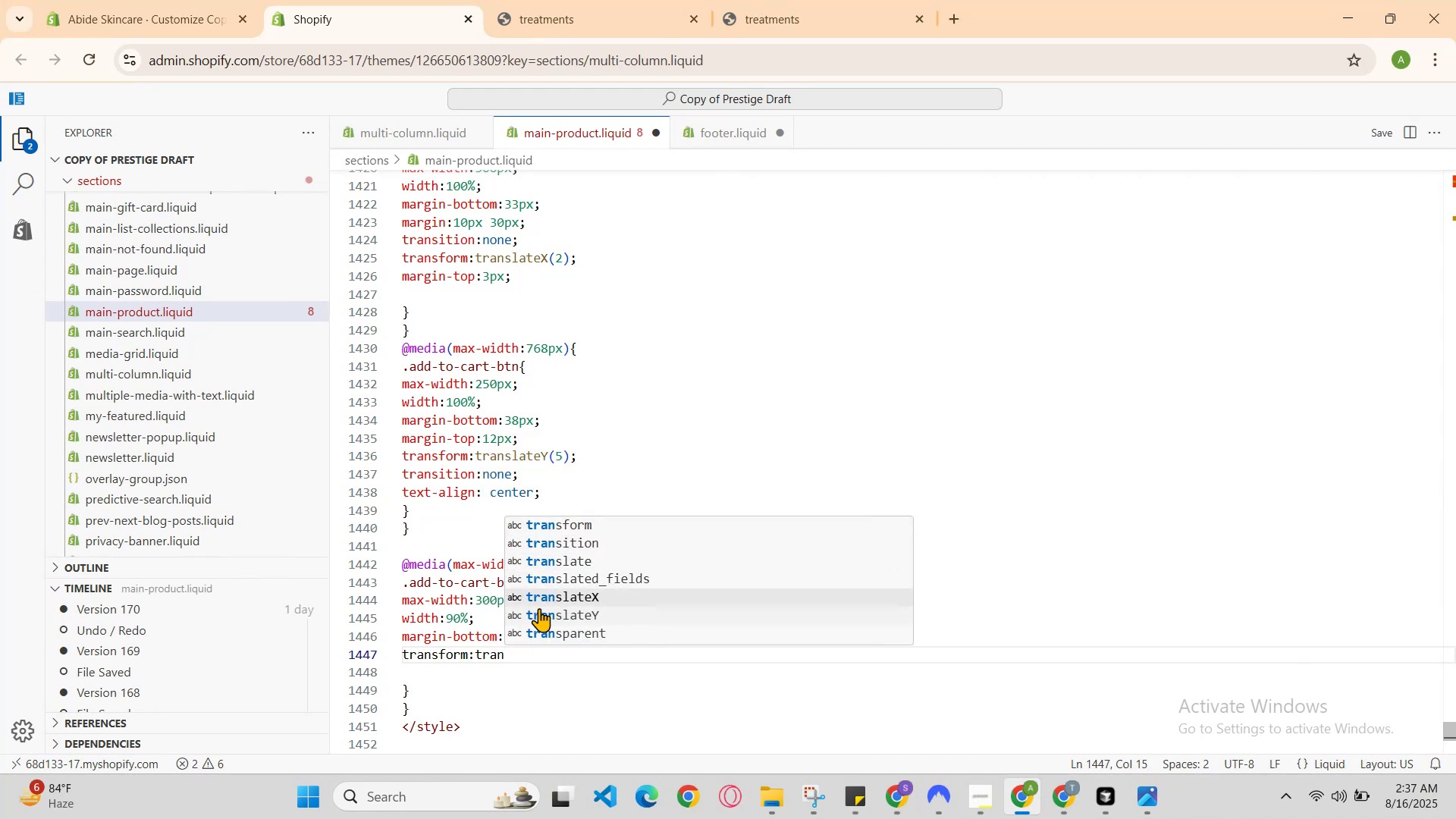 
key(ArrowDown)
 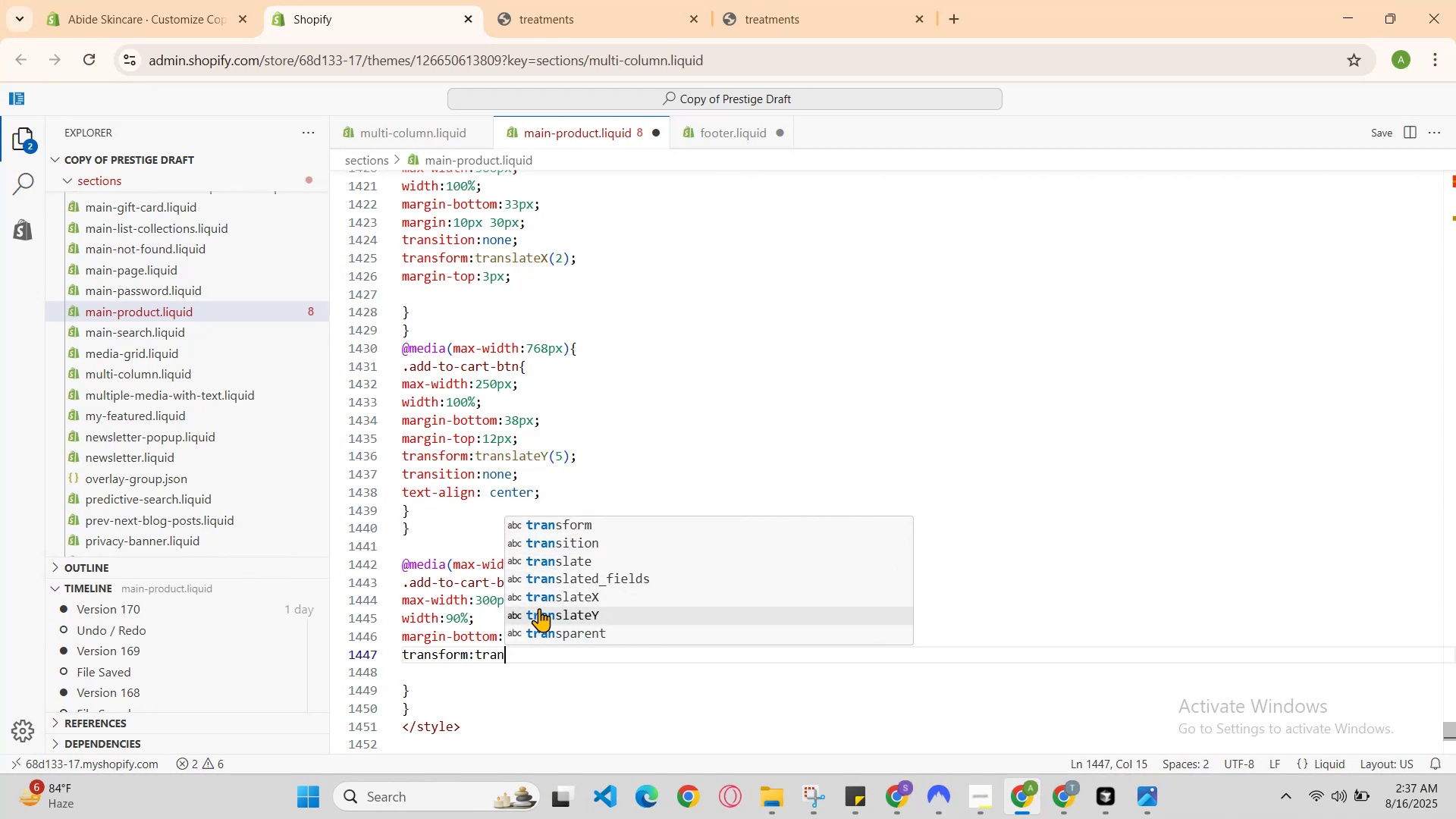 
key(Enter)
 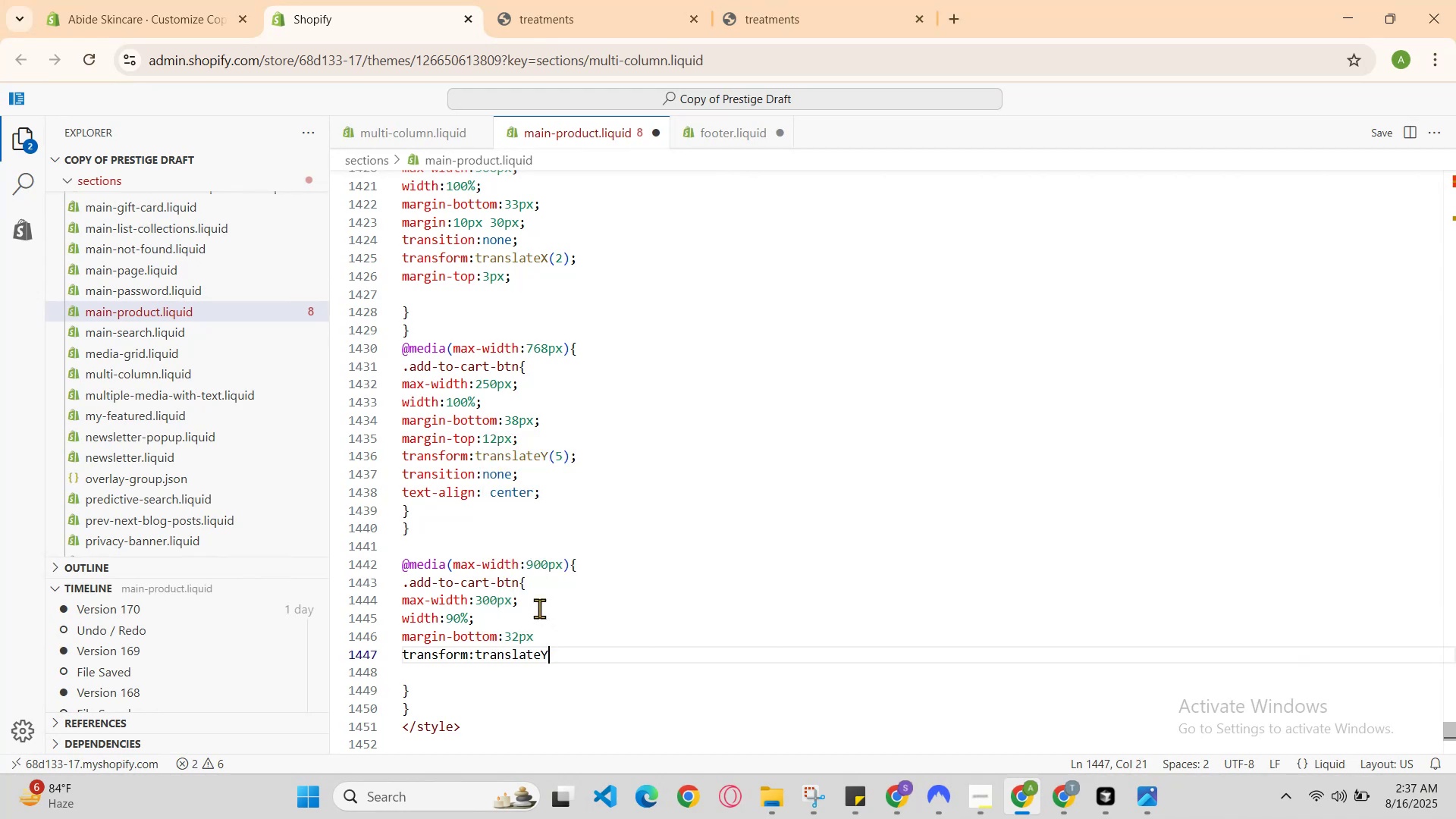 
type((3)
key(Backspace)
type(2)
 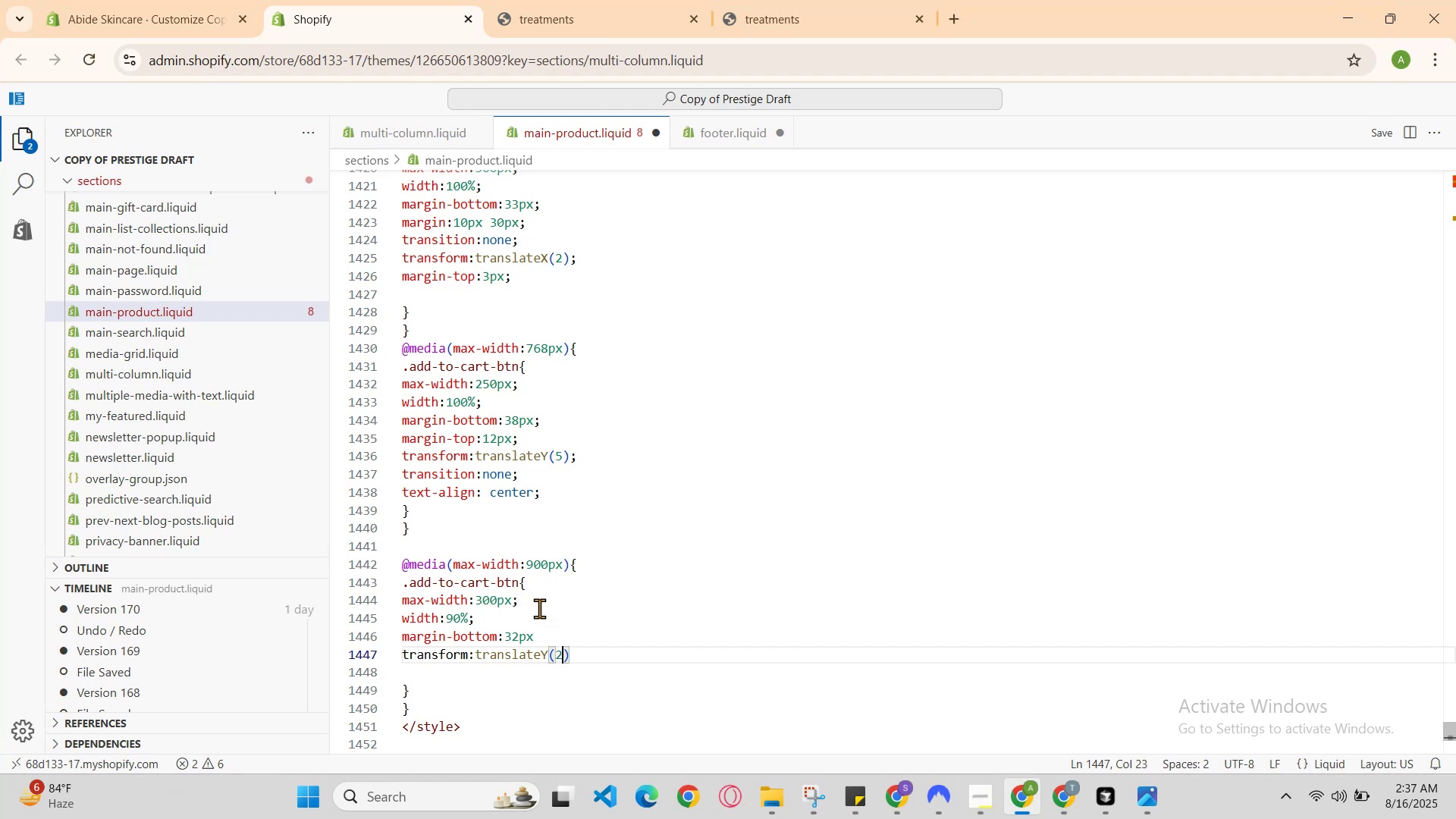 
key(ArrowRight)
 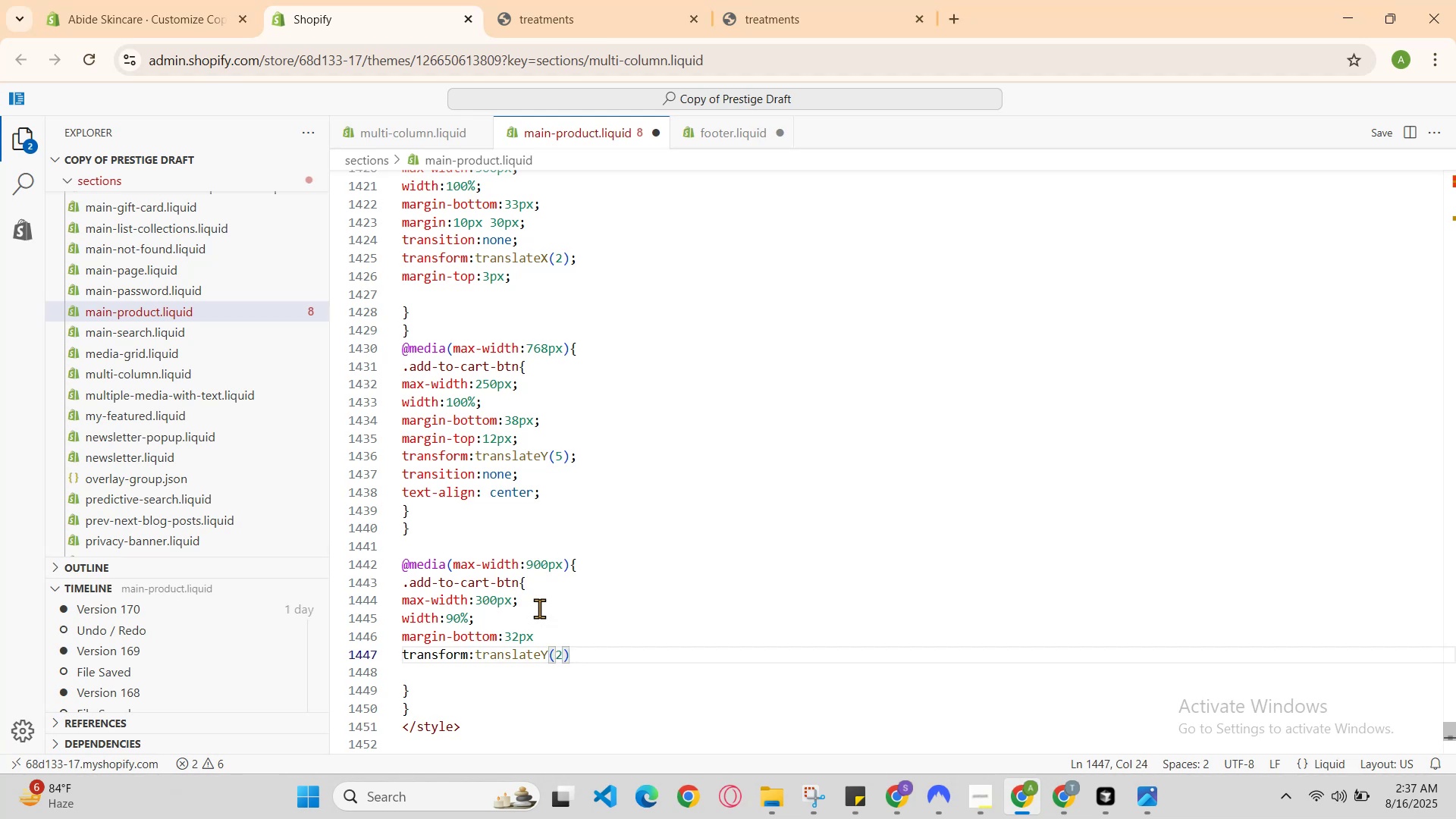 
key(Semicolon)
 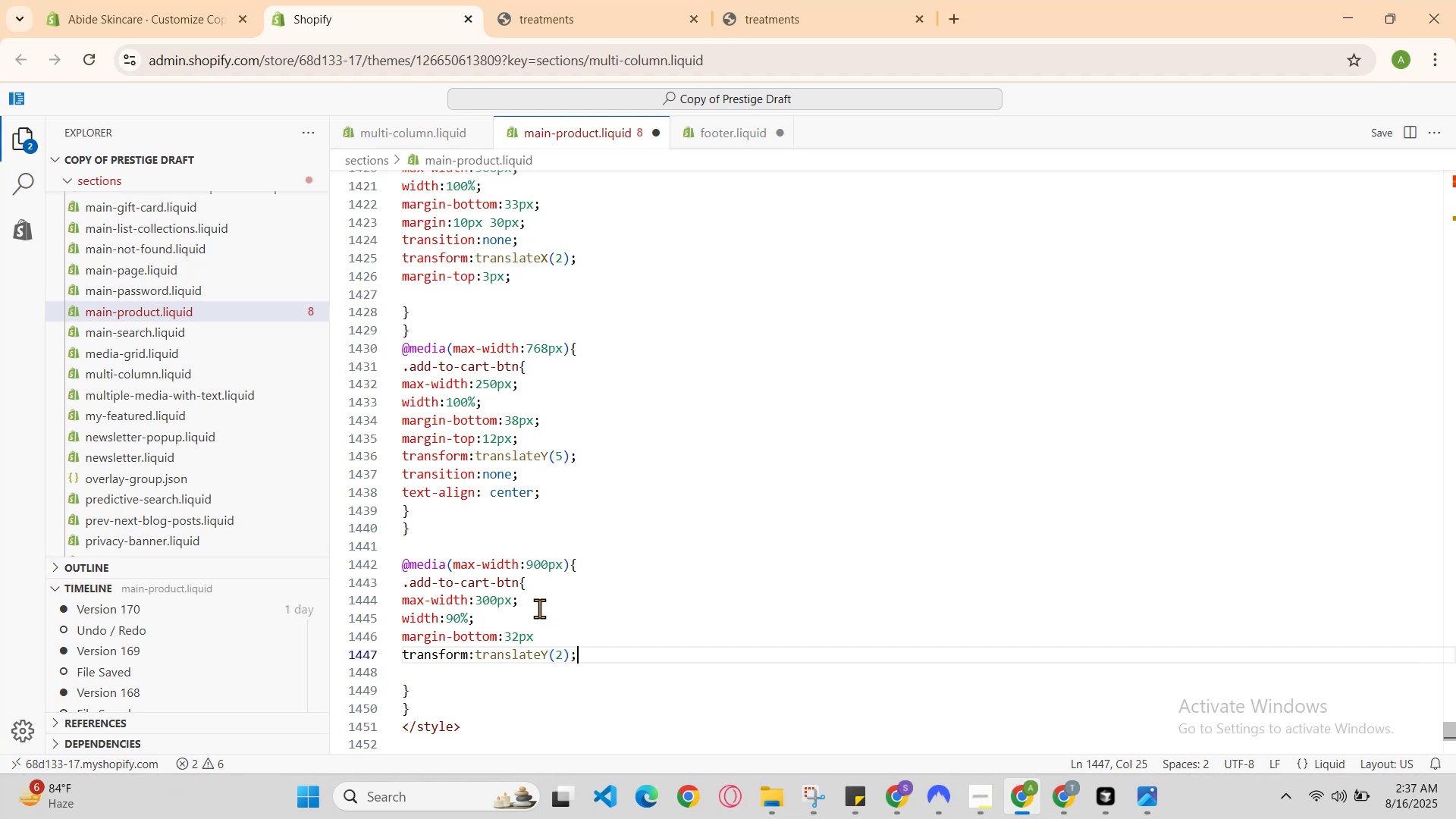 
key(Enter)
 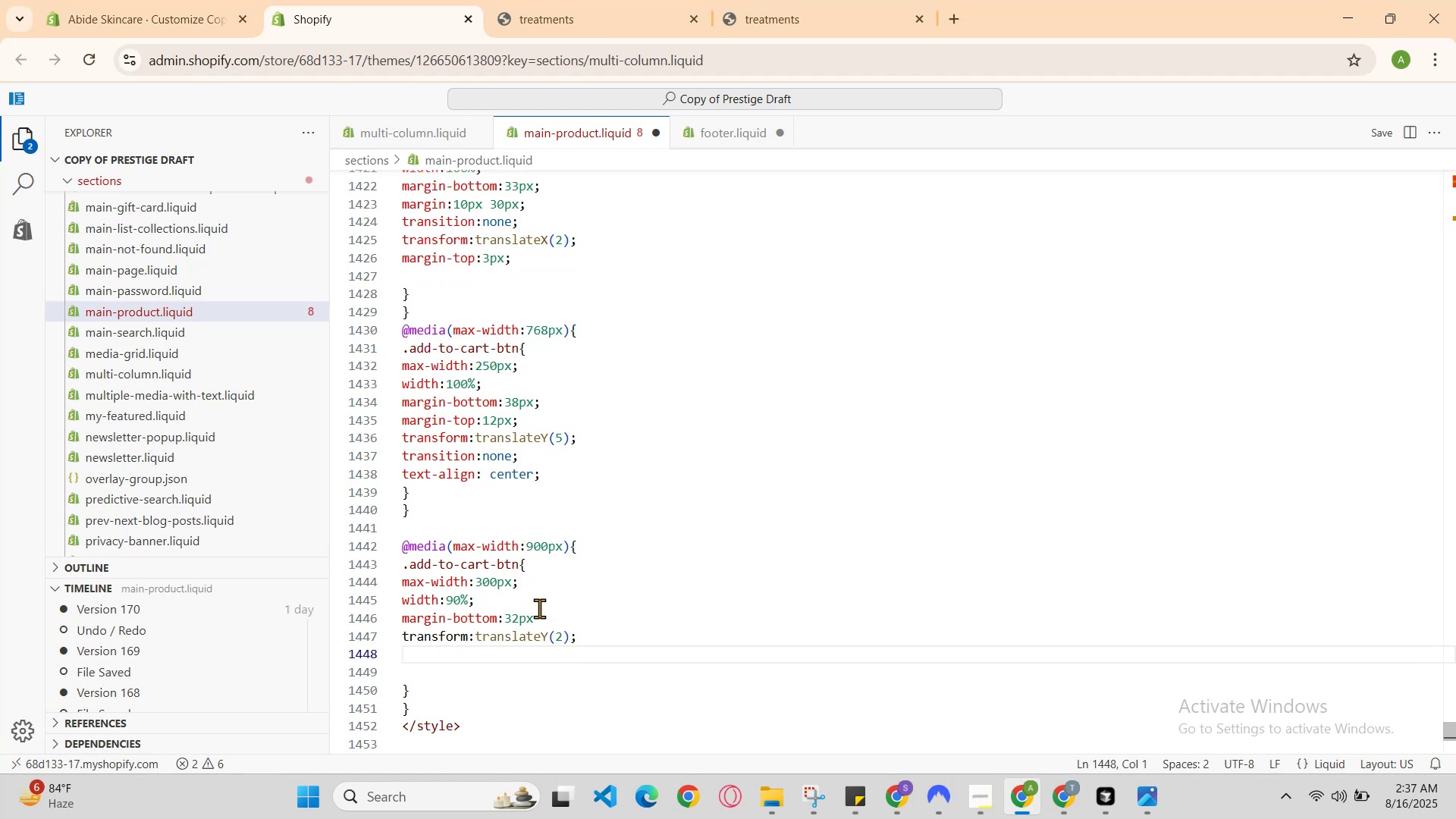 
key(ArrowUp)
 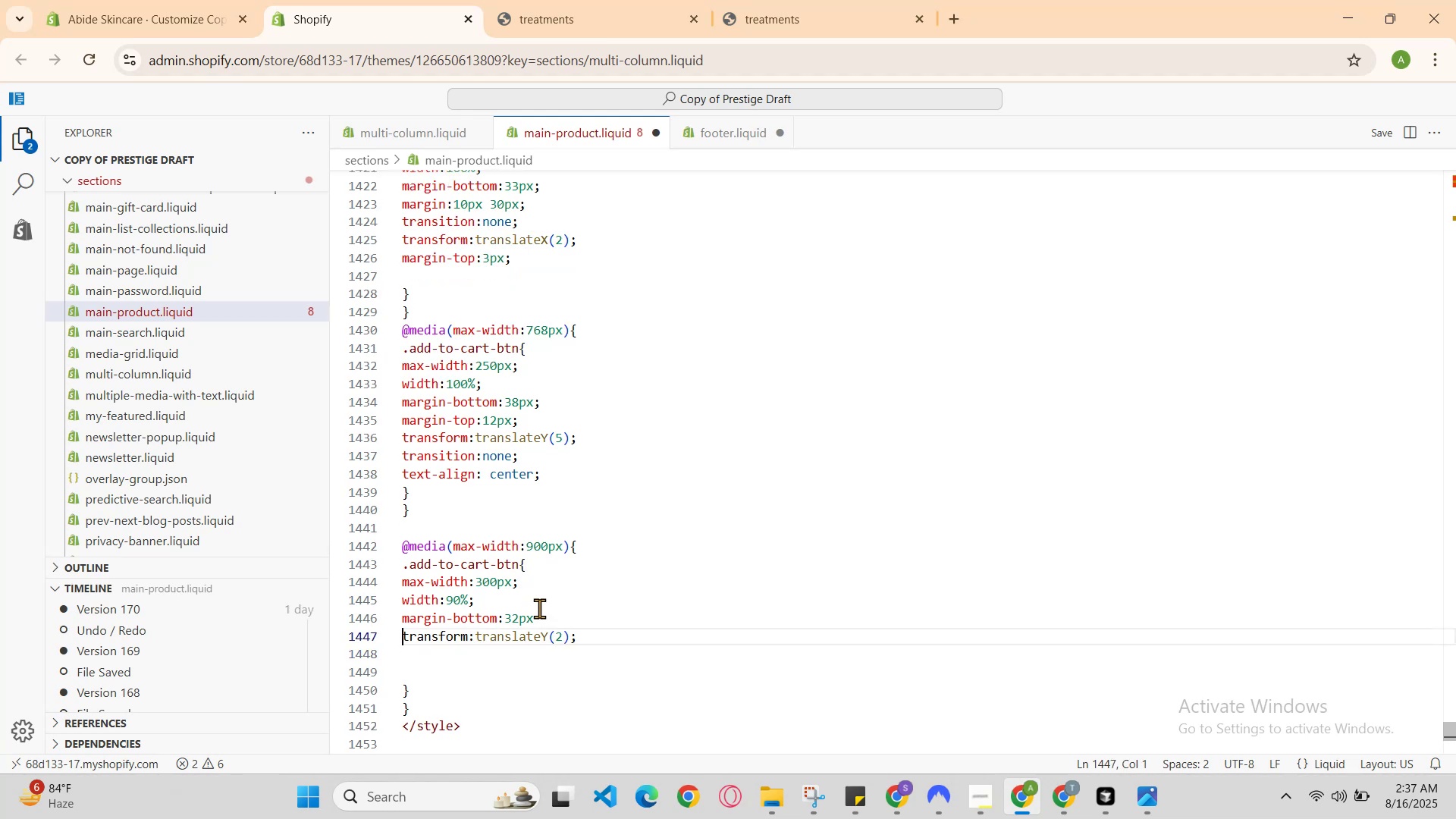 
key(ArrowRight)
 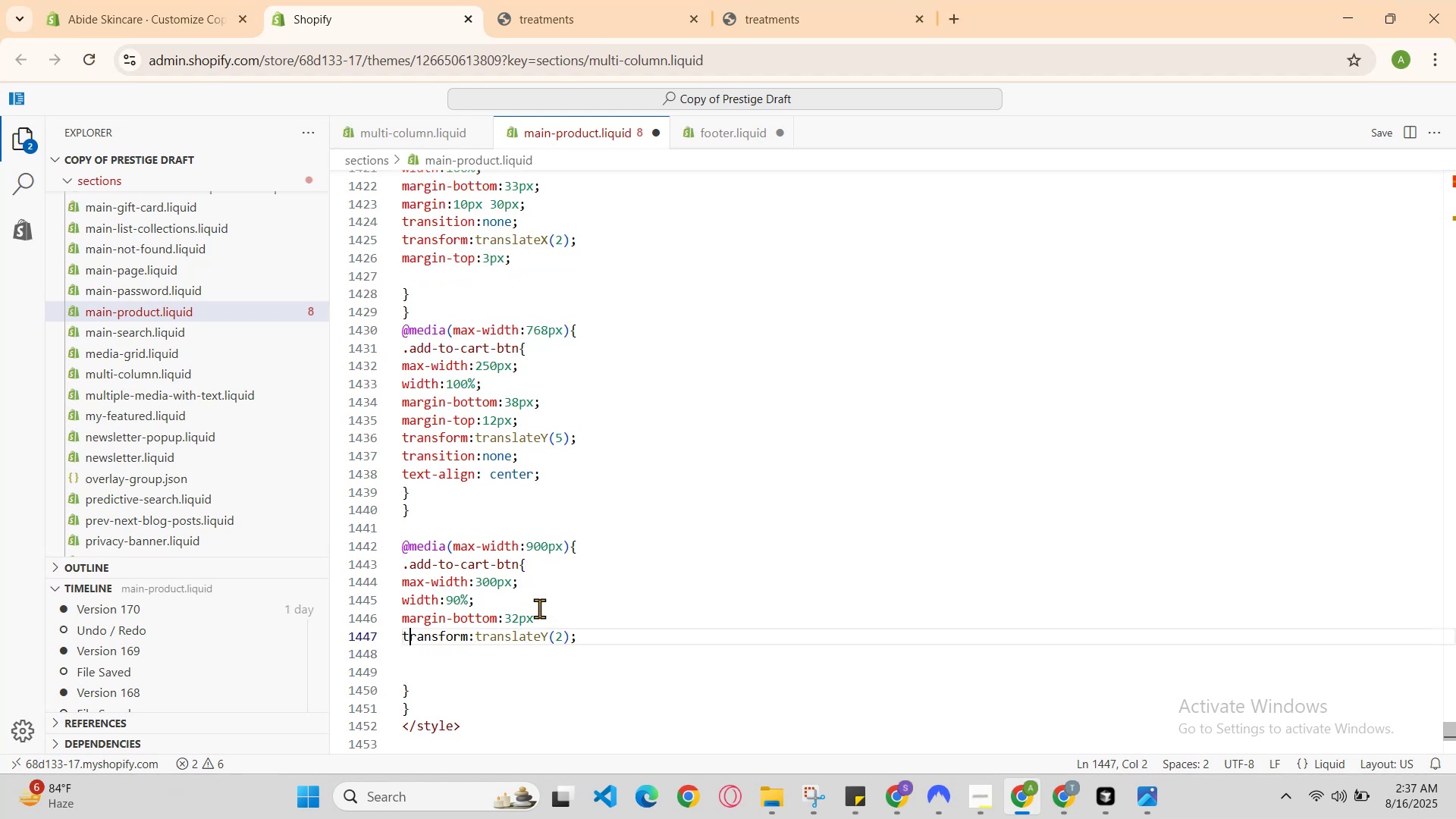 
key(ArrowRight)
 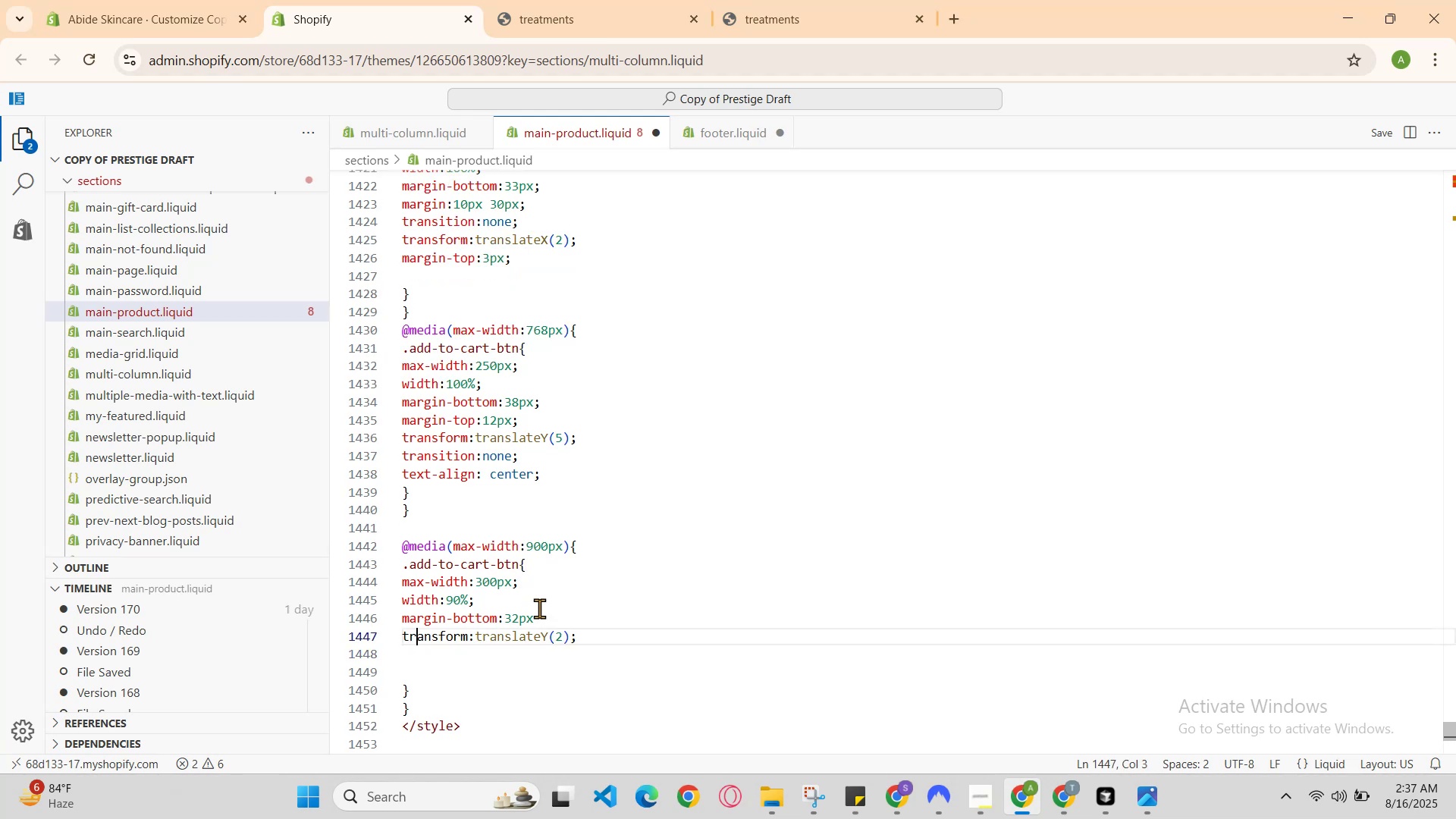 
key(ArrowRight)
 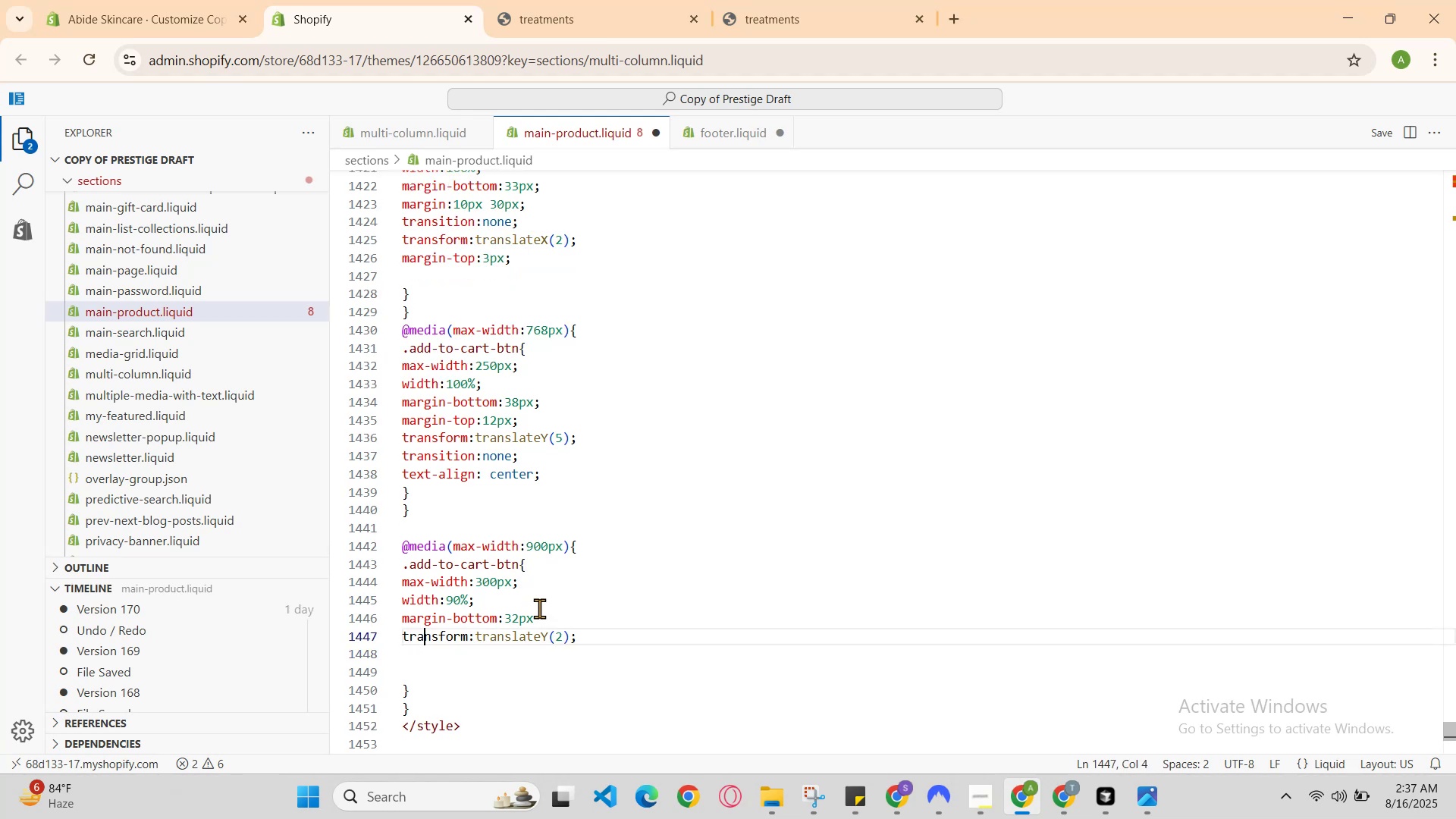 
key(ArrowRight)
 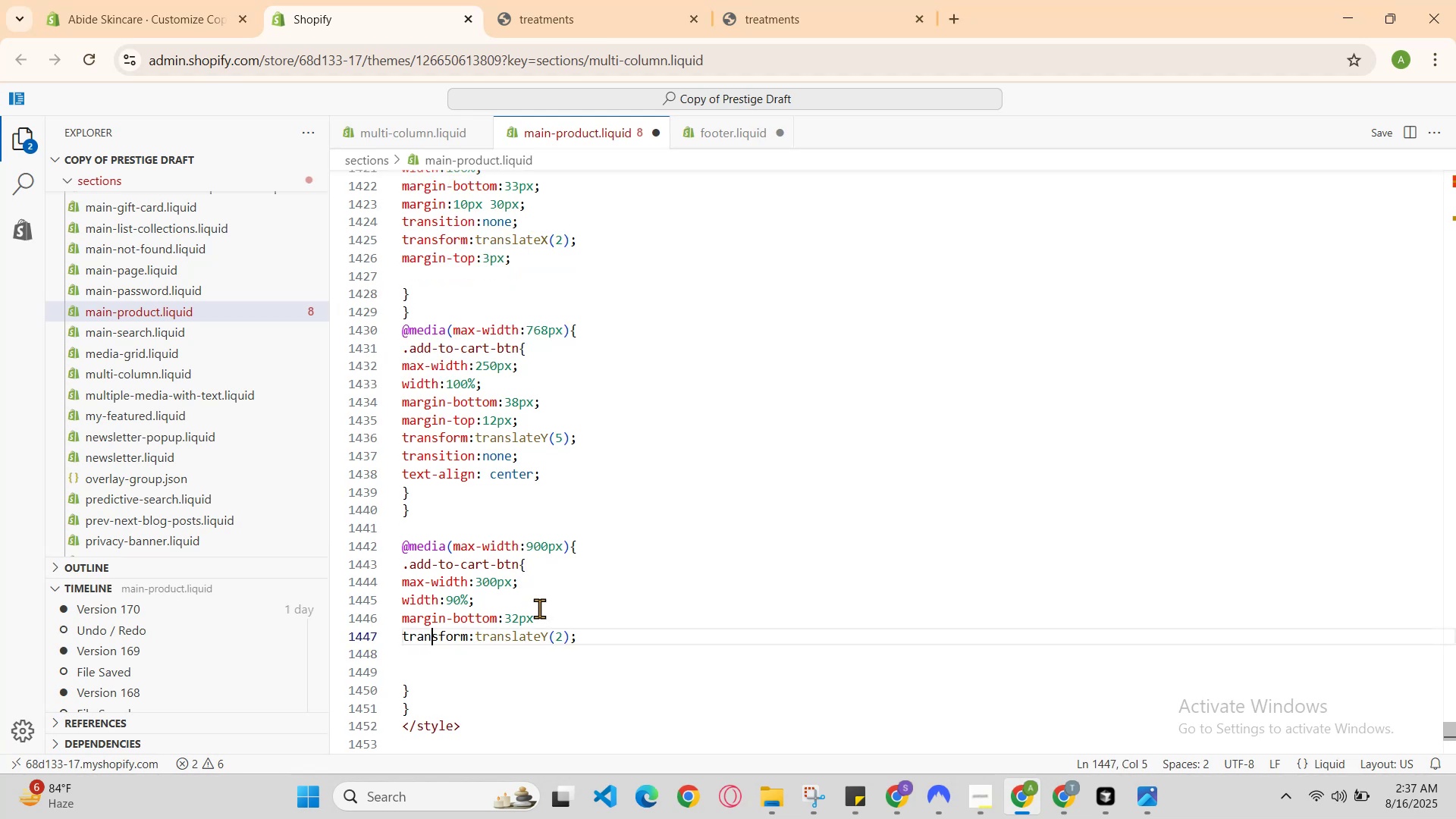 
key(ArrowRight)
 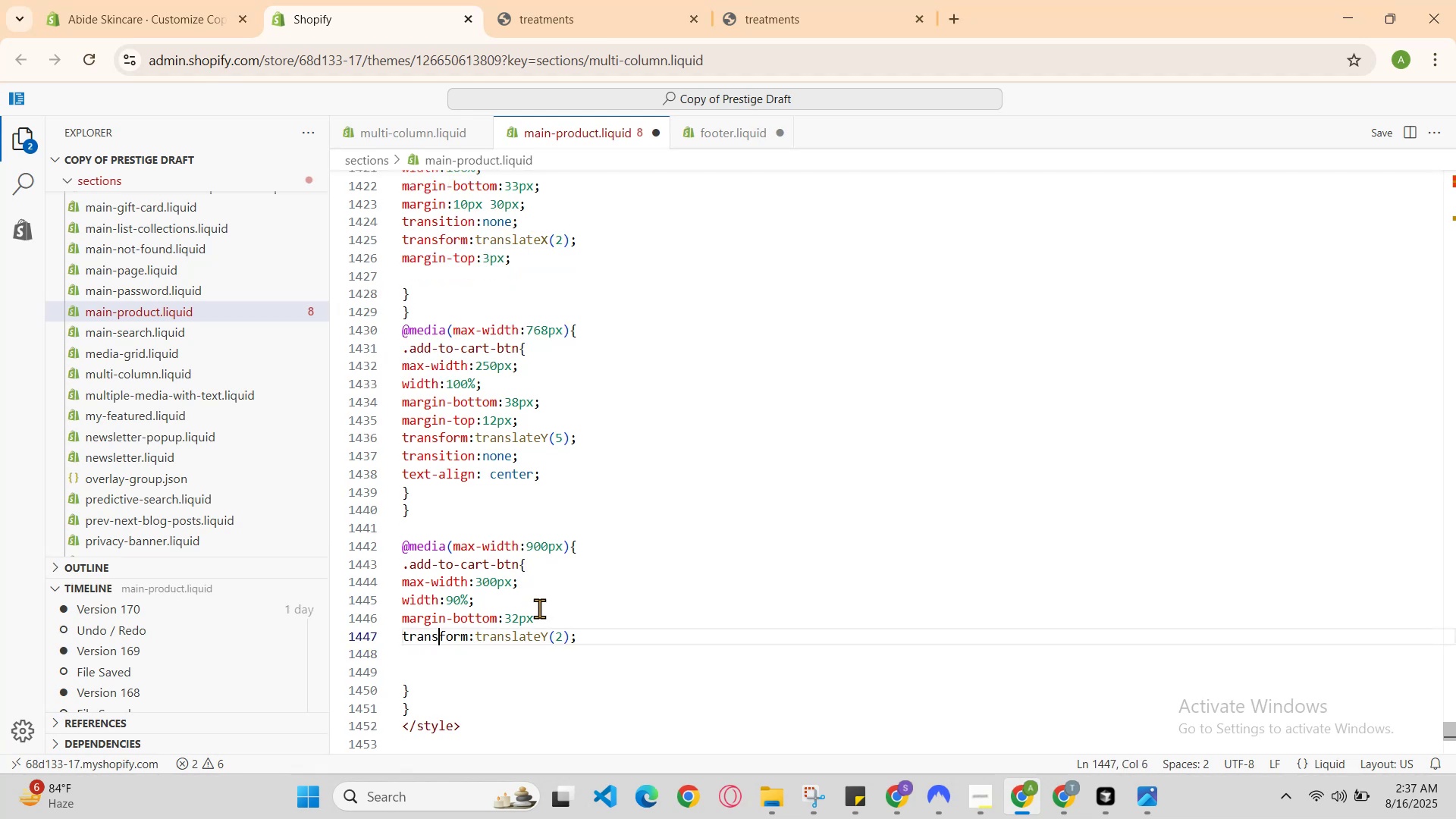 
key(ArrowRight)
 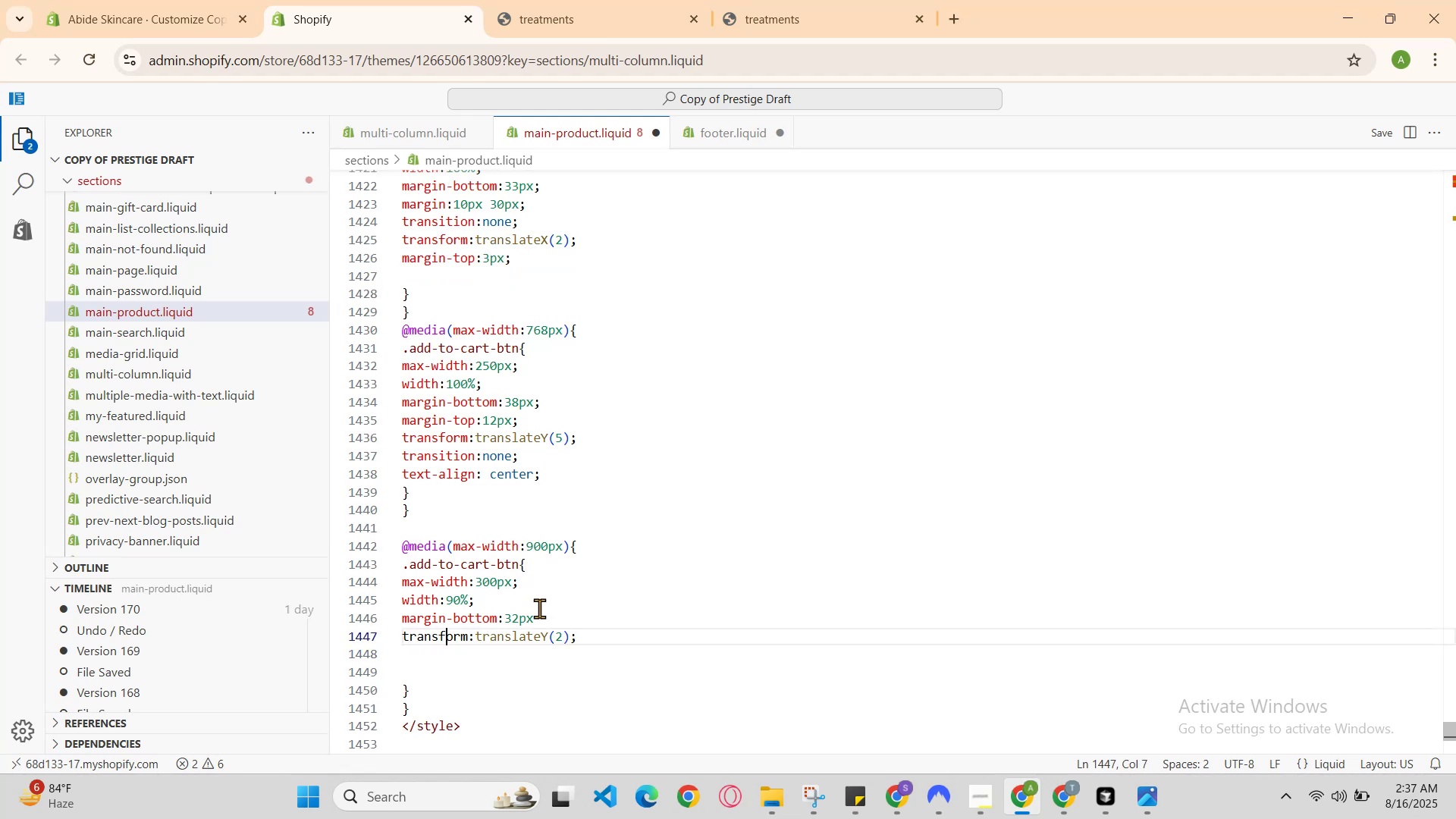 
key(ArrowRight)
 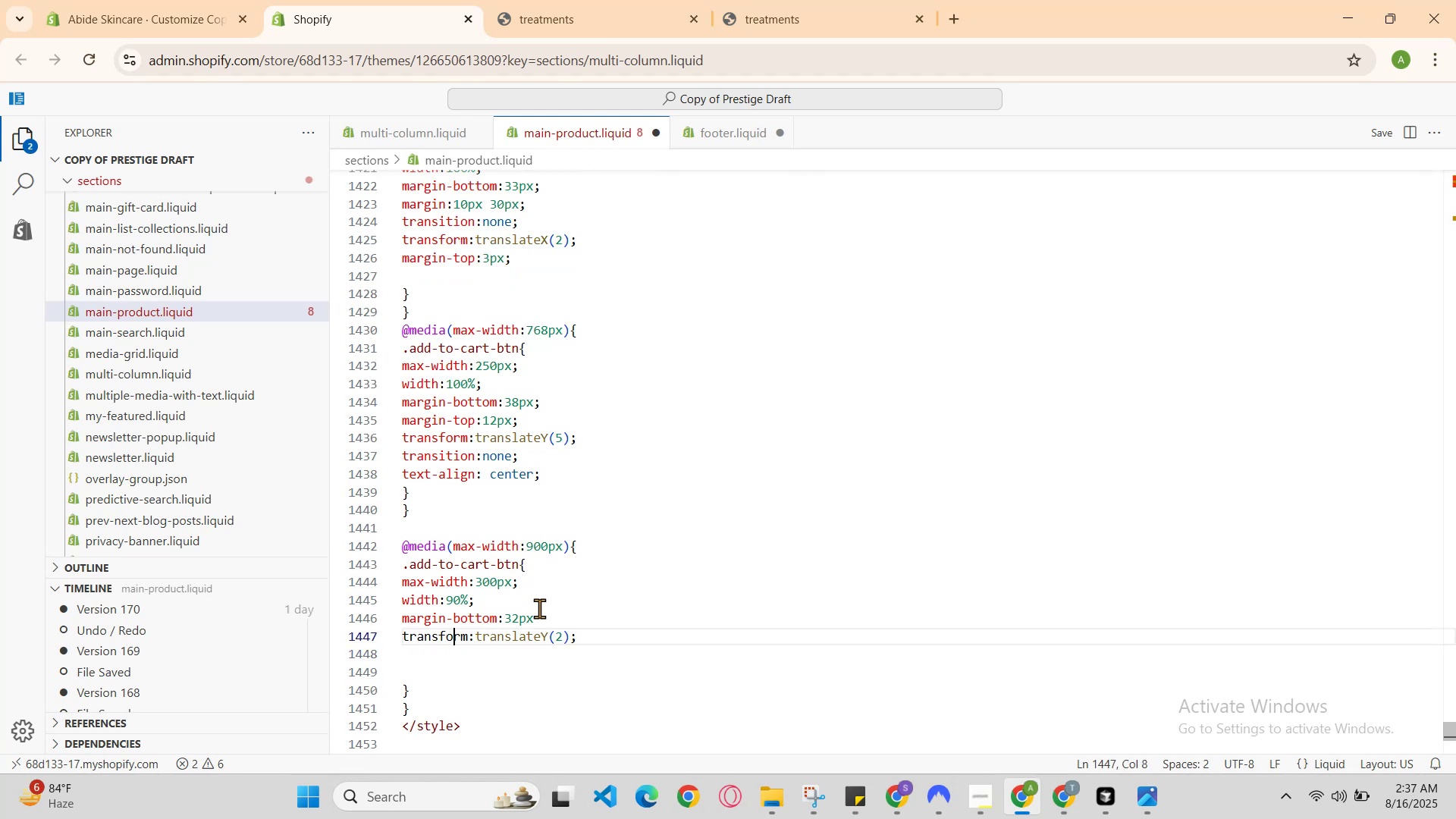 
key(ArrowLeft)
 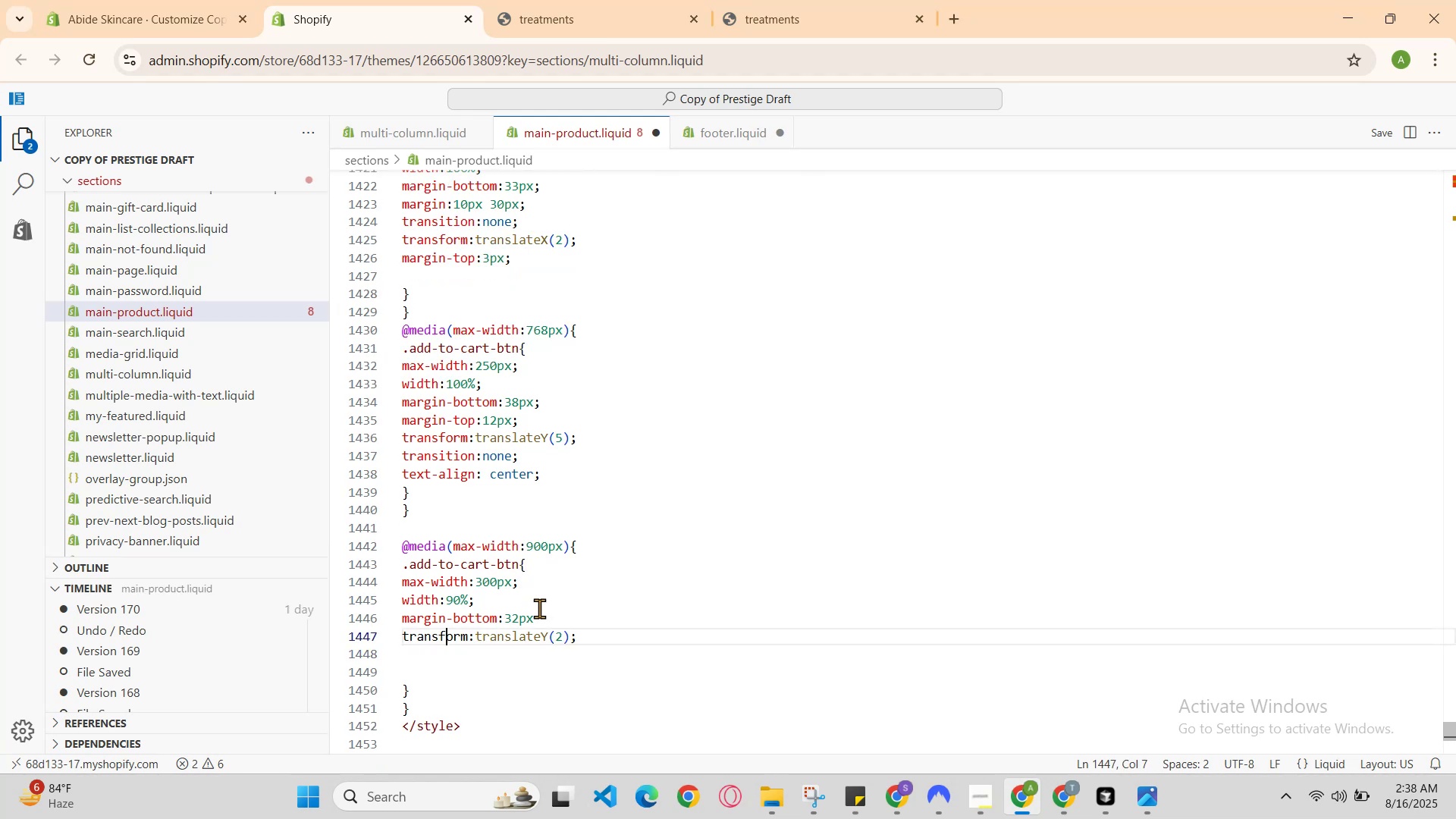 
key(ArrowRight)
 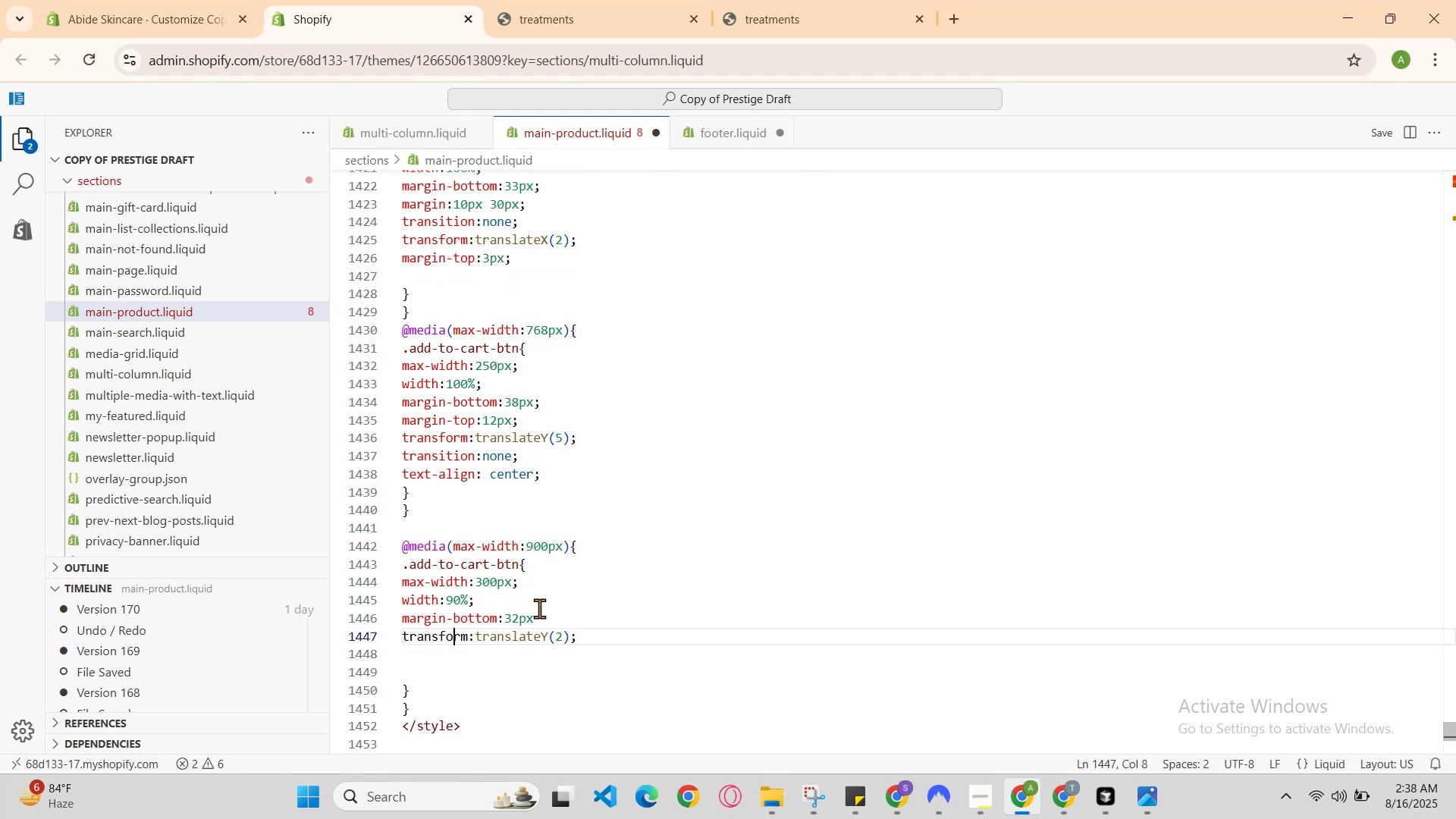 
key(ArrowRight)
 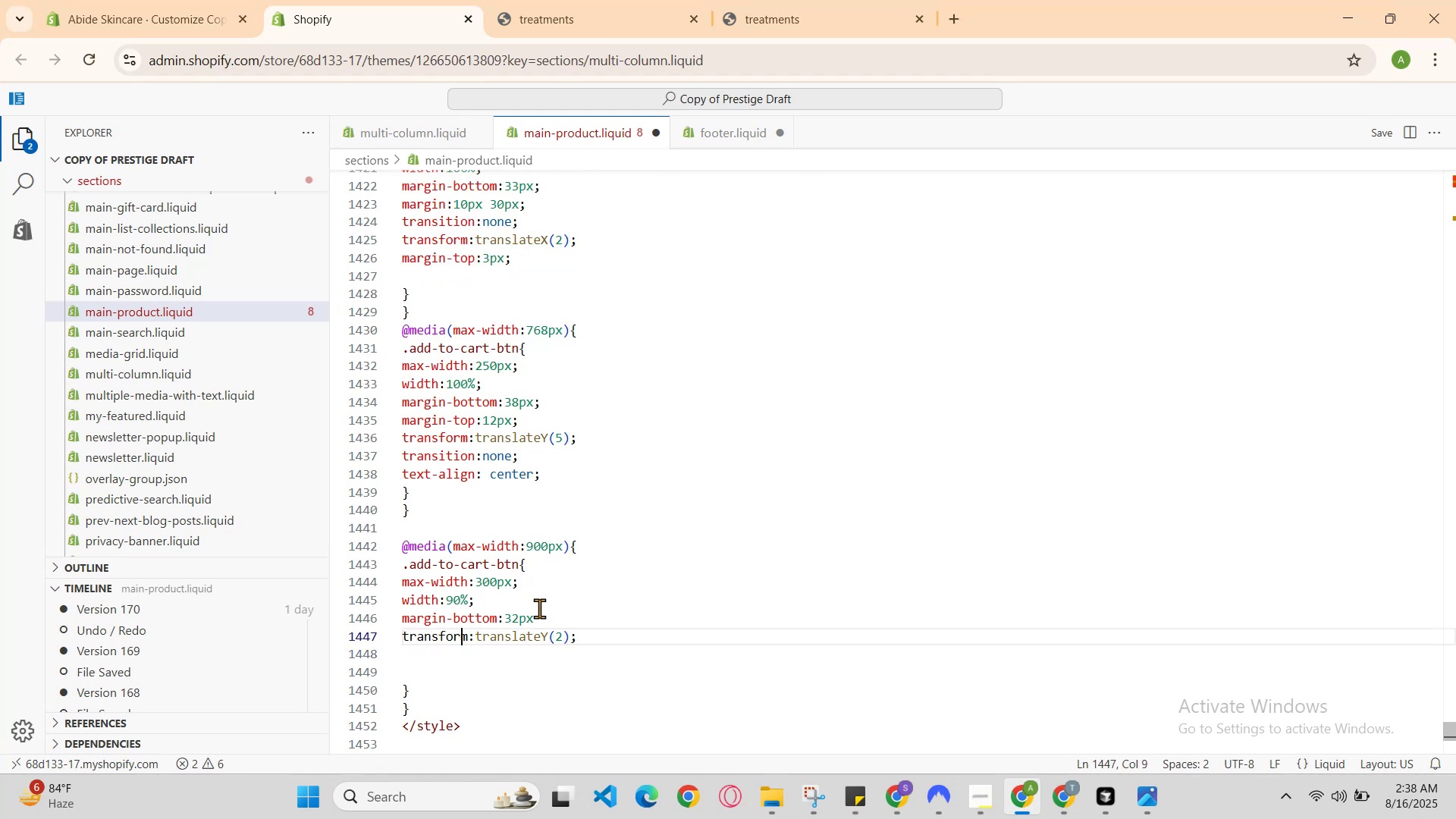 
key(ArrowLeft)
 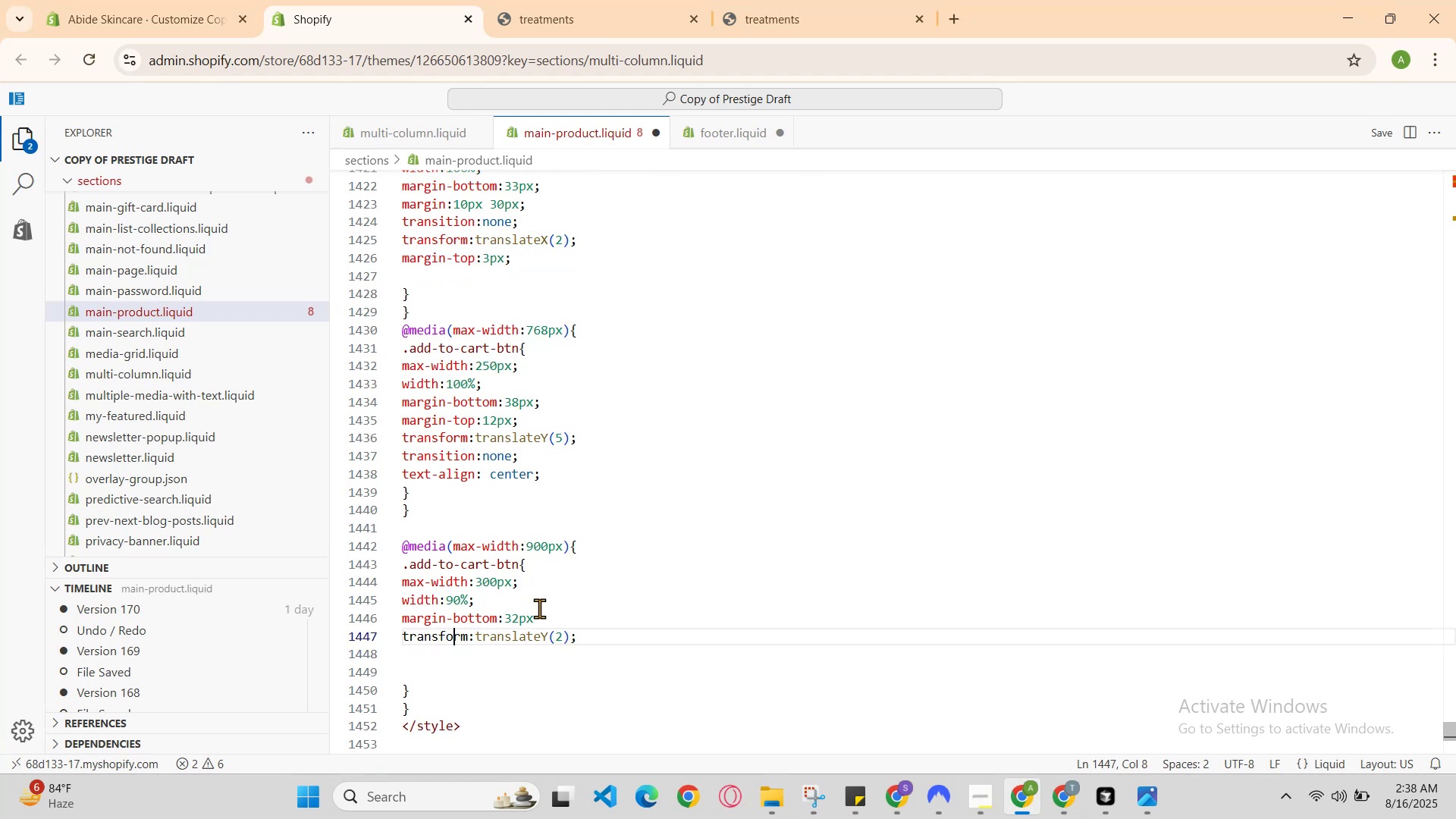 
key(ArrowRight)
 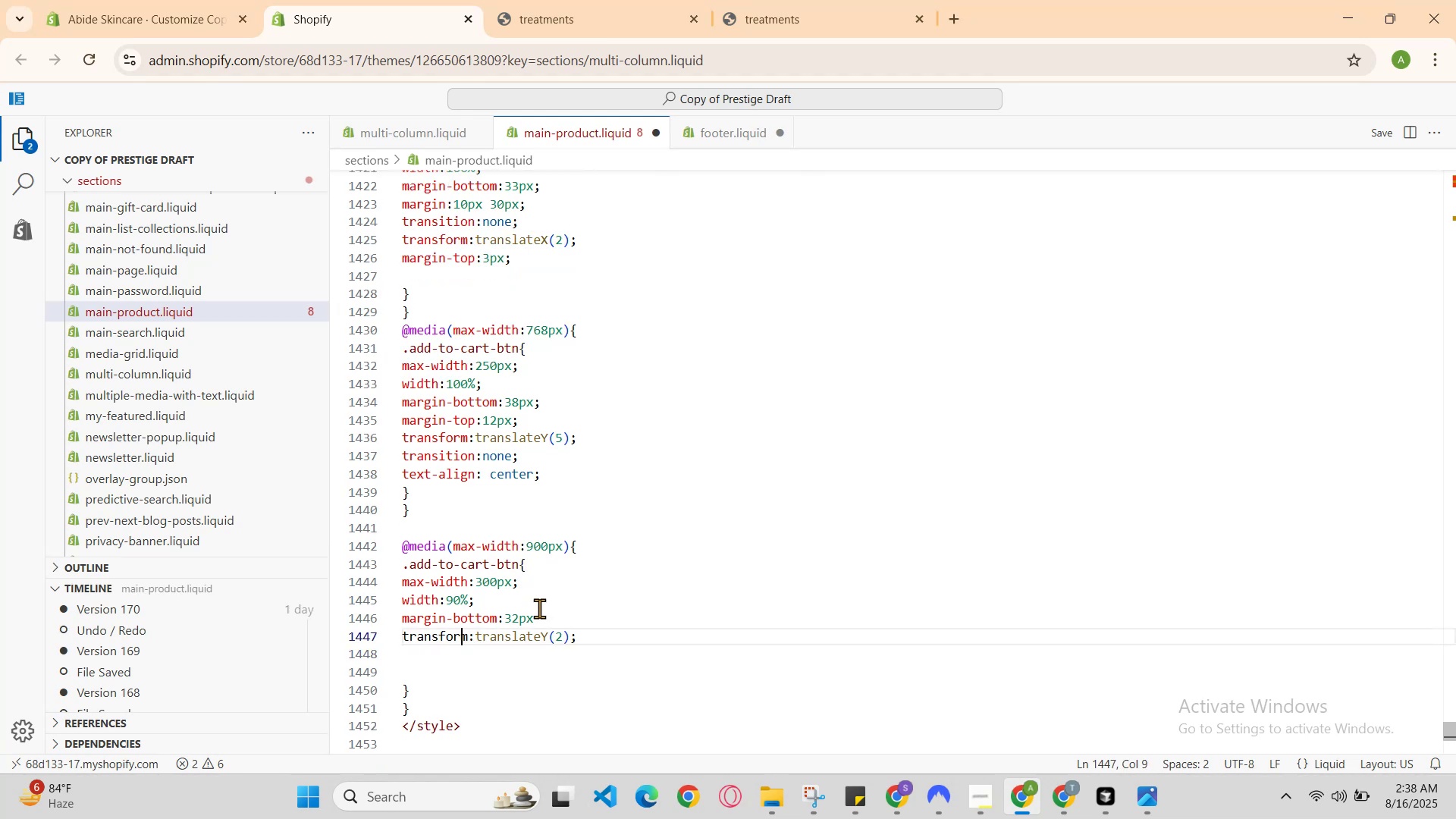 
key(ArrowLeft)
 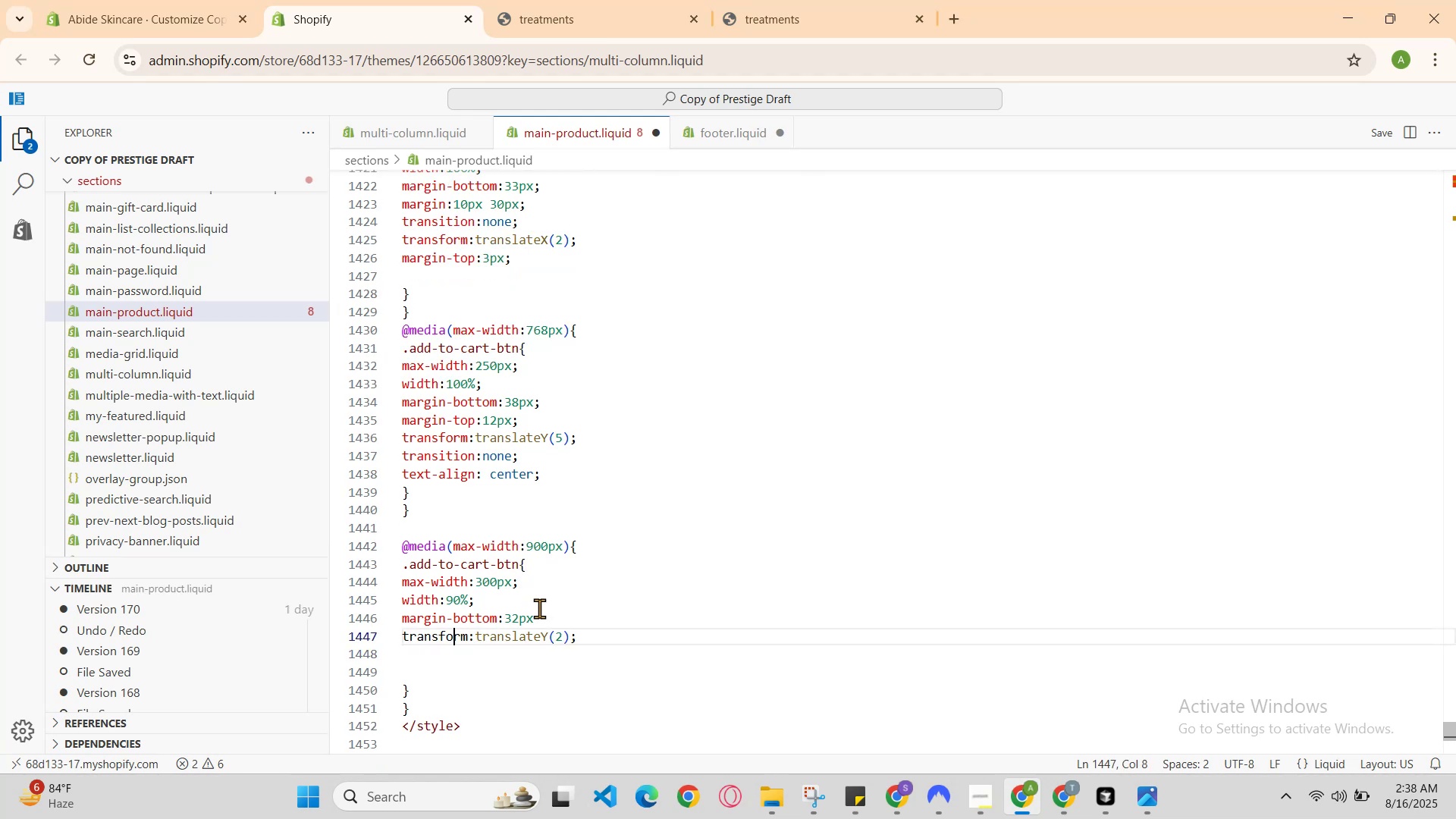 
key(ArrowLeft)
 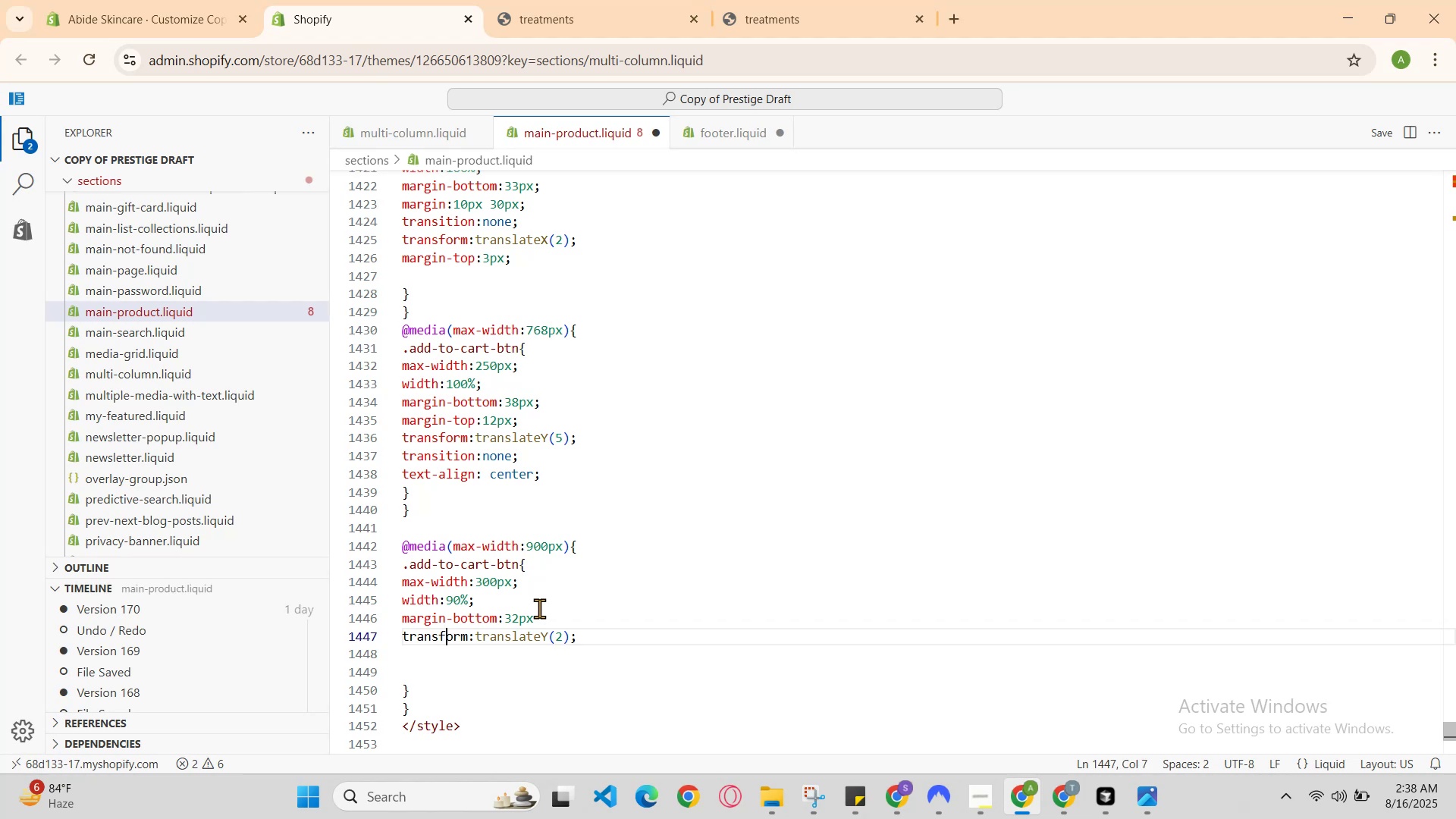 
key(ArrowLeft)
 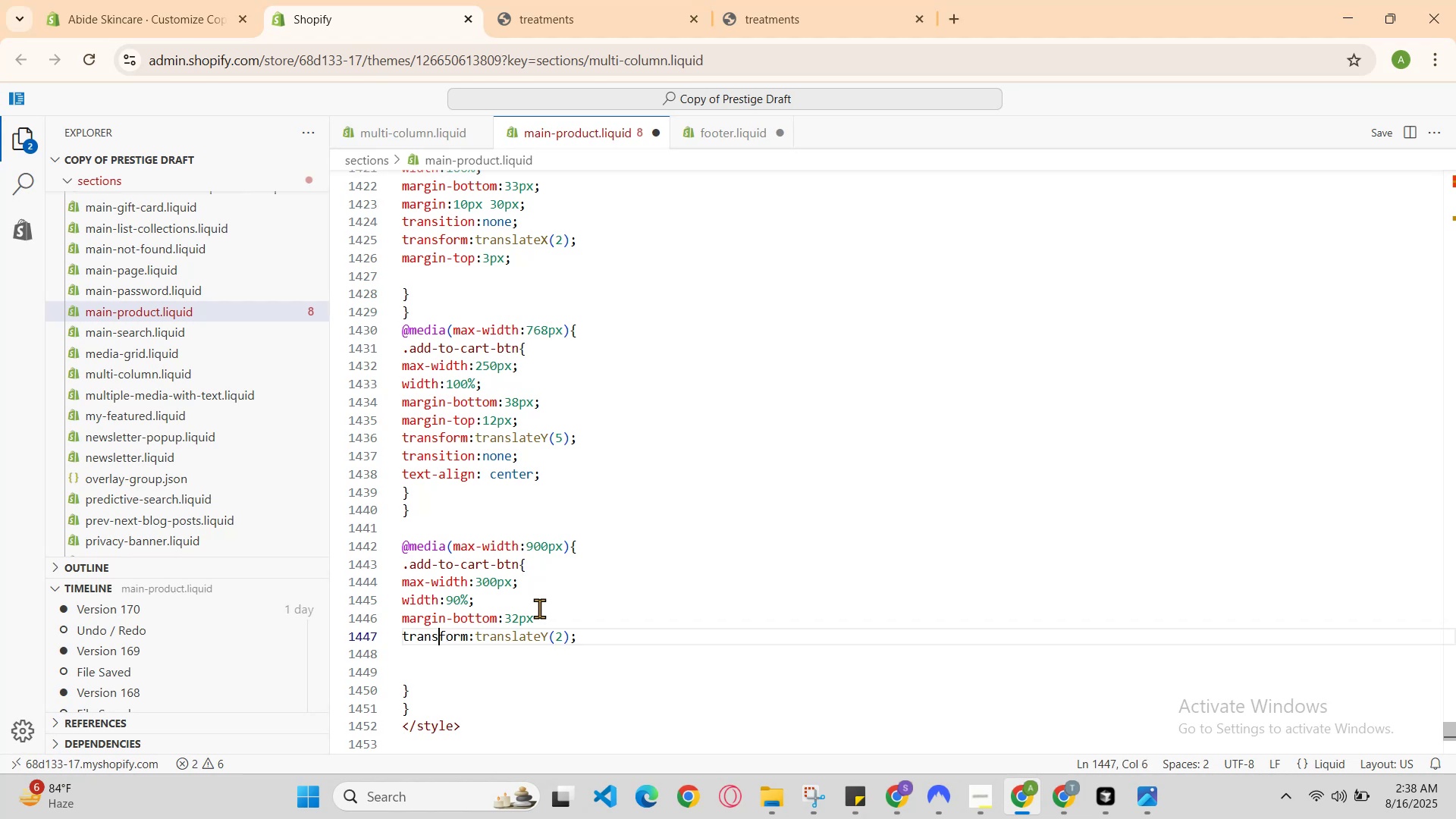 
key(ArrowRight)
 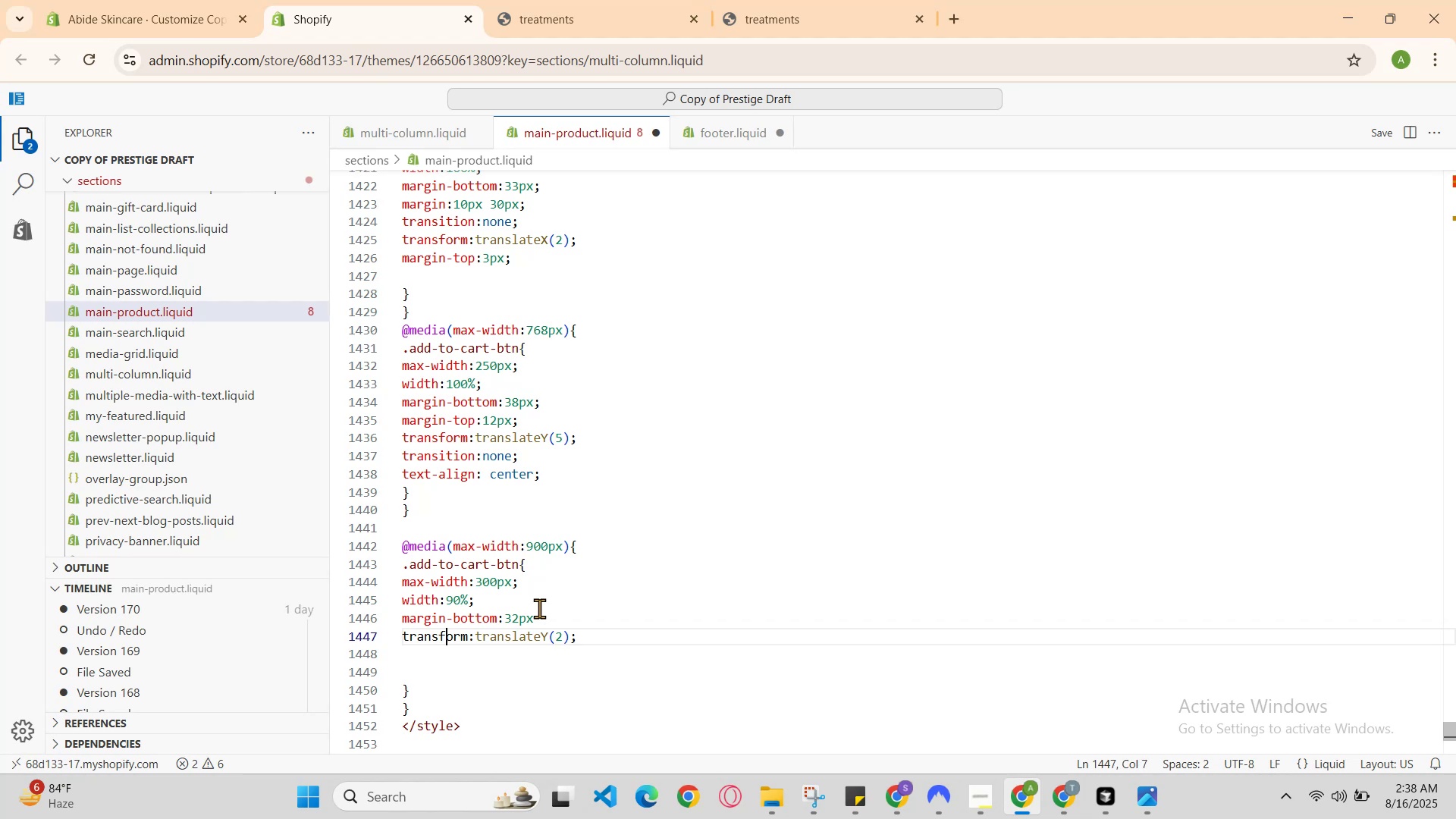 
key(ArrowRight)
 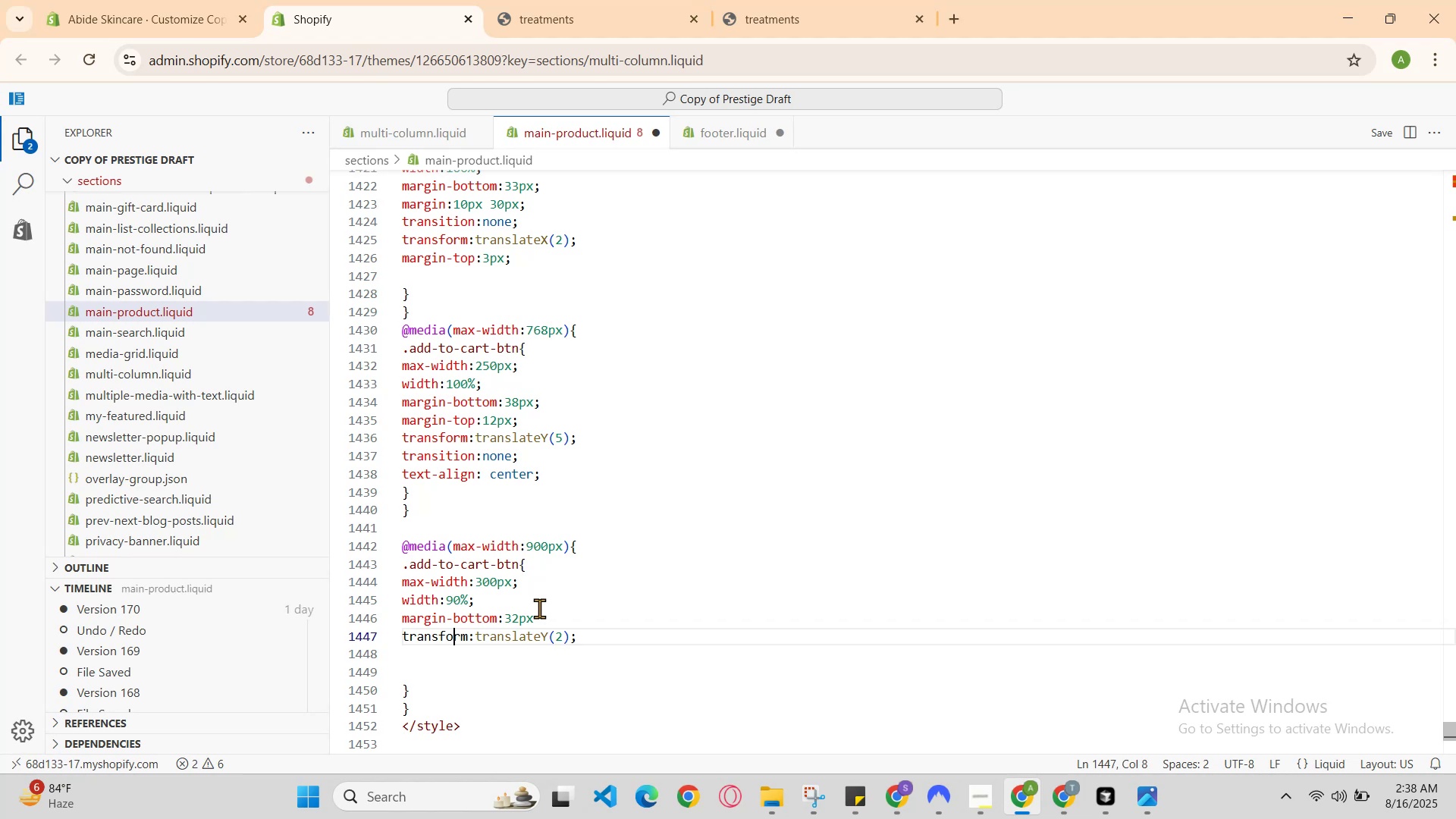 
key(ArrowLeft)
 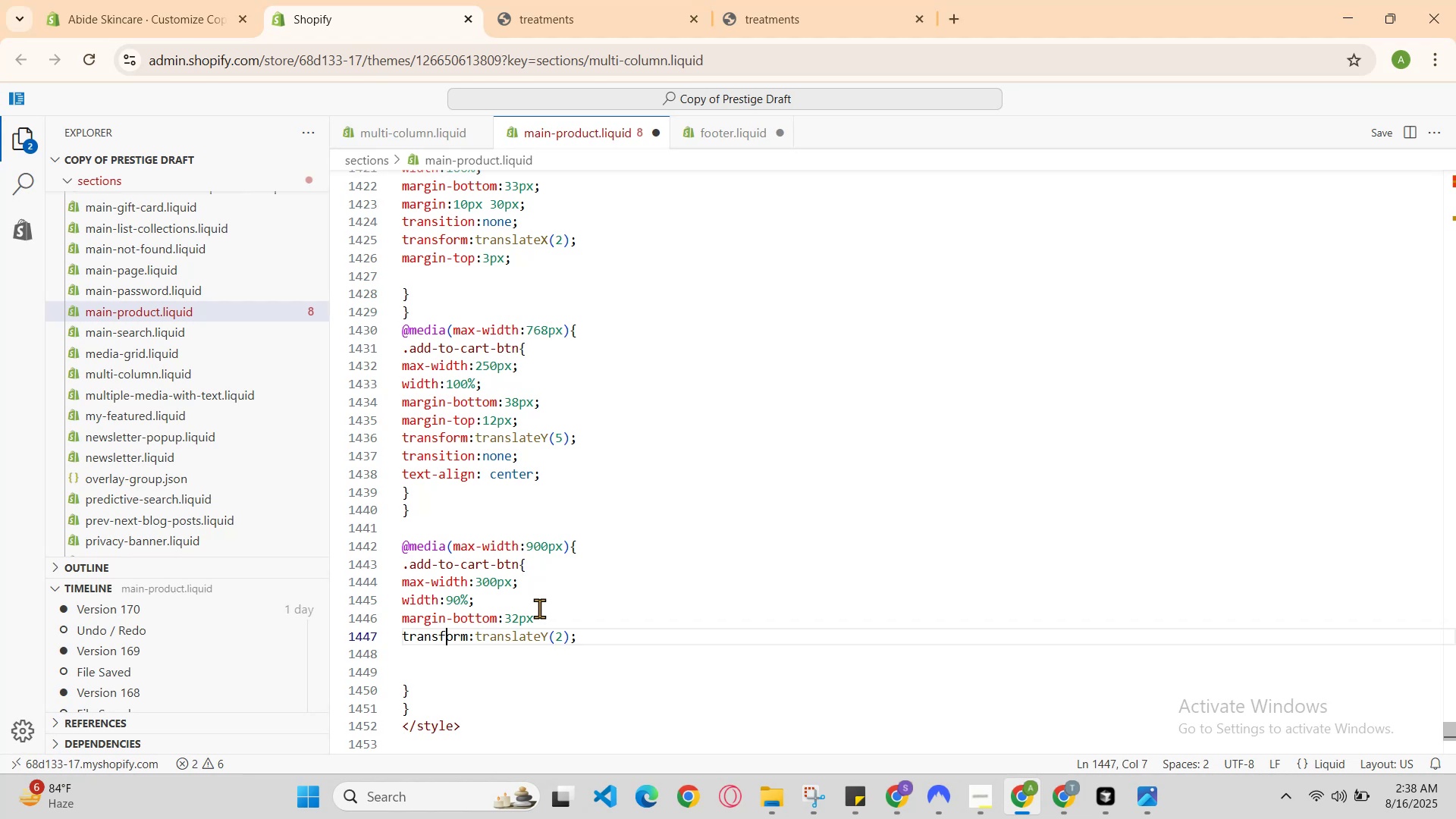 
key(ArrowLeft)
 